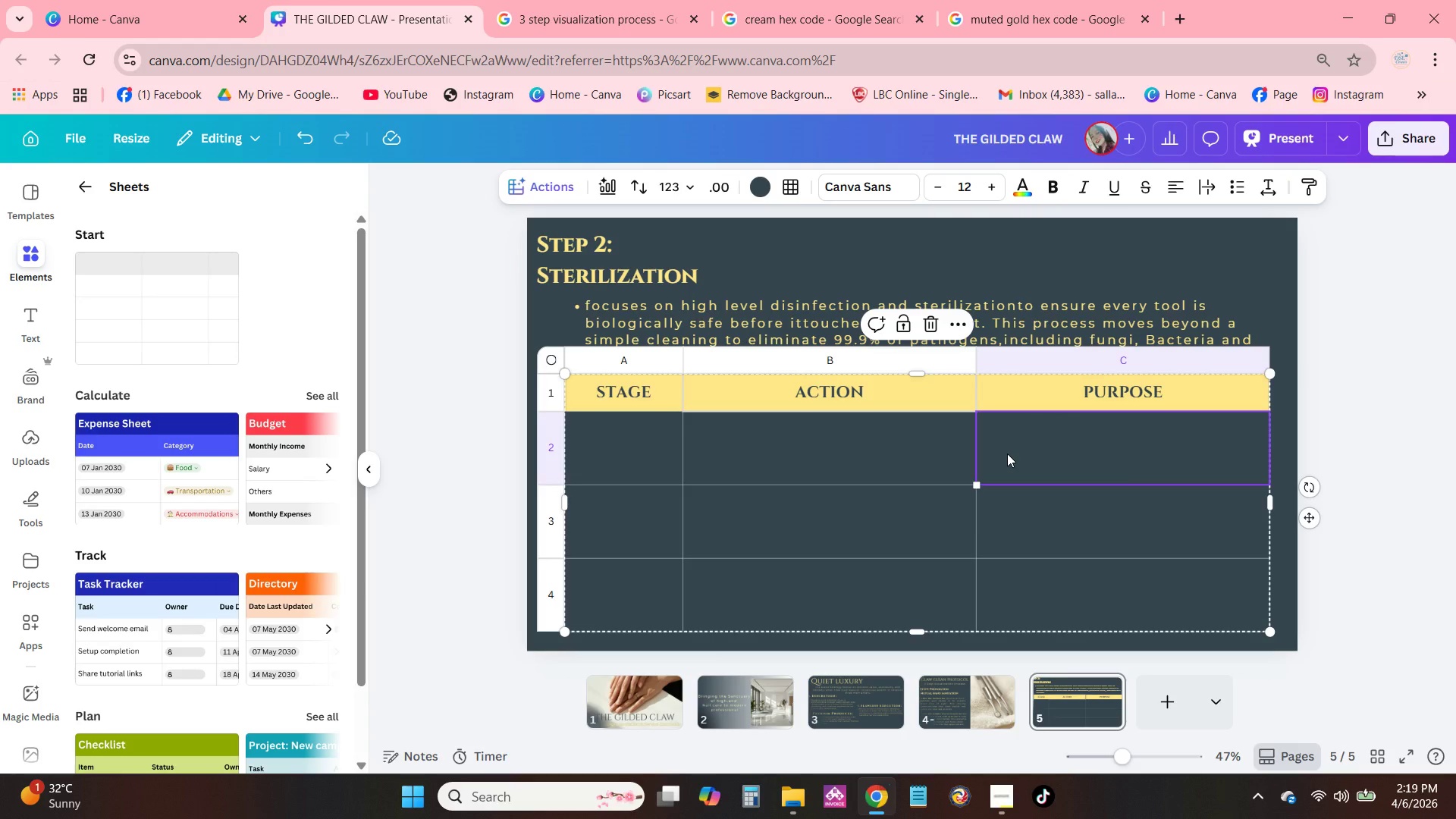 
left_click([1072, 296])
 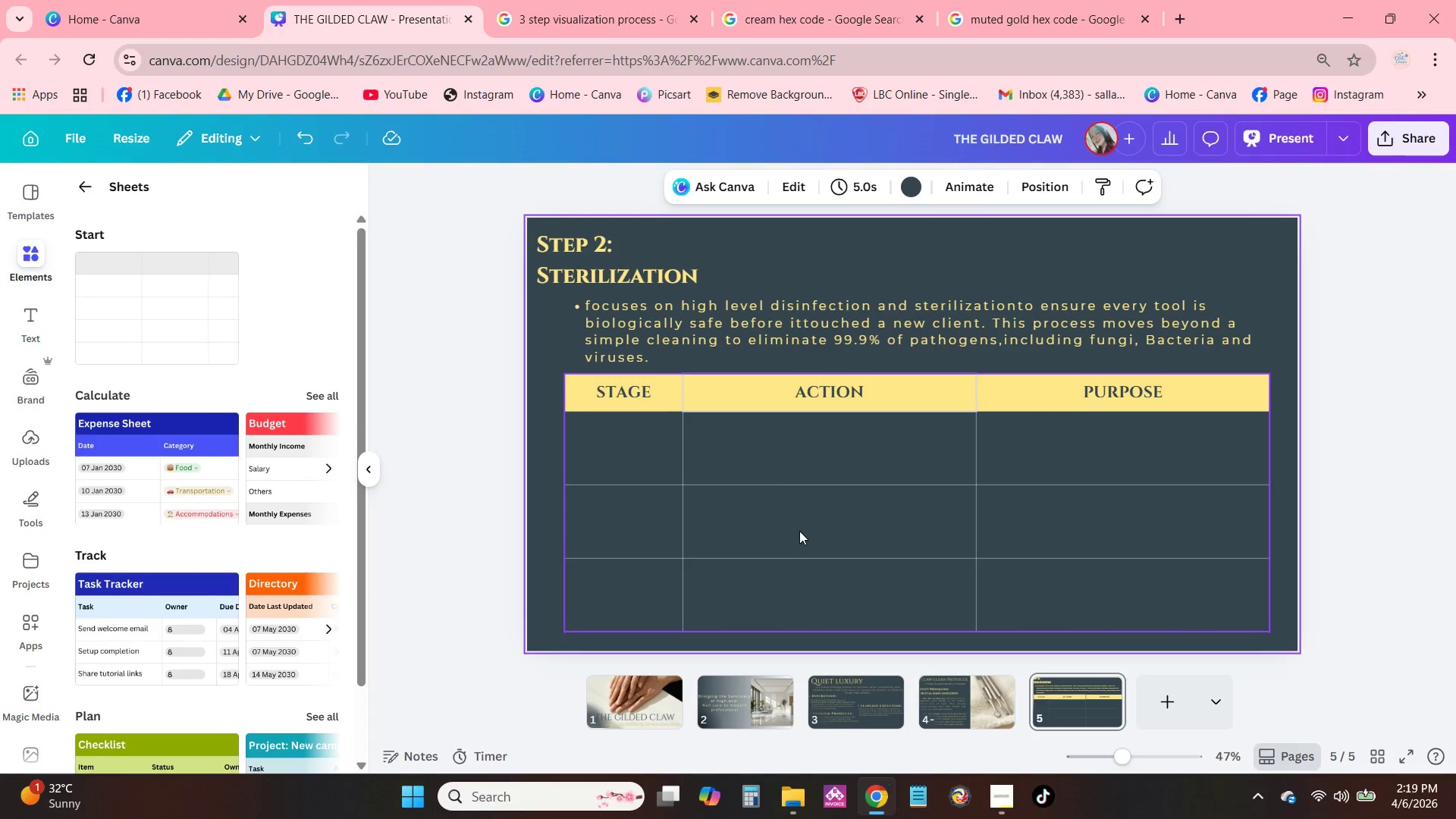 
left_click([592, 440])
 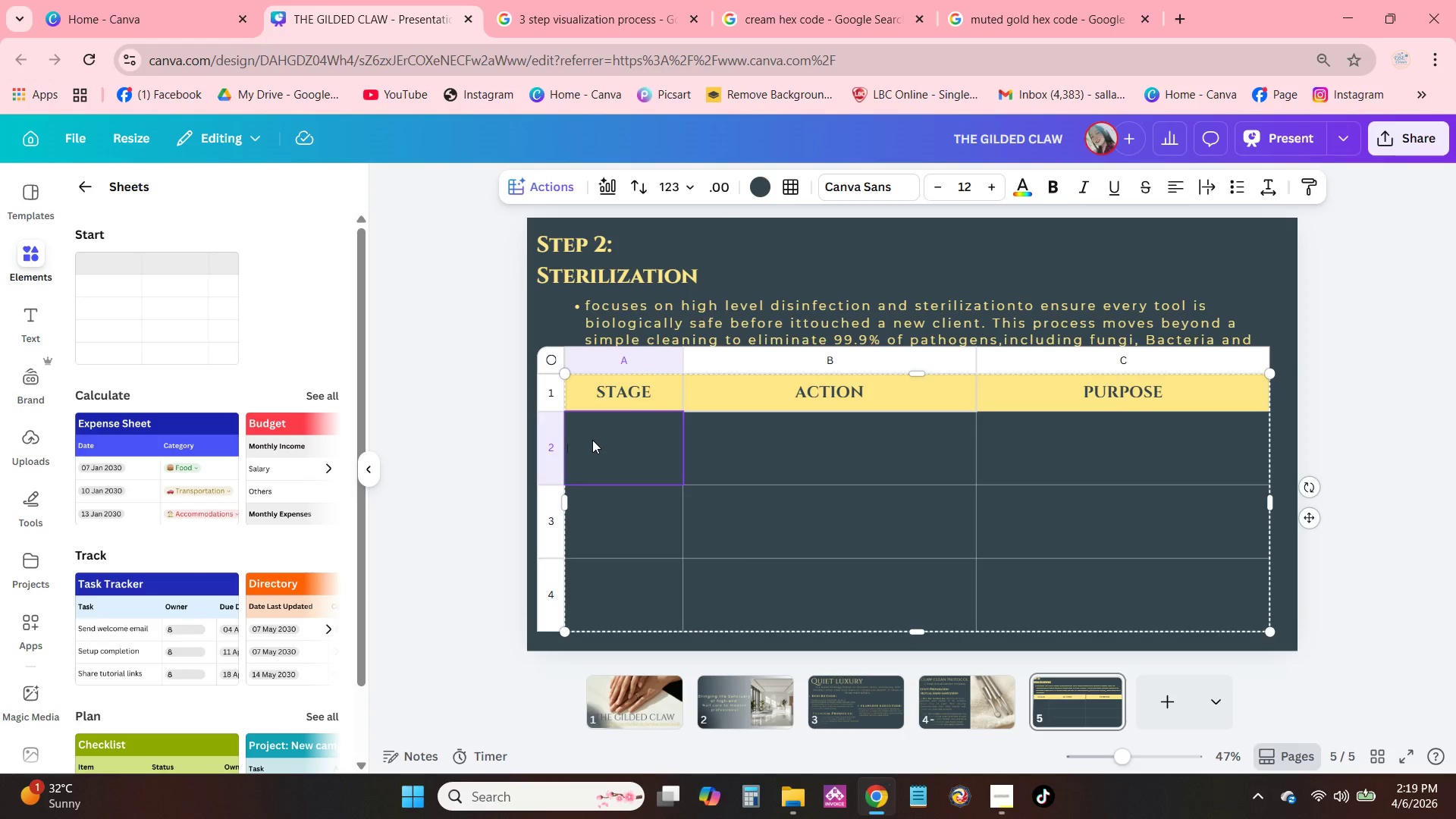 
triple_click([592, 440])
 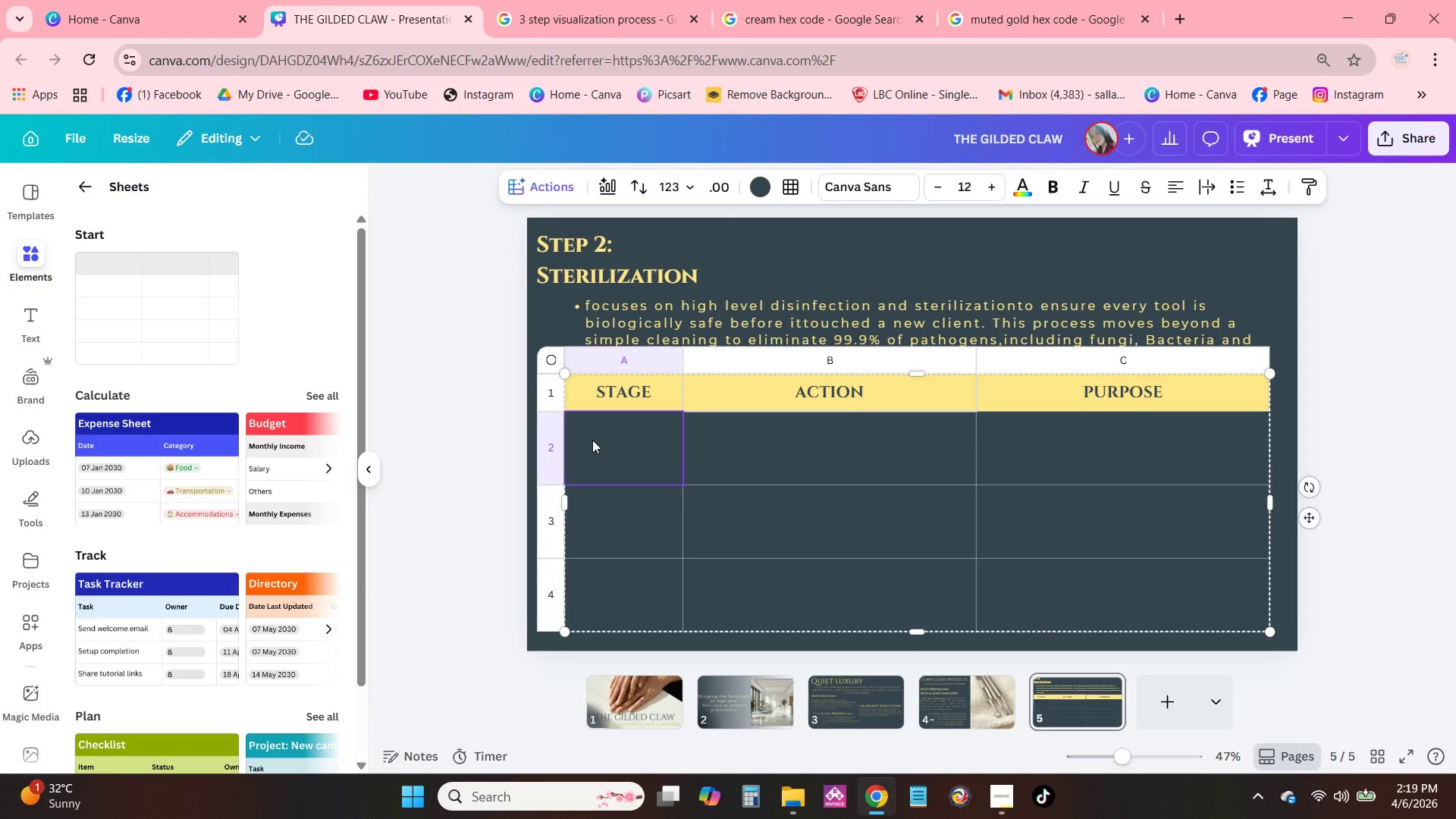 
triple_click([592, 440])
 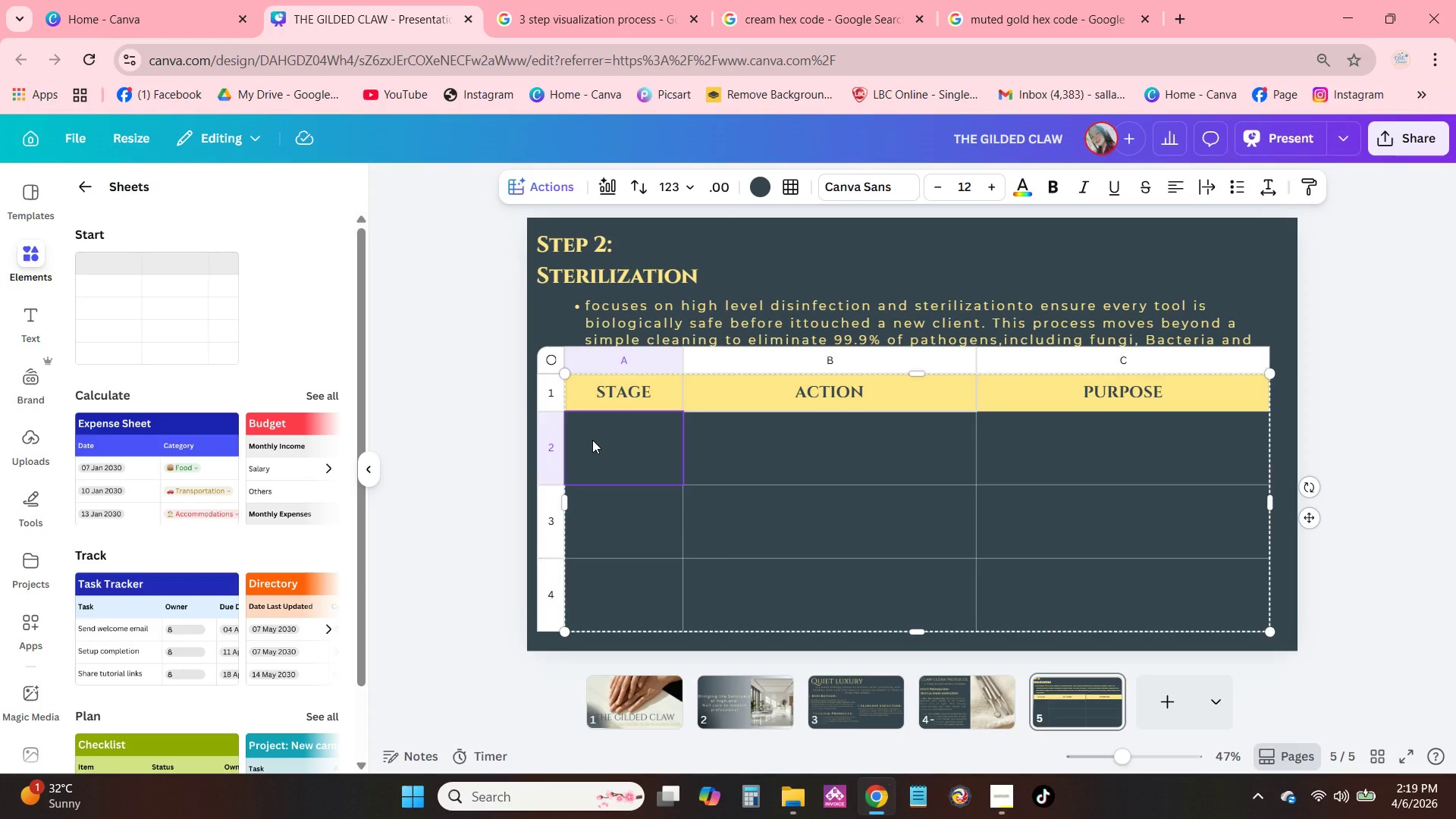 
key(Numpad1)
 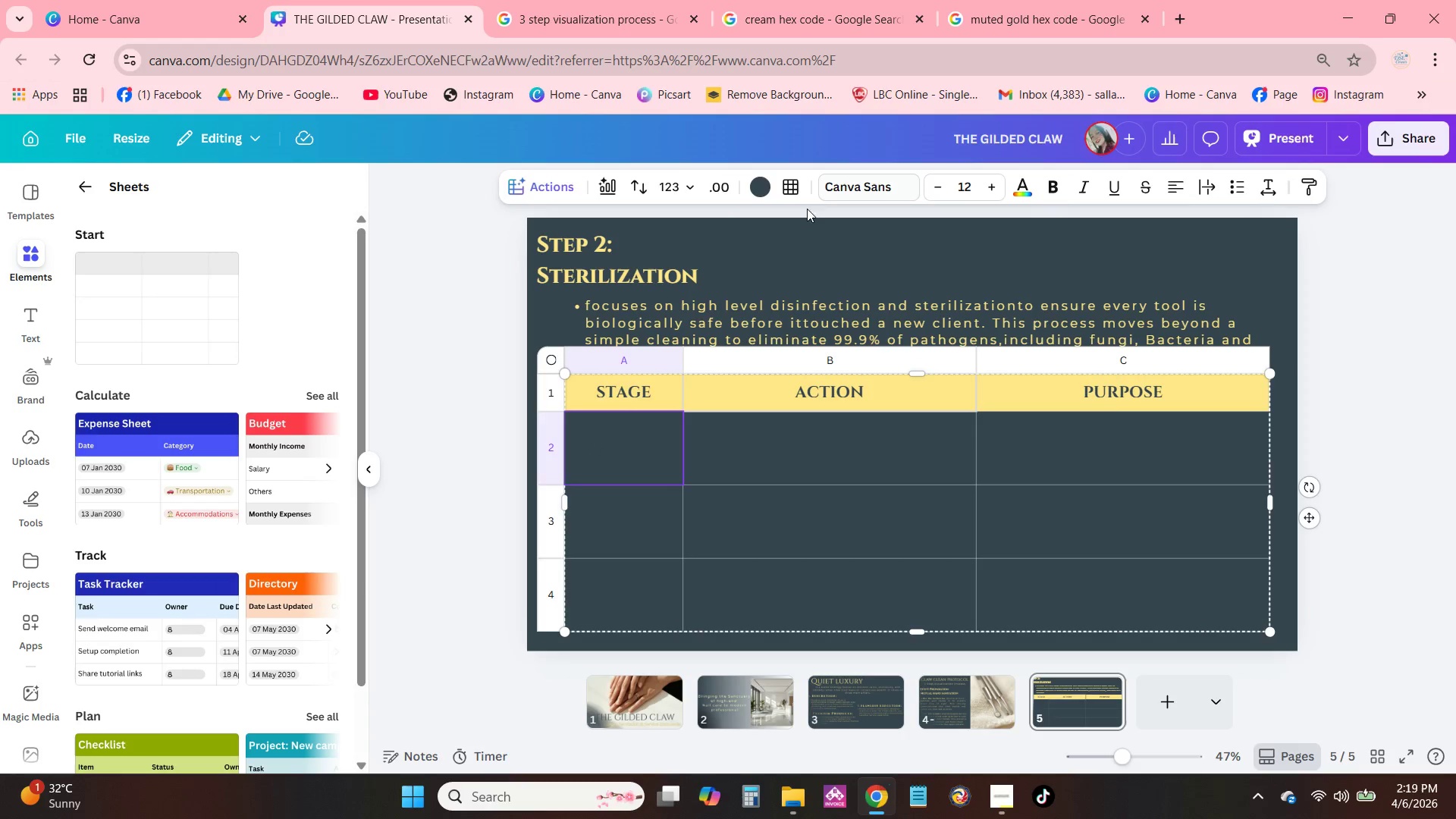 
left_click([1036, 179])
 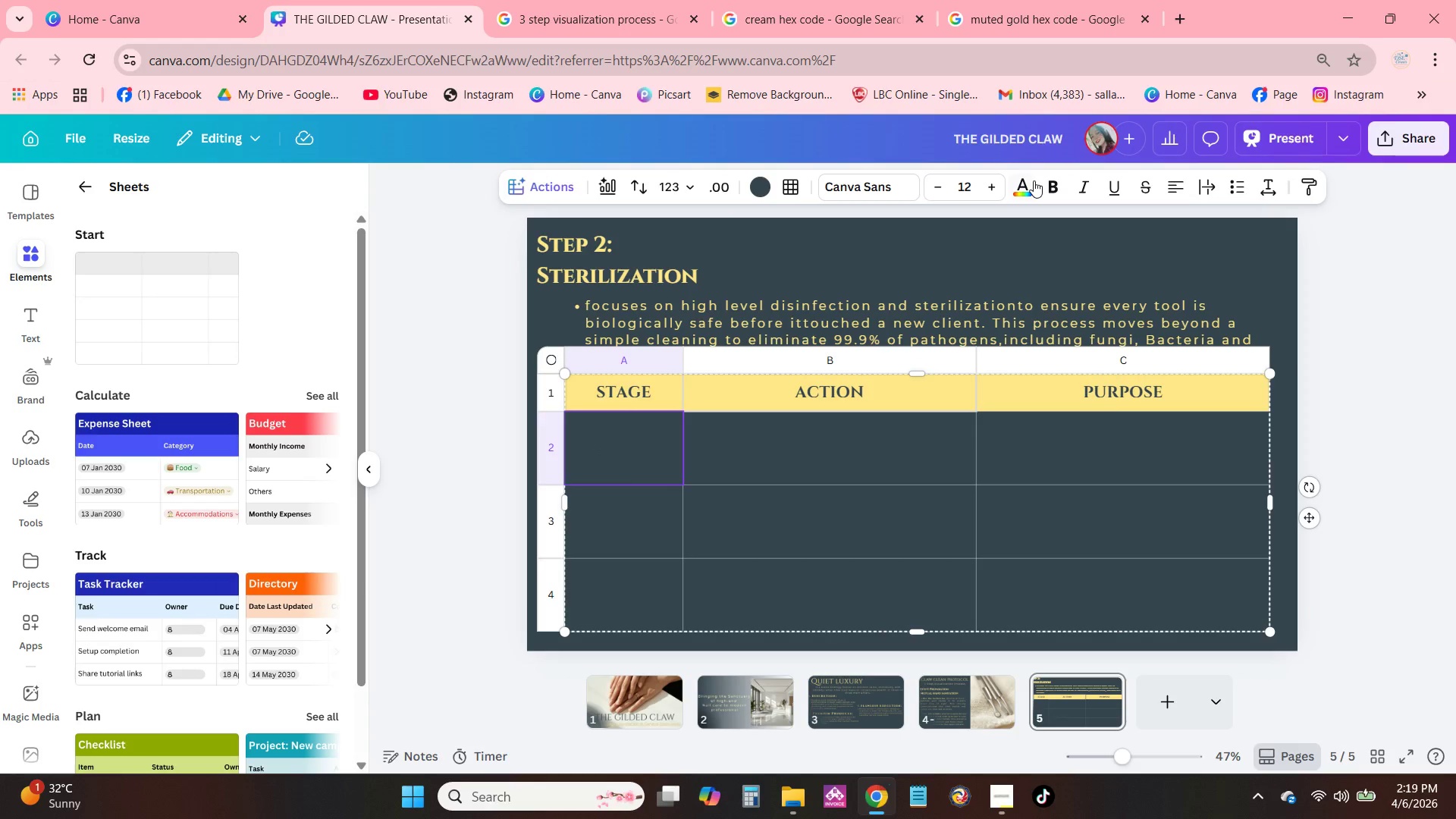 
left_click([1034, 180])
 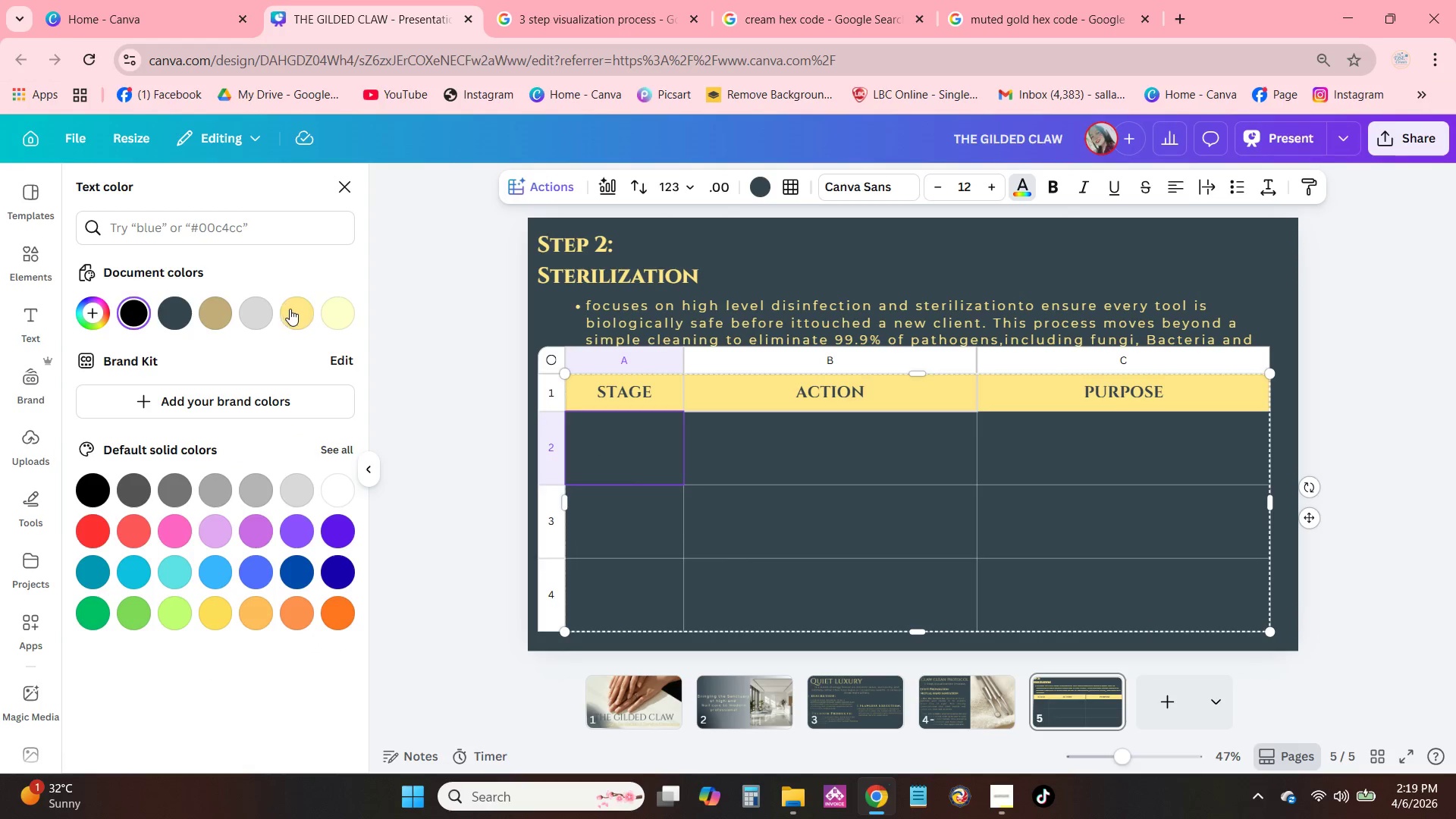 
double_click([293, 313])
 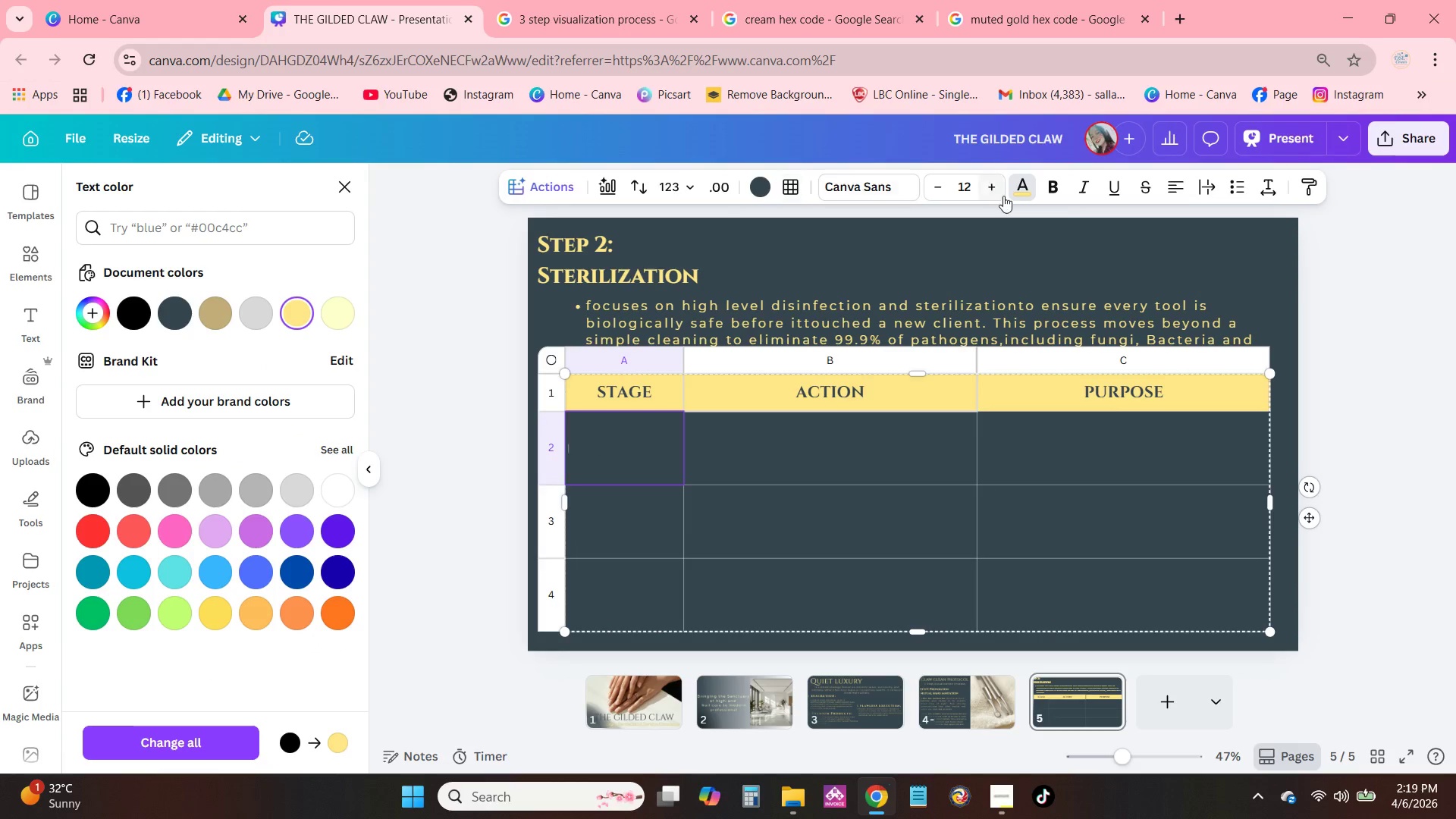 
left_click([971, 187])
 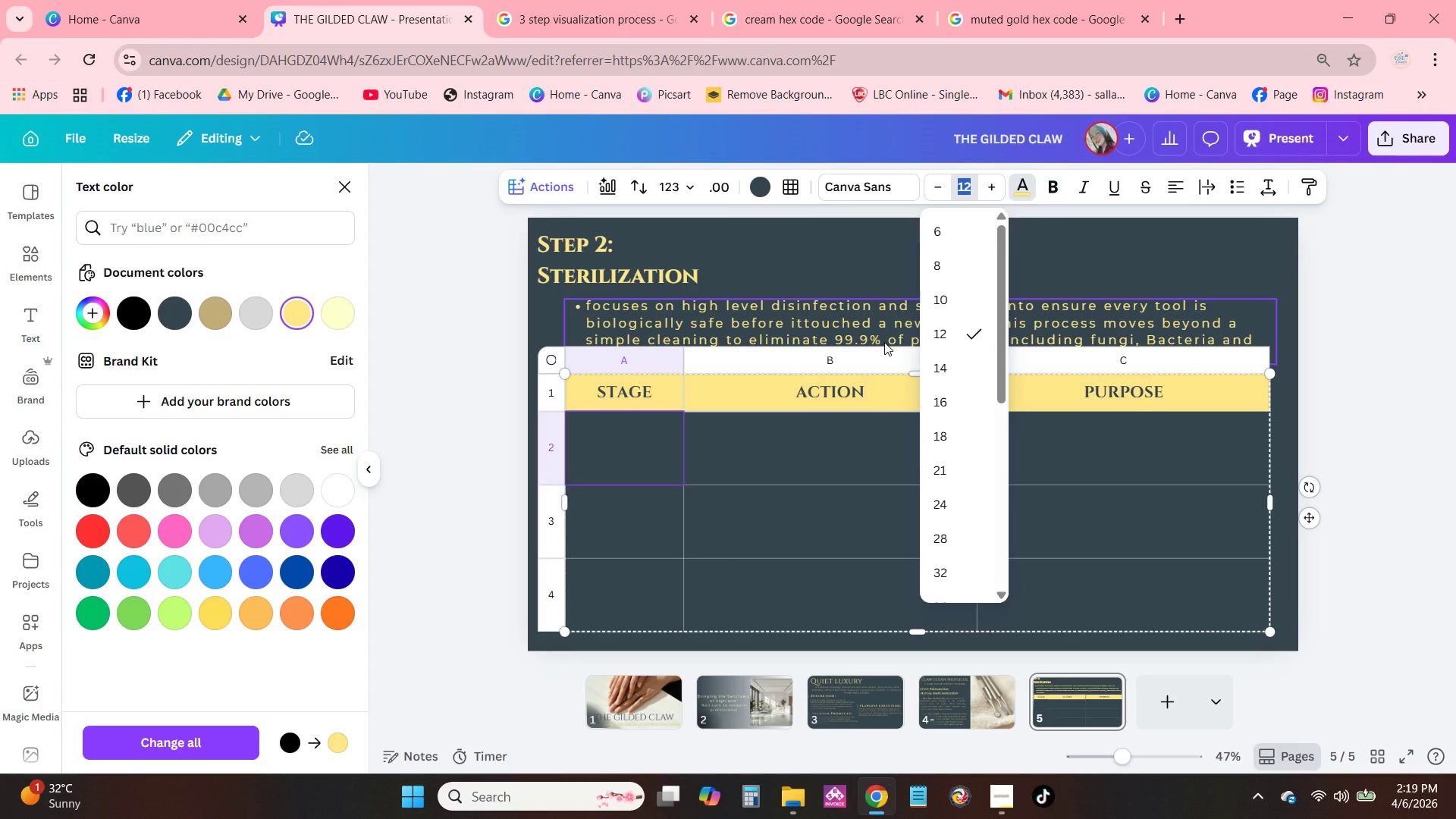 
key(Numpad2)
 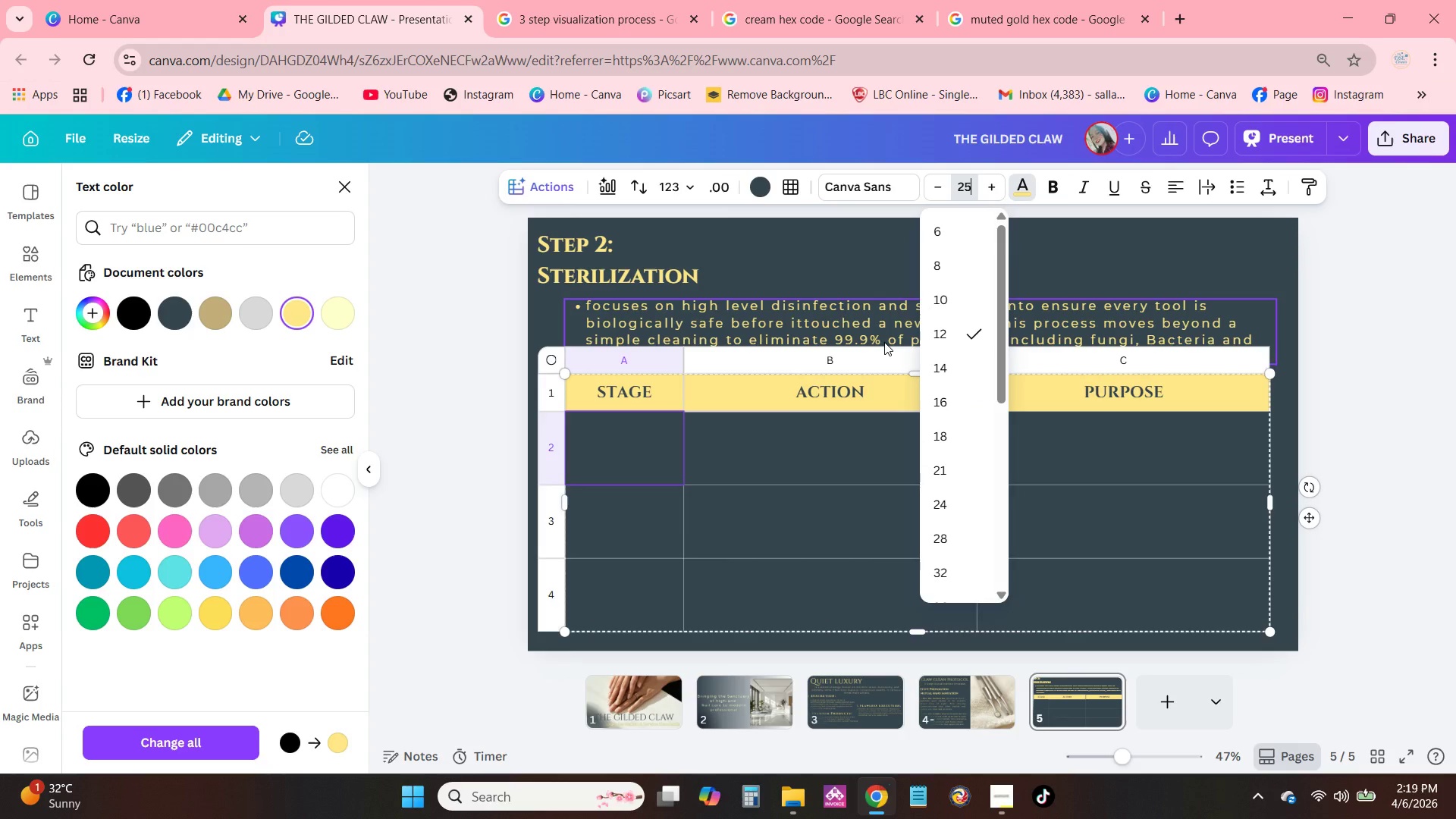 
key(Numpad5)
 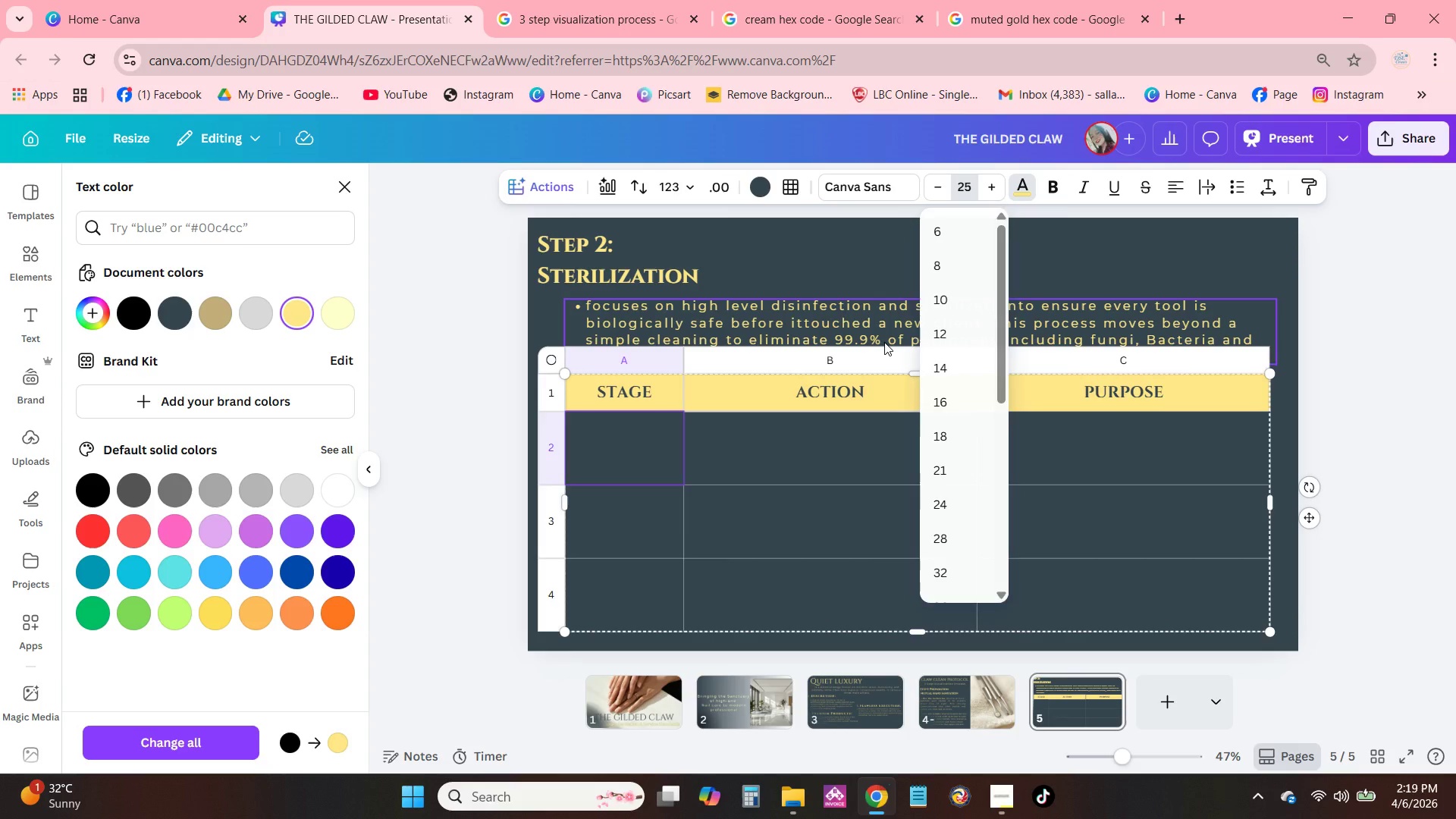 
key(NumpadEnter)
 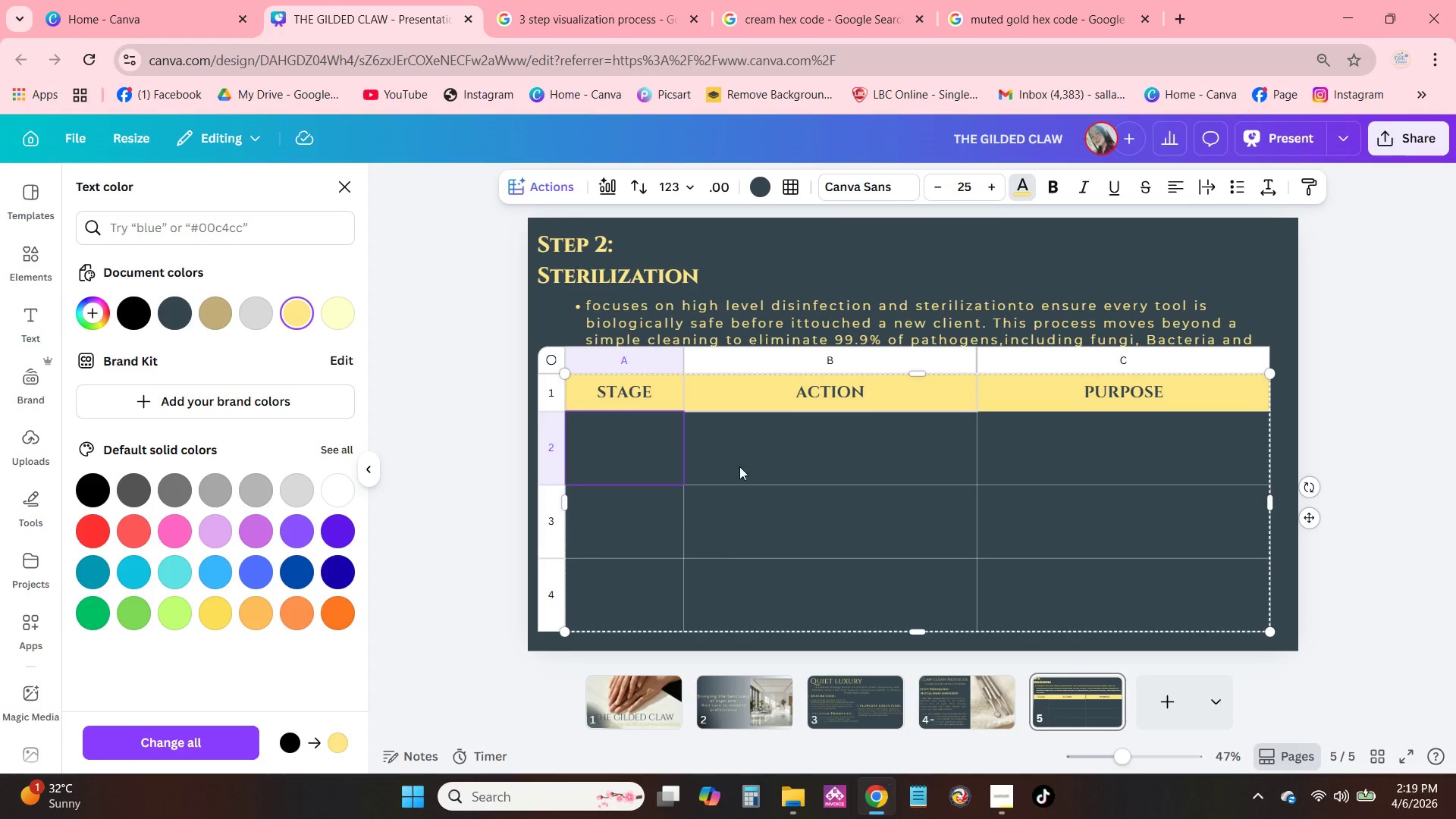 
left_click([683, 447])
 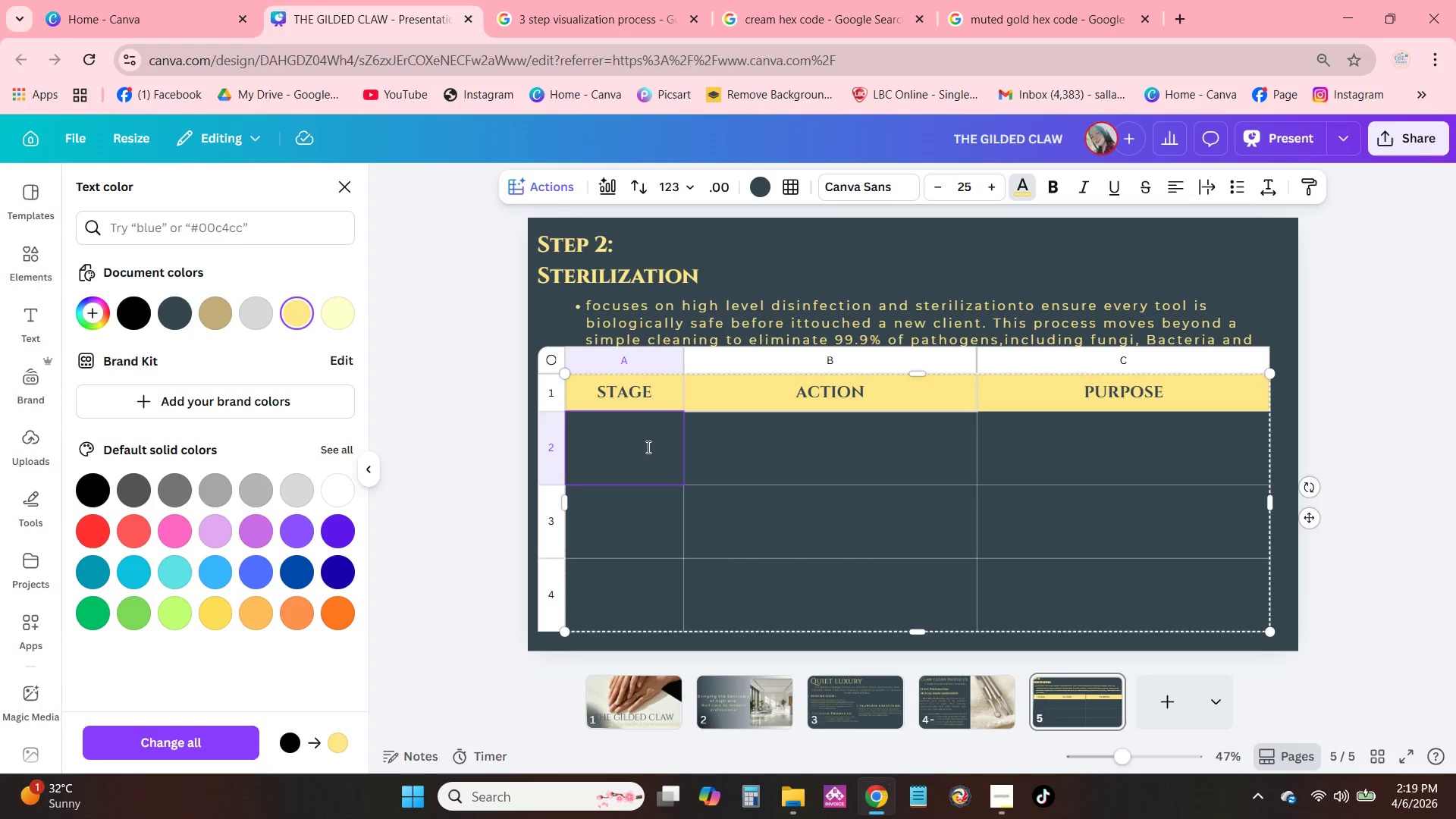 
left_click_drag(start_coordinate=[647, 447], to_coordinate=[998, 441])
 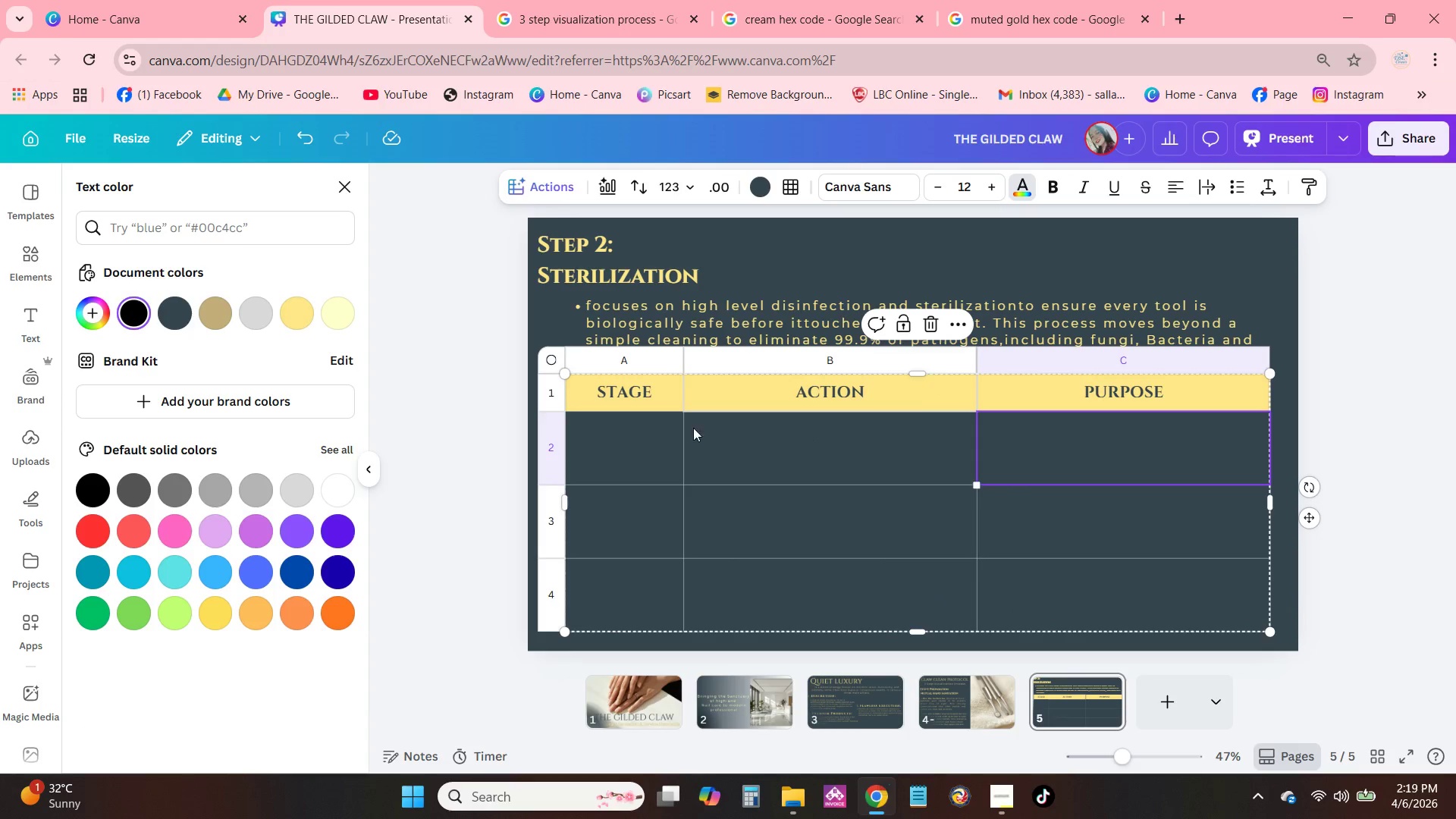 
left_click_drag(start_coordinate=[662, 438], to_coordinate=[1154, 597])
 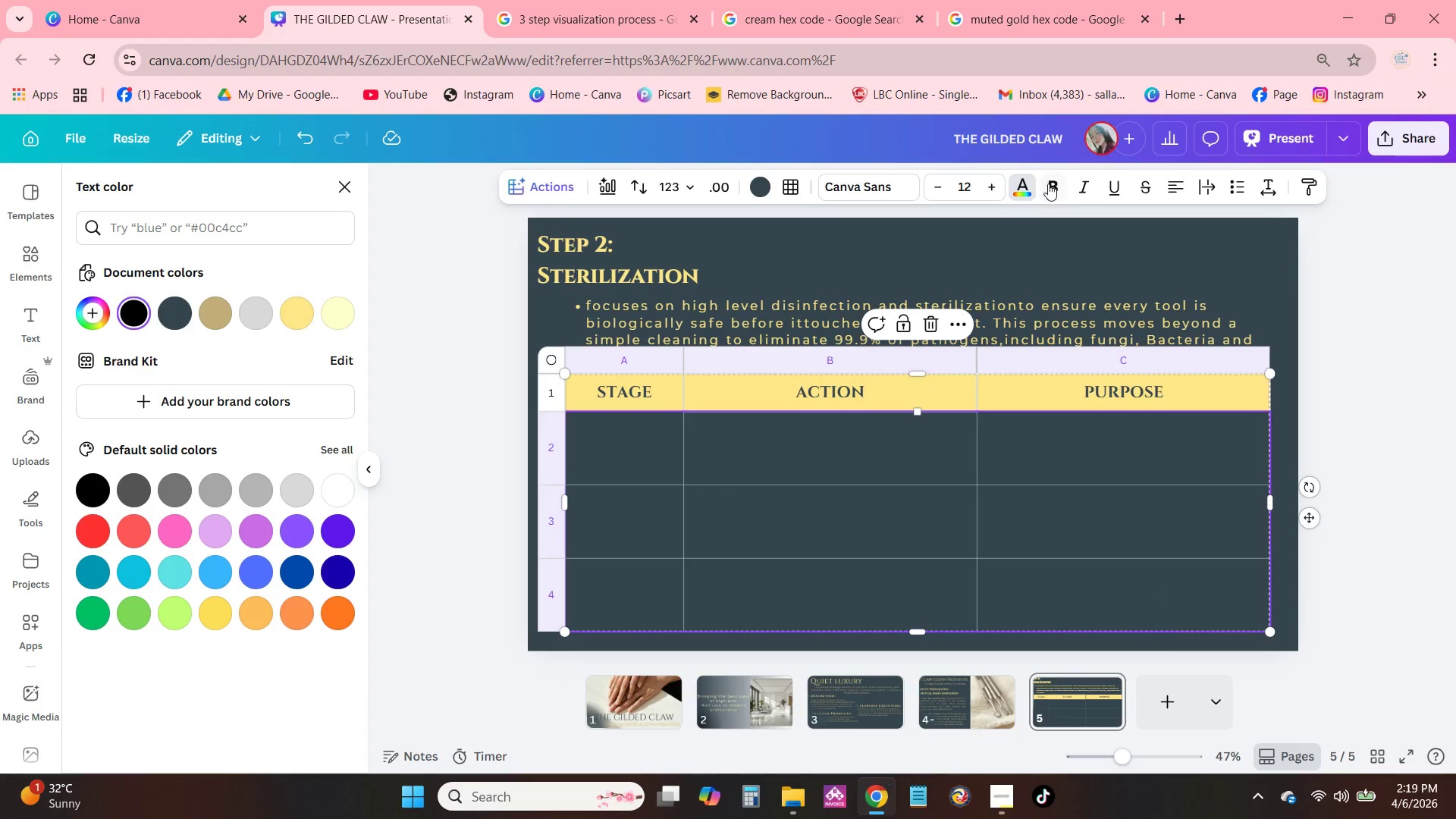 
left_click([1028, 188])
 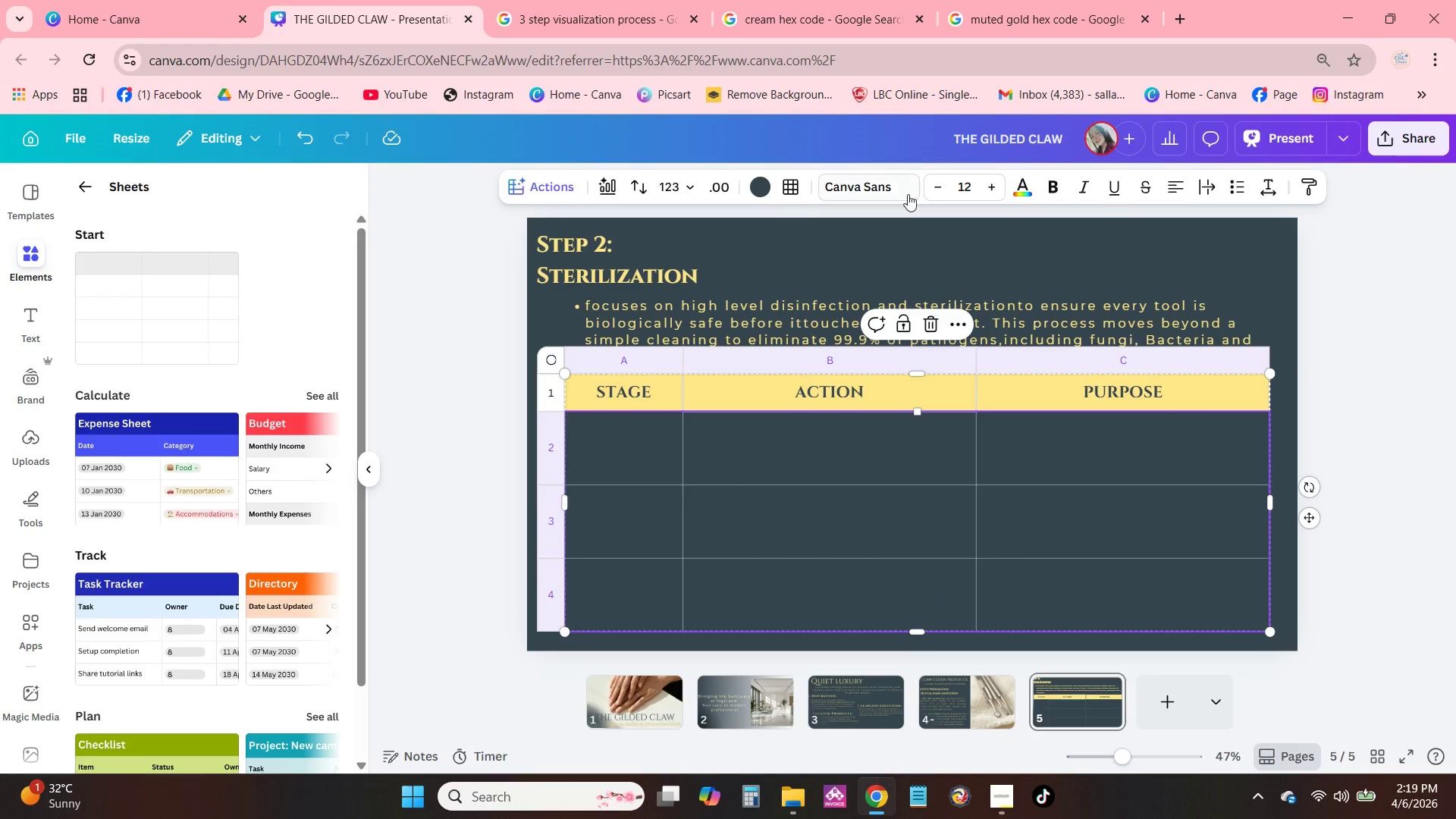 
left_click([1022, 189])
 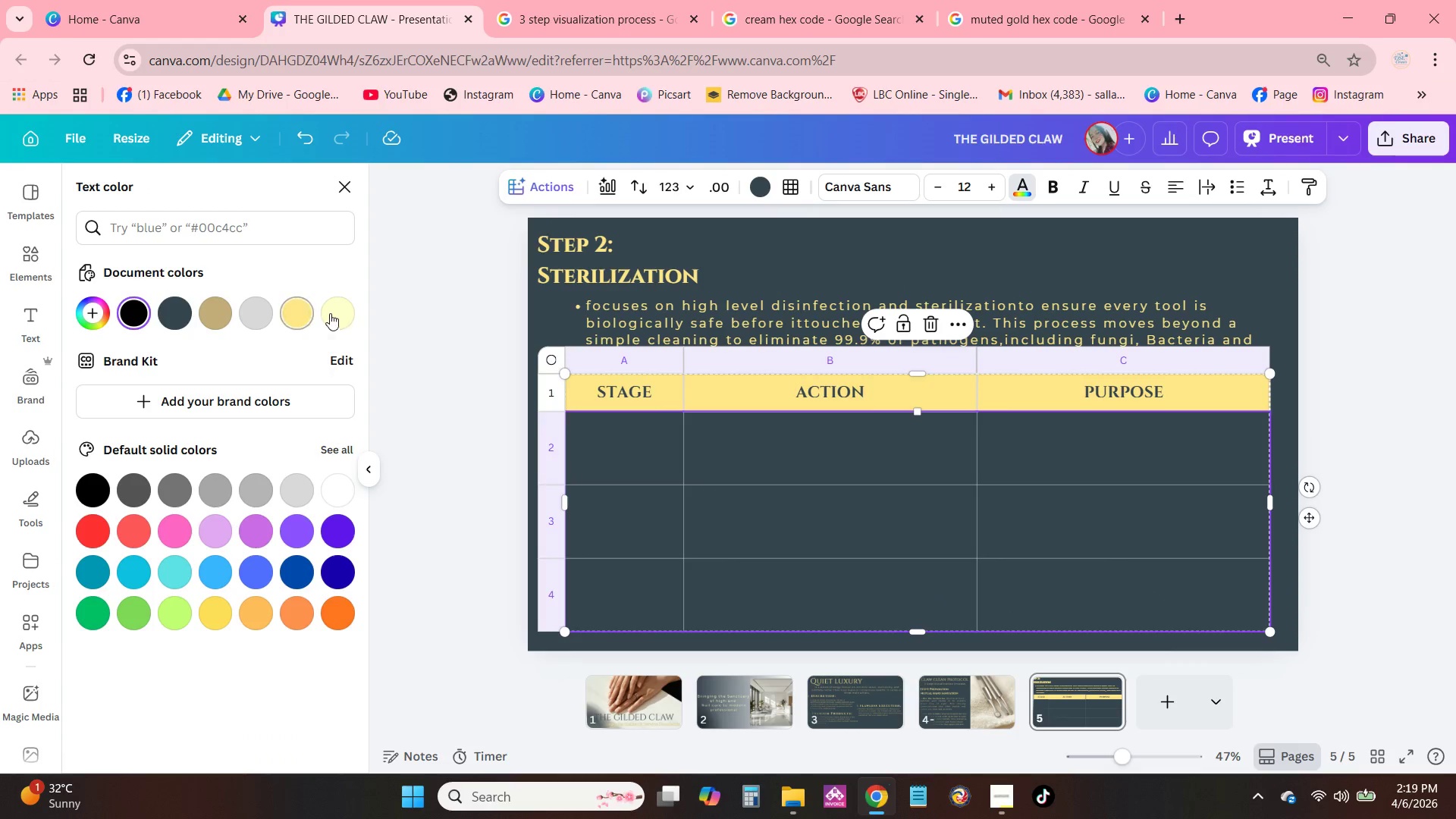 
left_click([291, 314])
 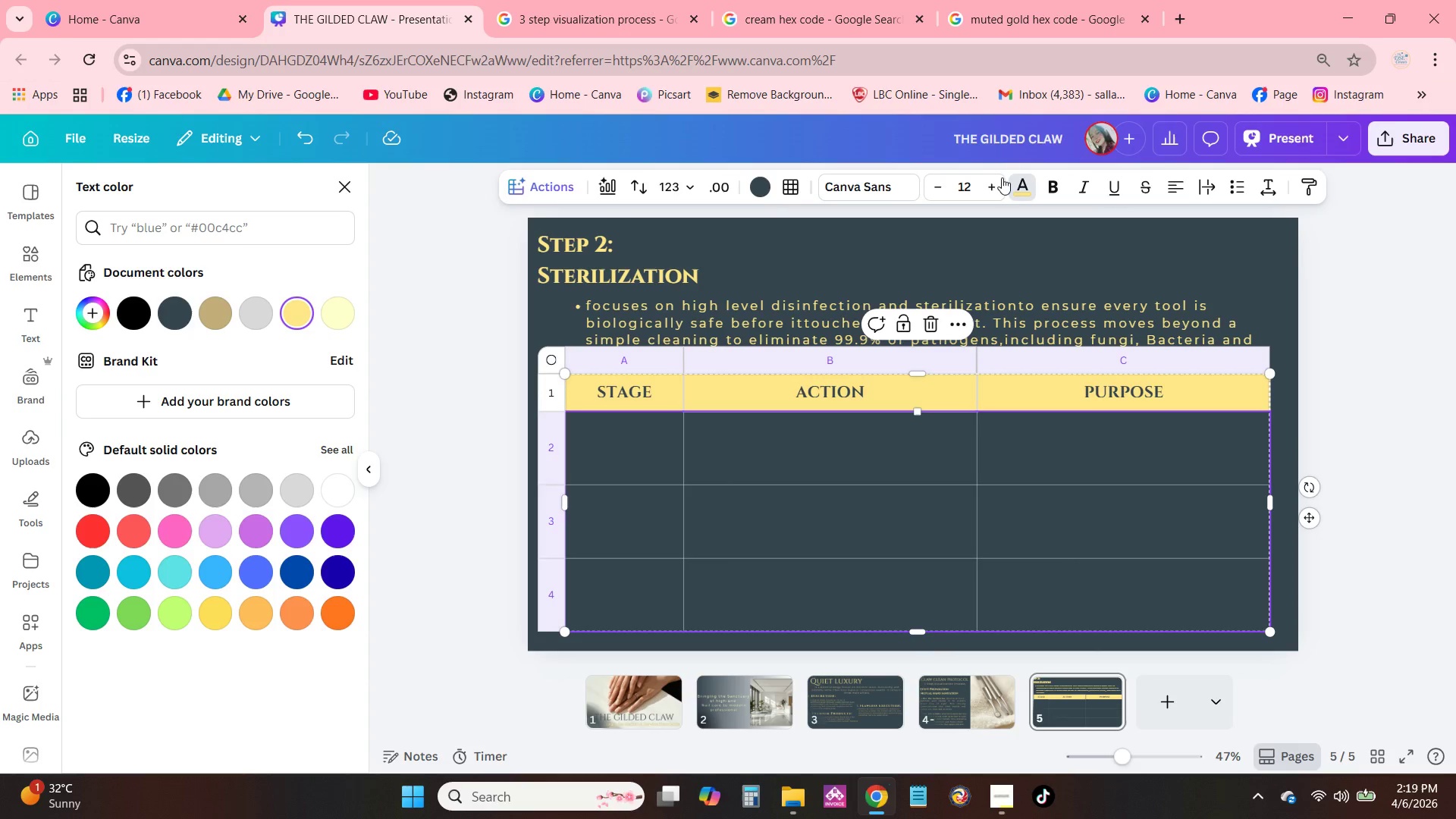 
left_click([977, 187])
 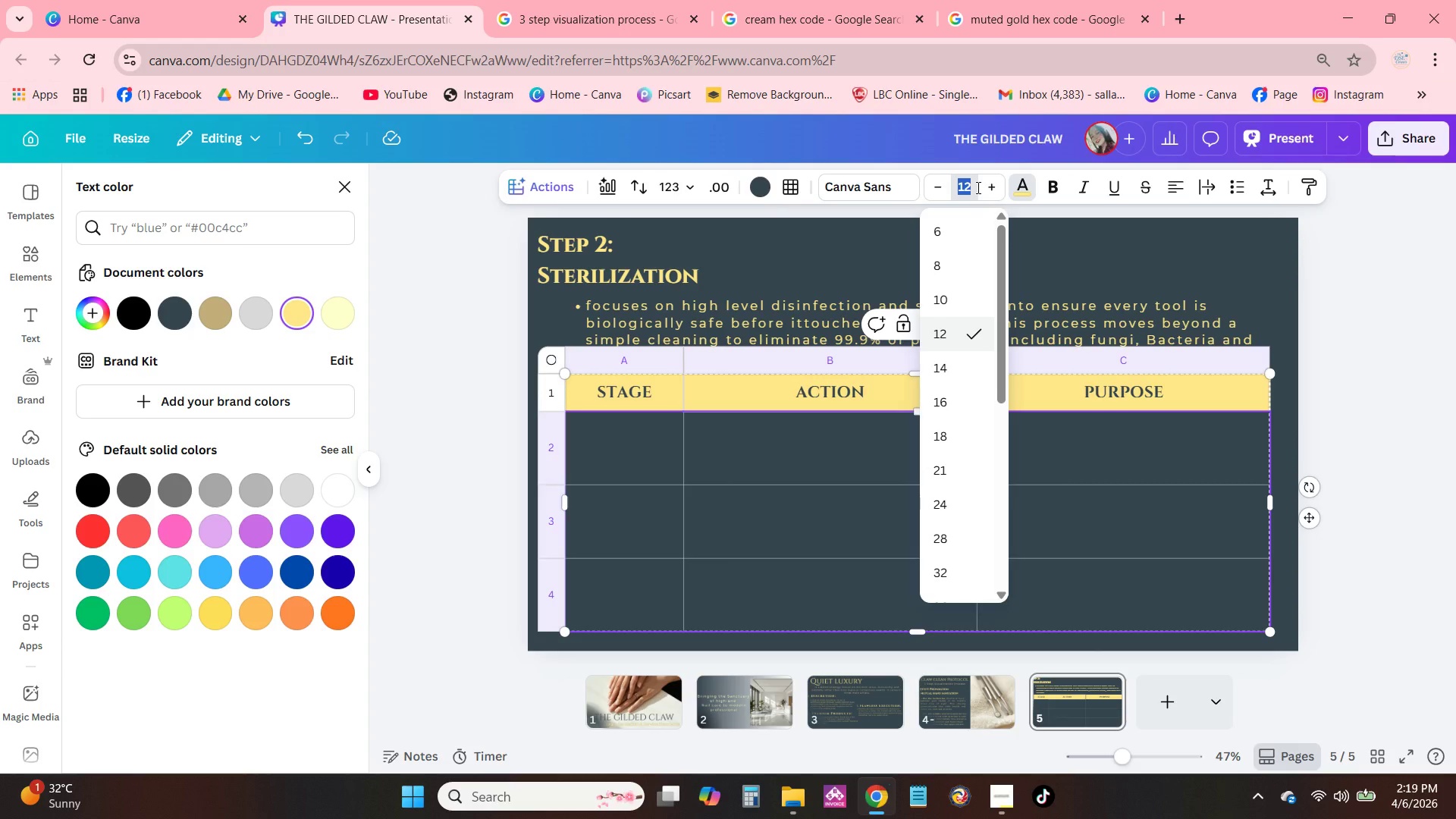 
key(Numpad2)
 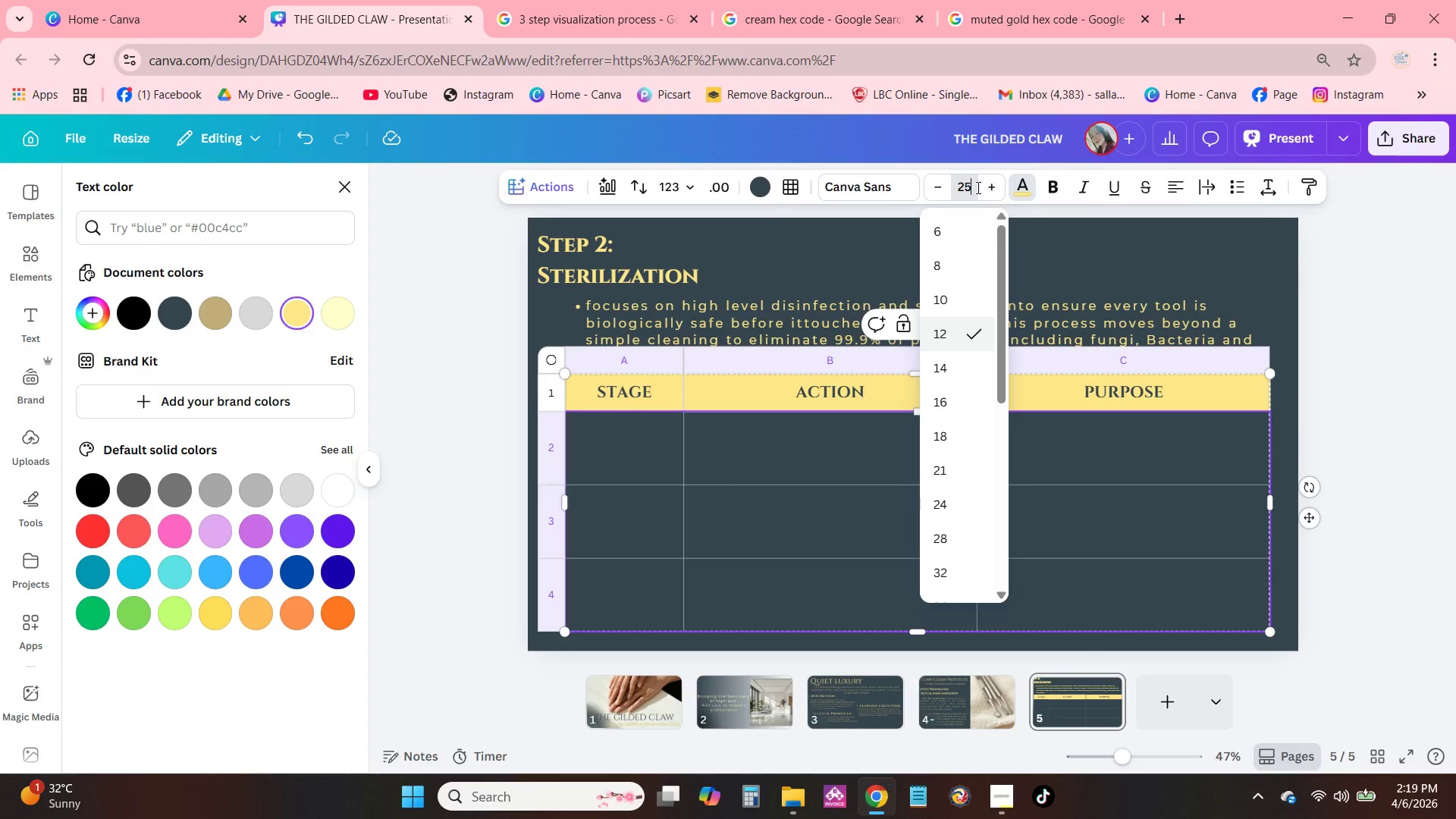 
key(Numpad5)
 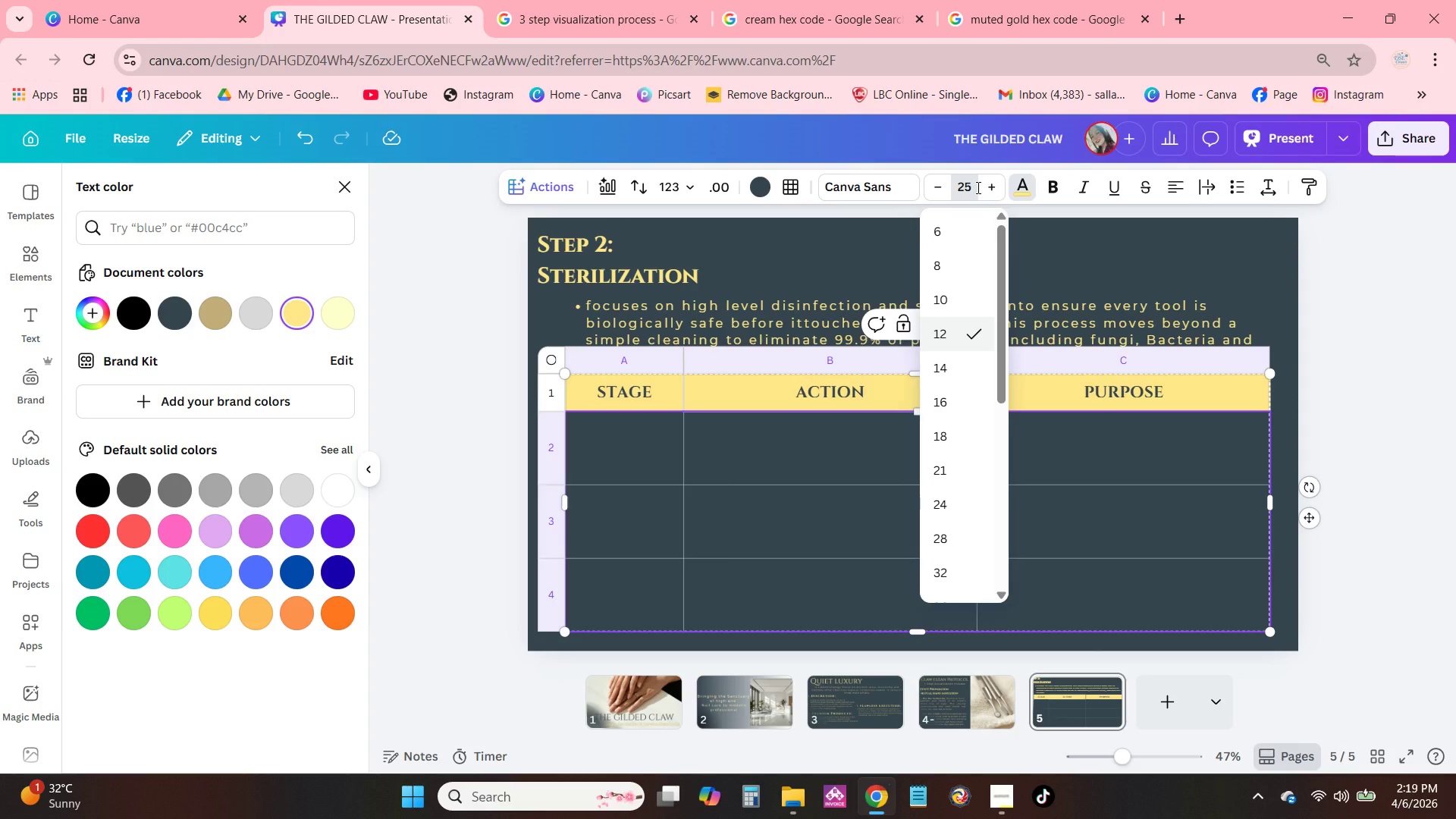 
key(NumpadEnter)
 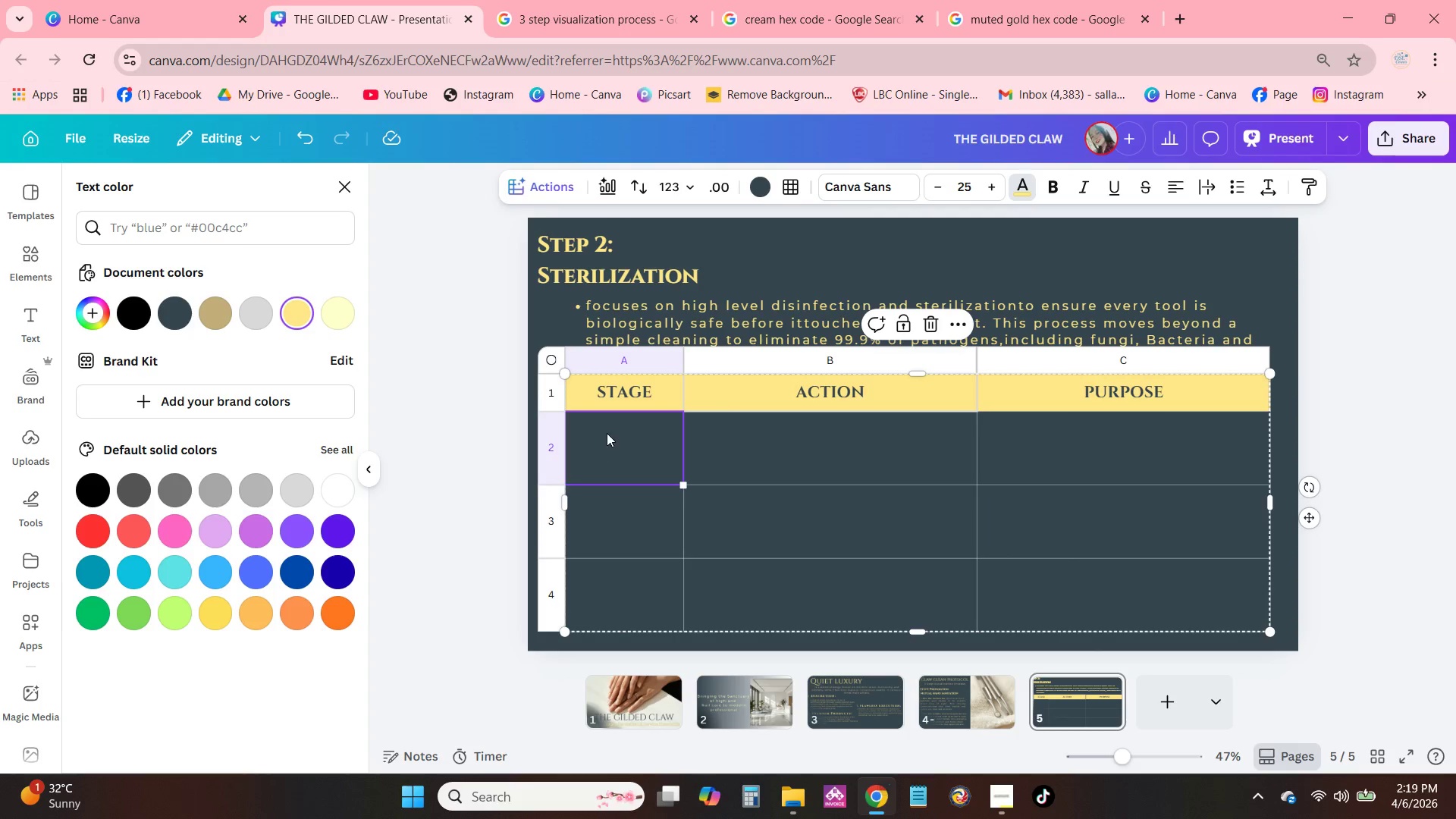 
key(Numpad1)
 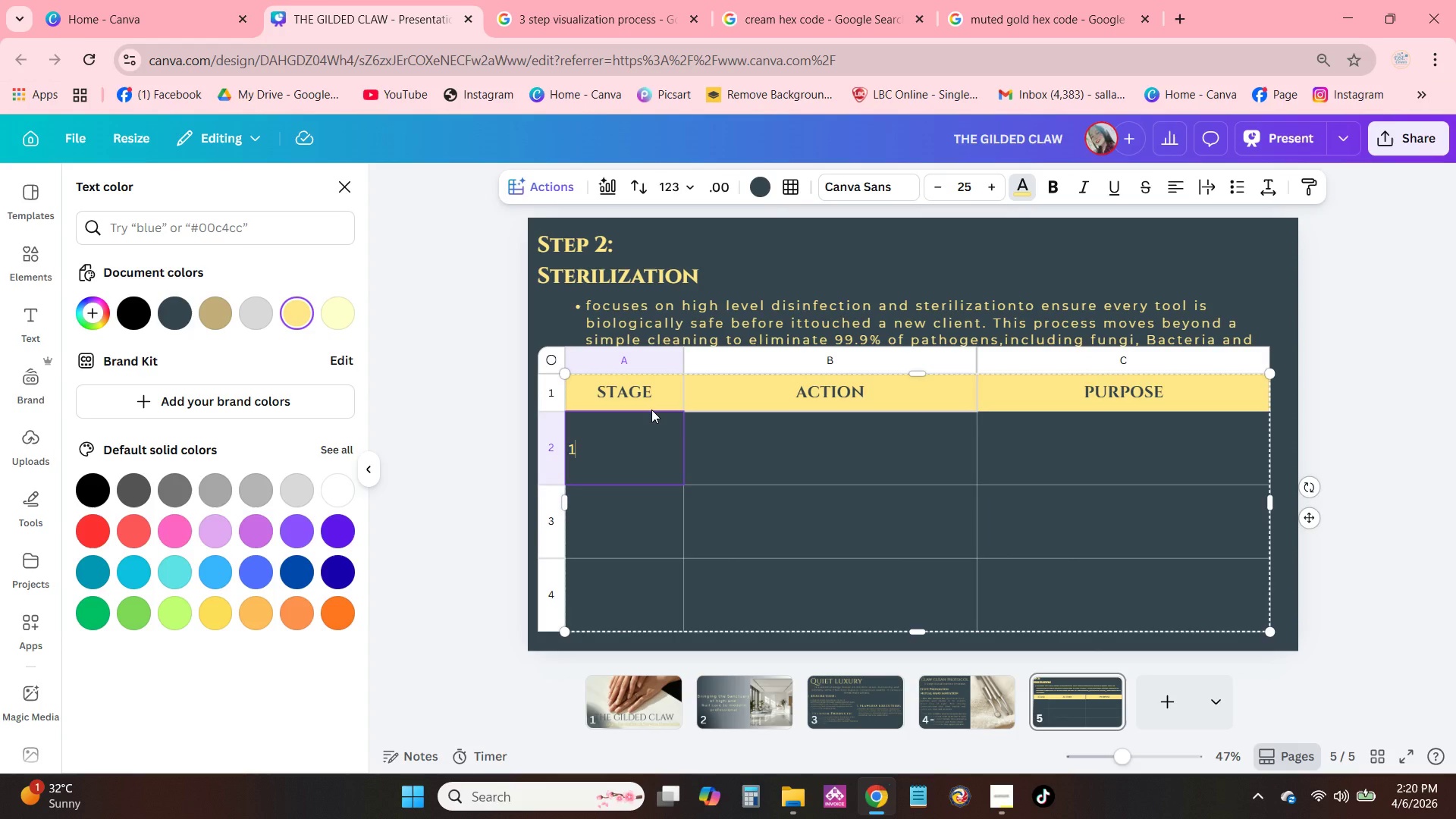 
key(Backspace)
 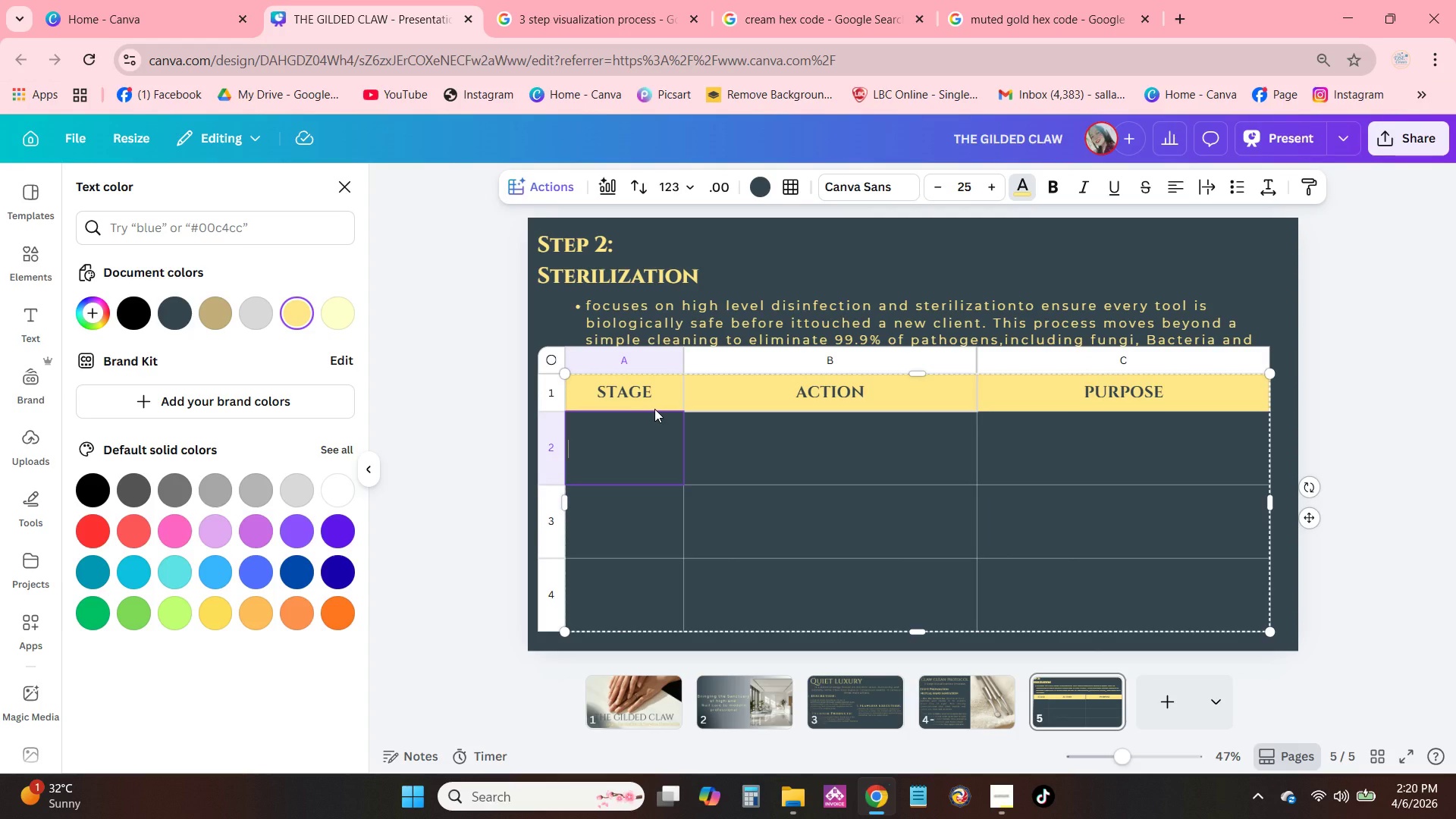 
key(Backslash)
 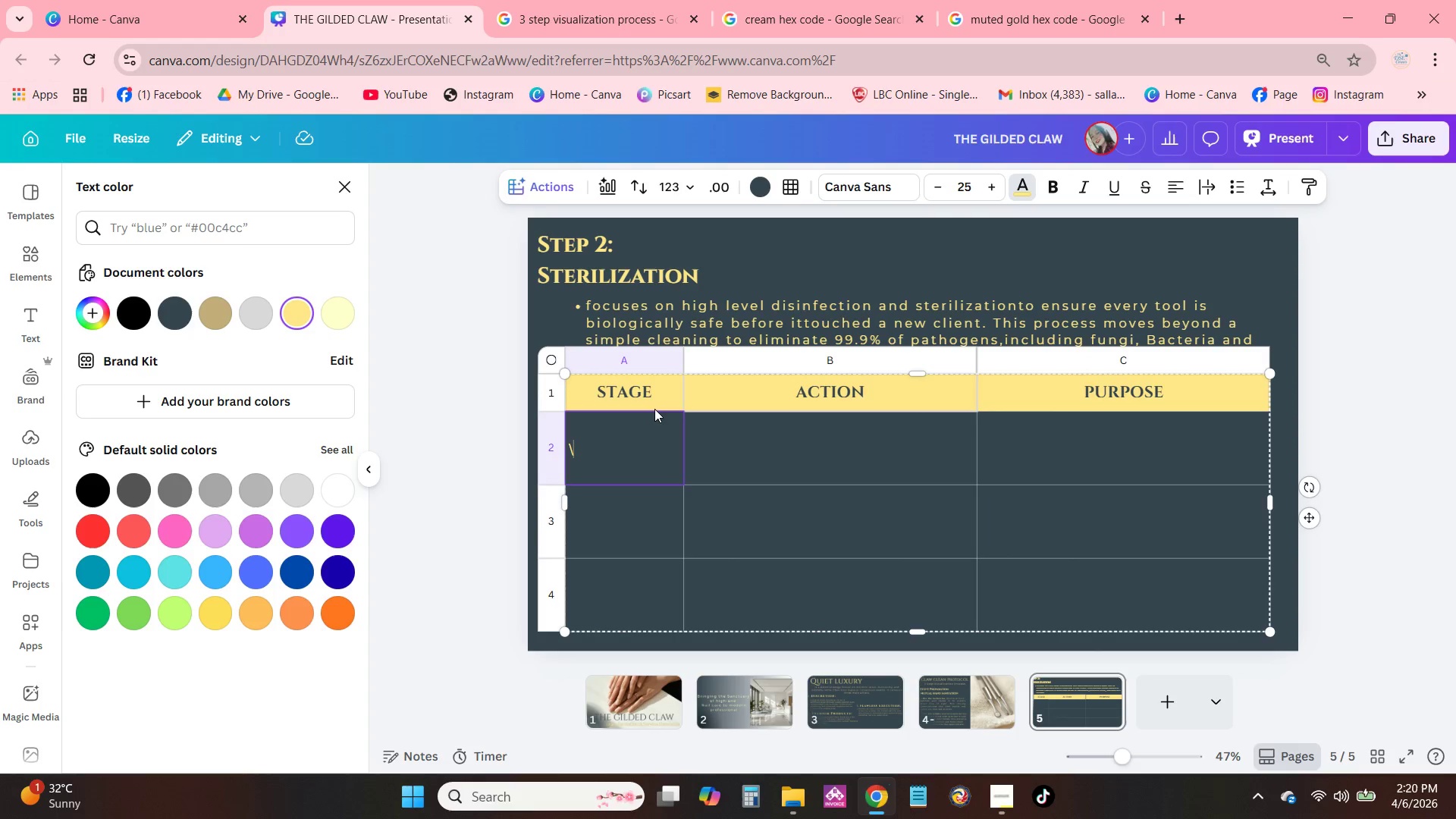 
key(Backspace)
 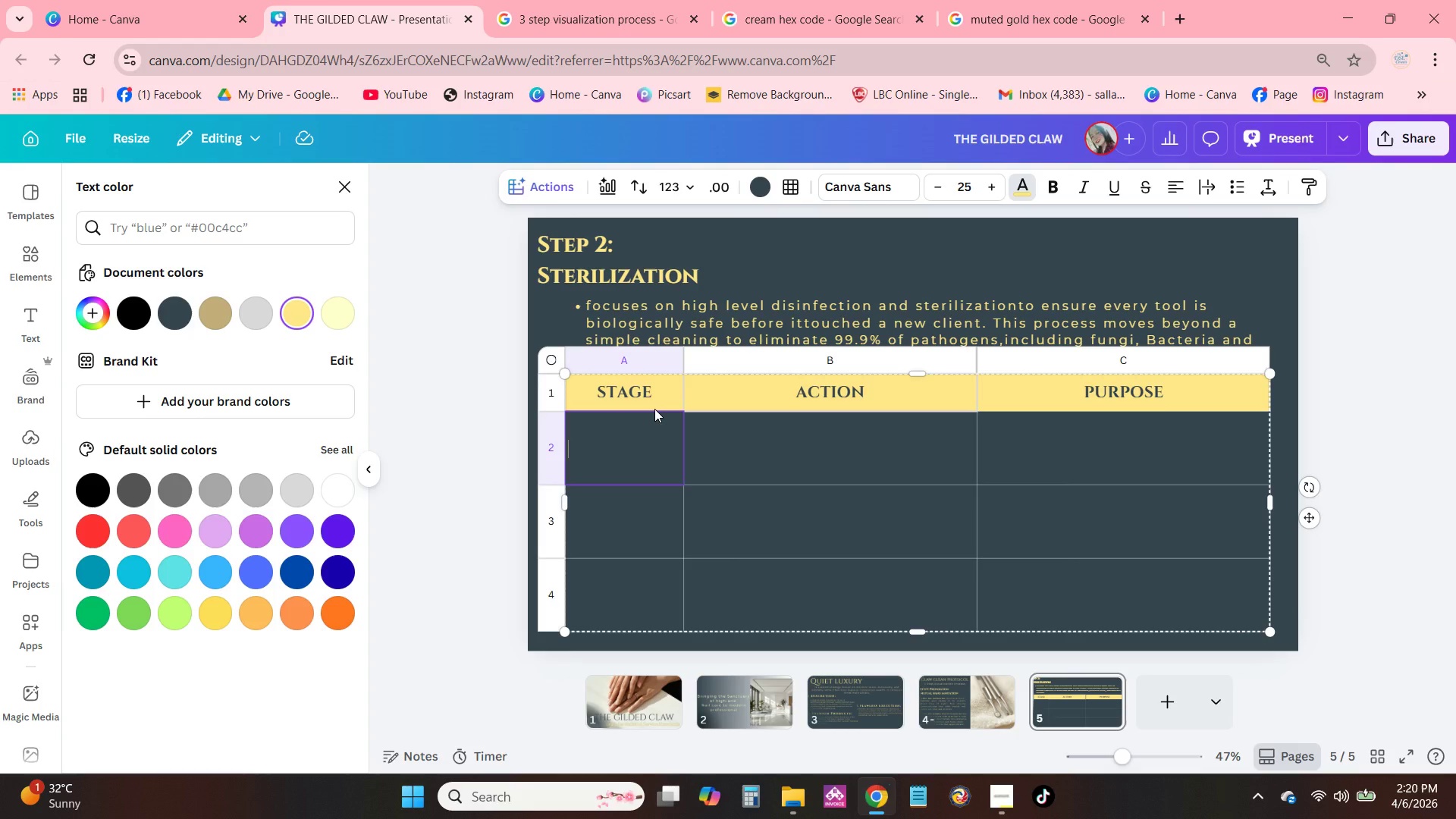 
key(Backspace)
 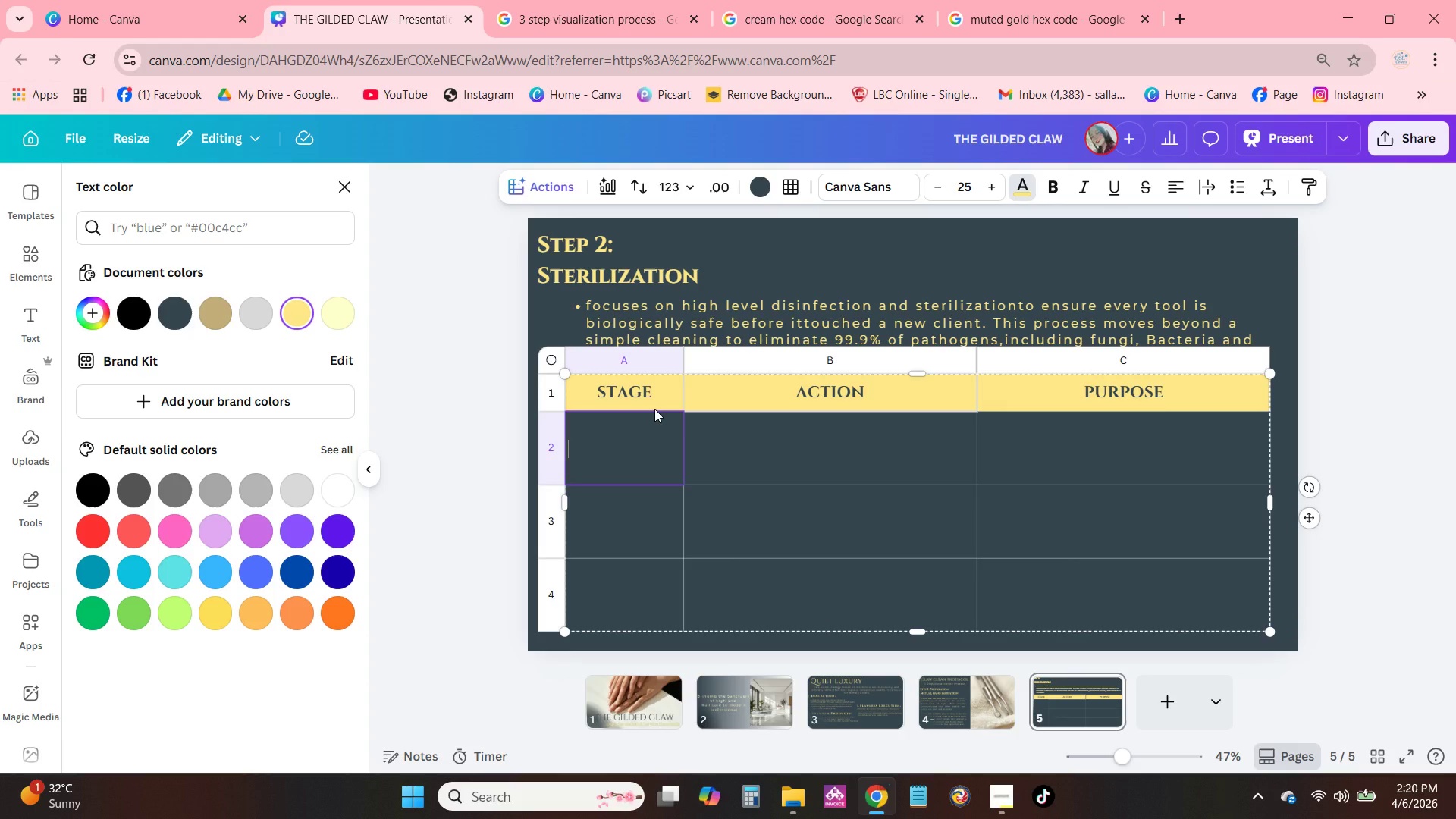 
type(Chemicalo Submersion)
 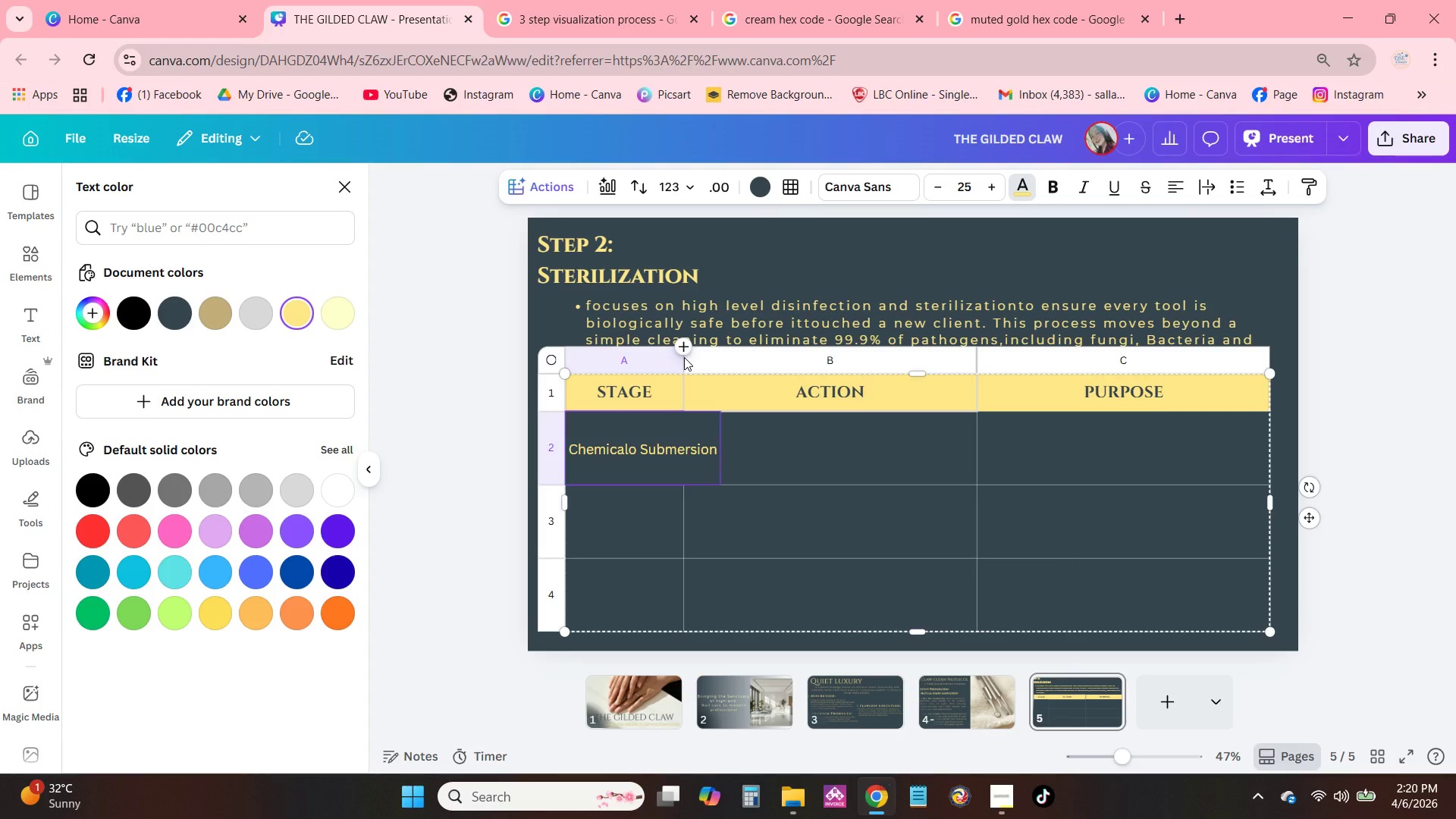 
double_click([684, 365])
 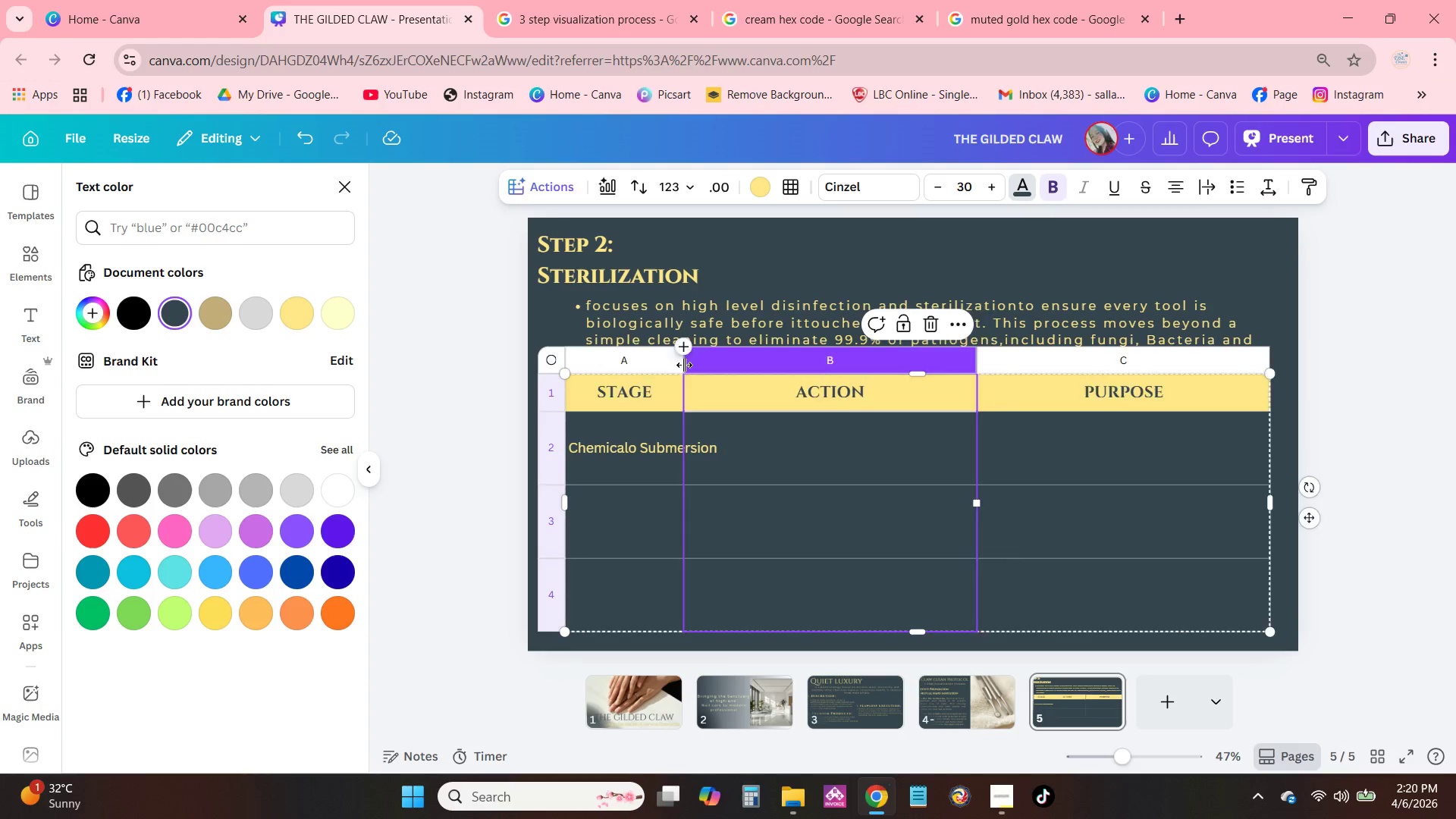 
triple_click([684, 365])
 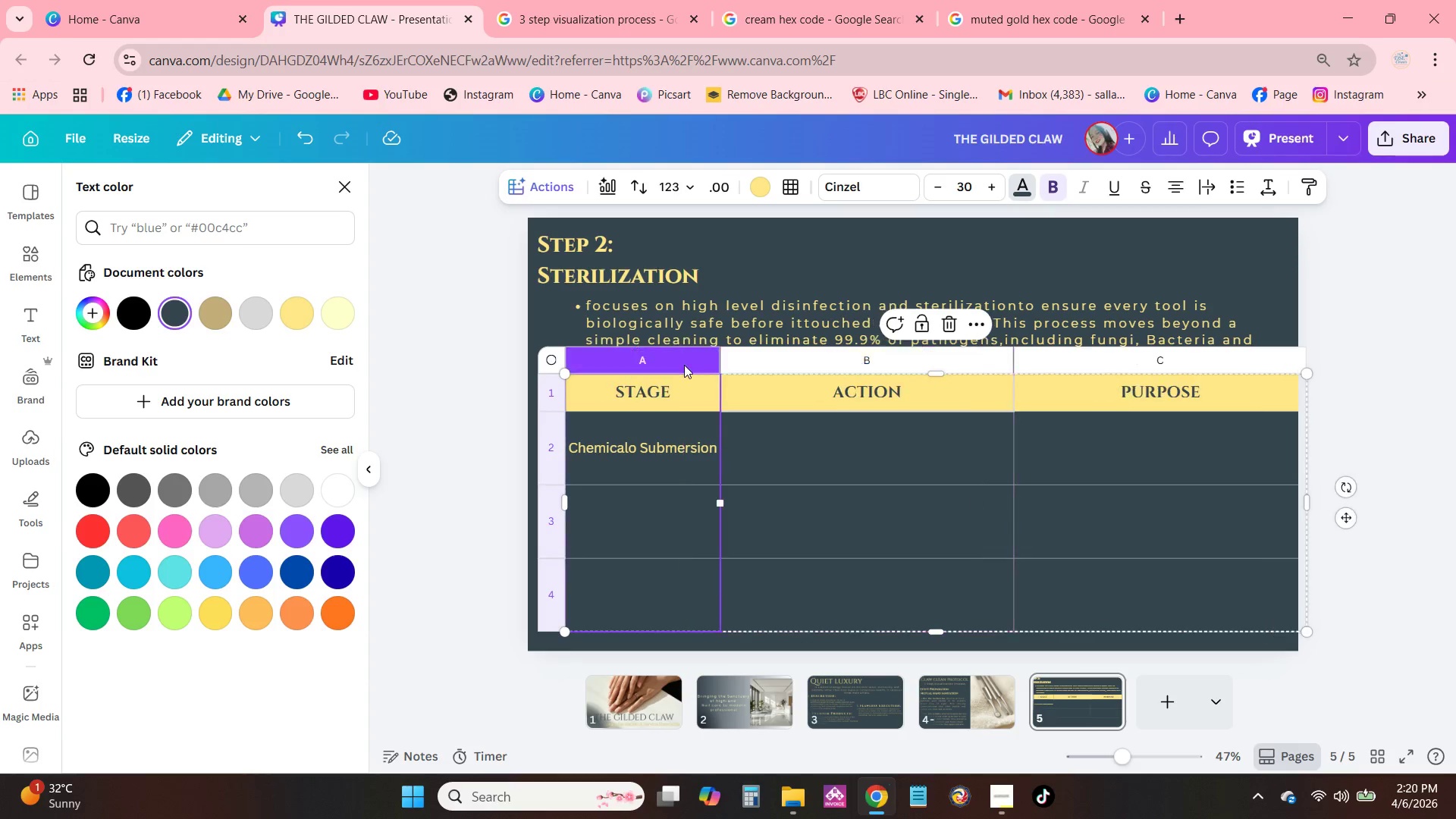 
triple_click([684, 365])
 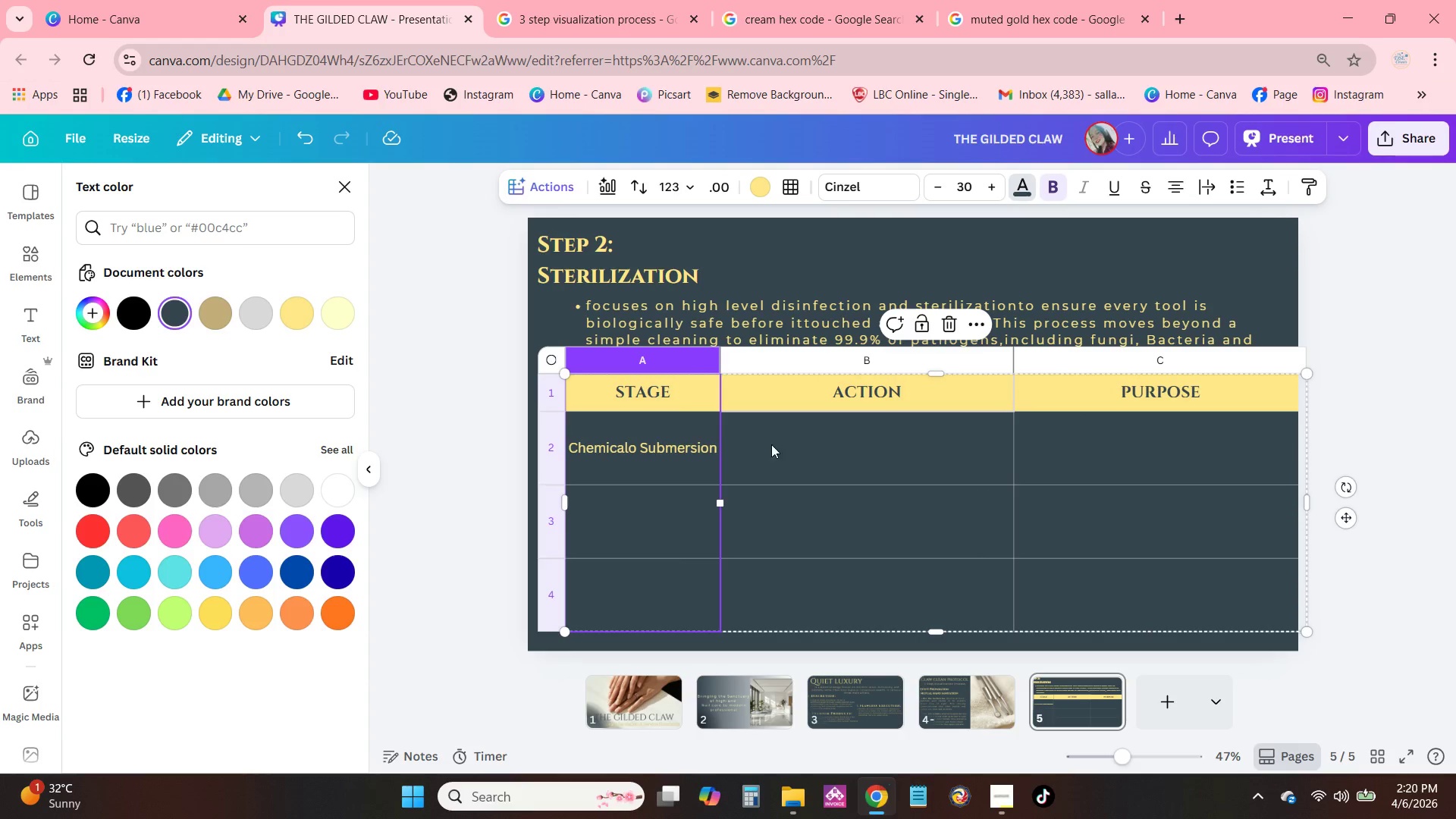 
left_click([668, 444])
 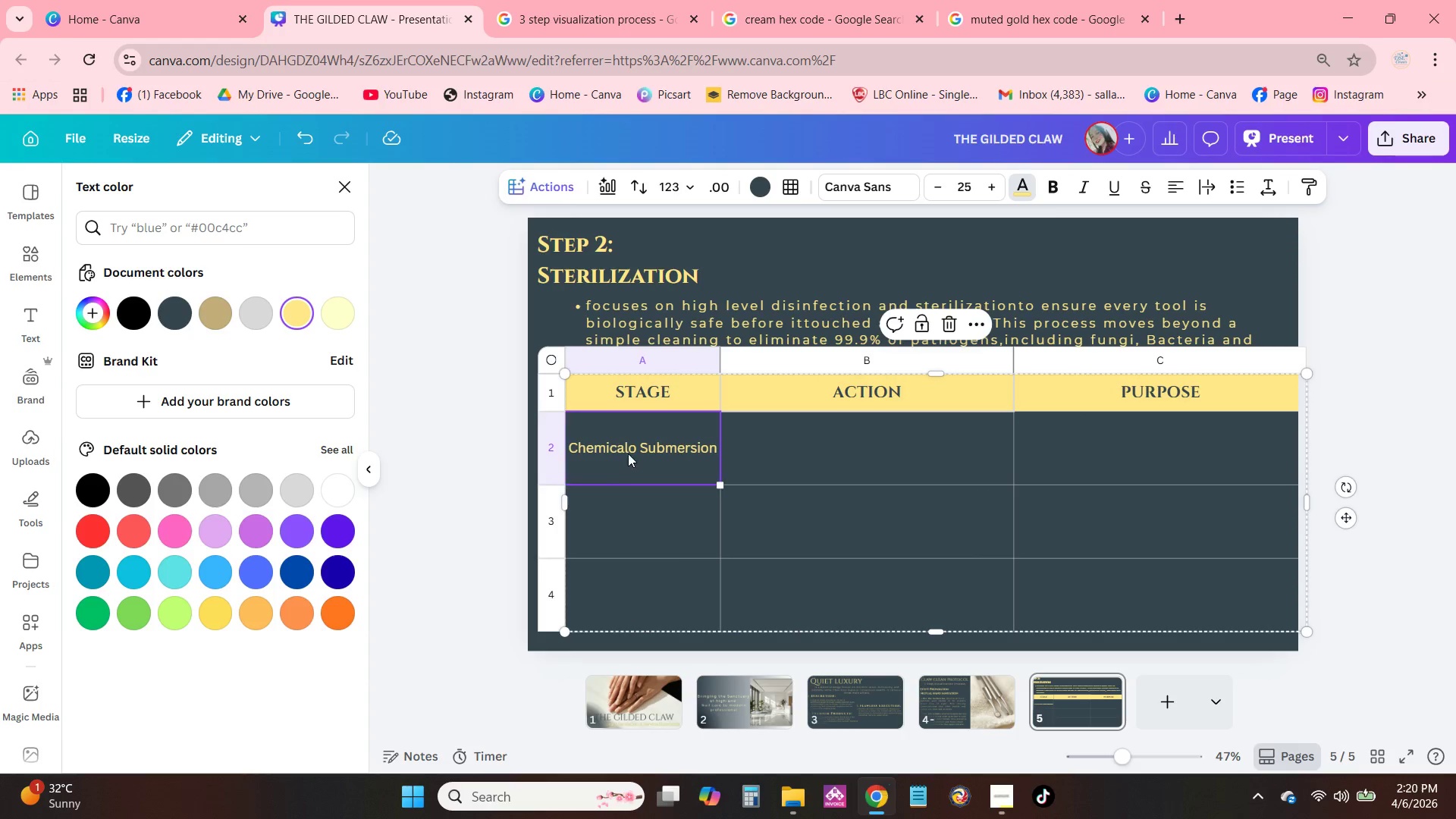 
double_click([636, 449])
 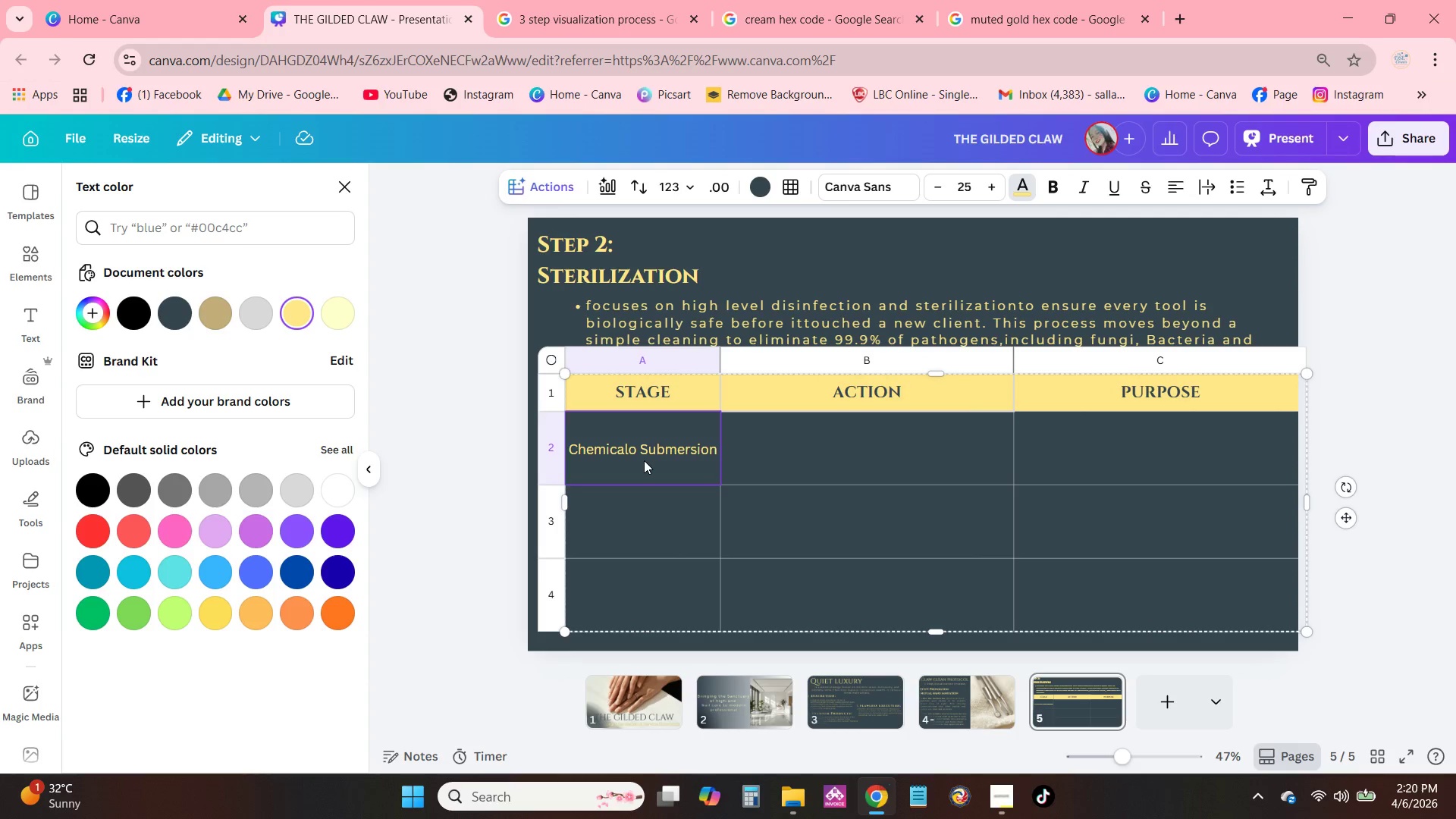 
key(Backspace)
 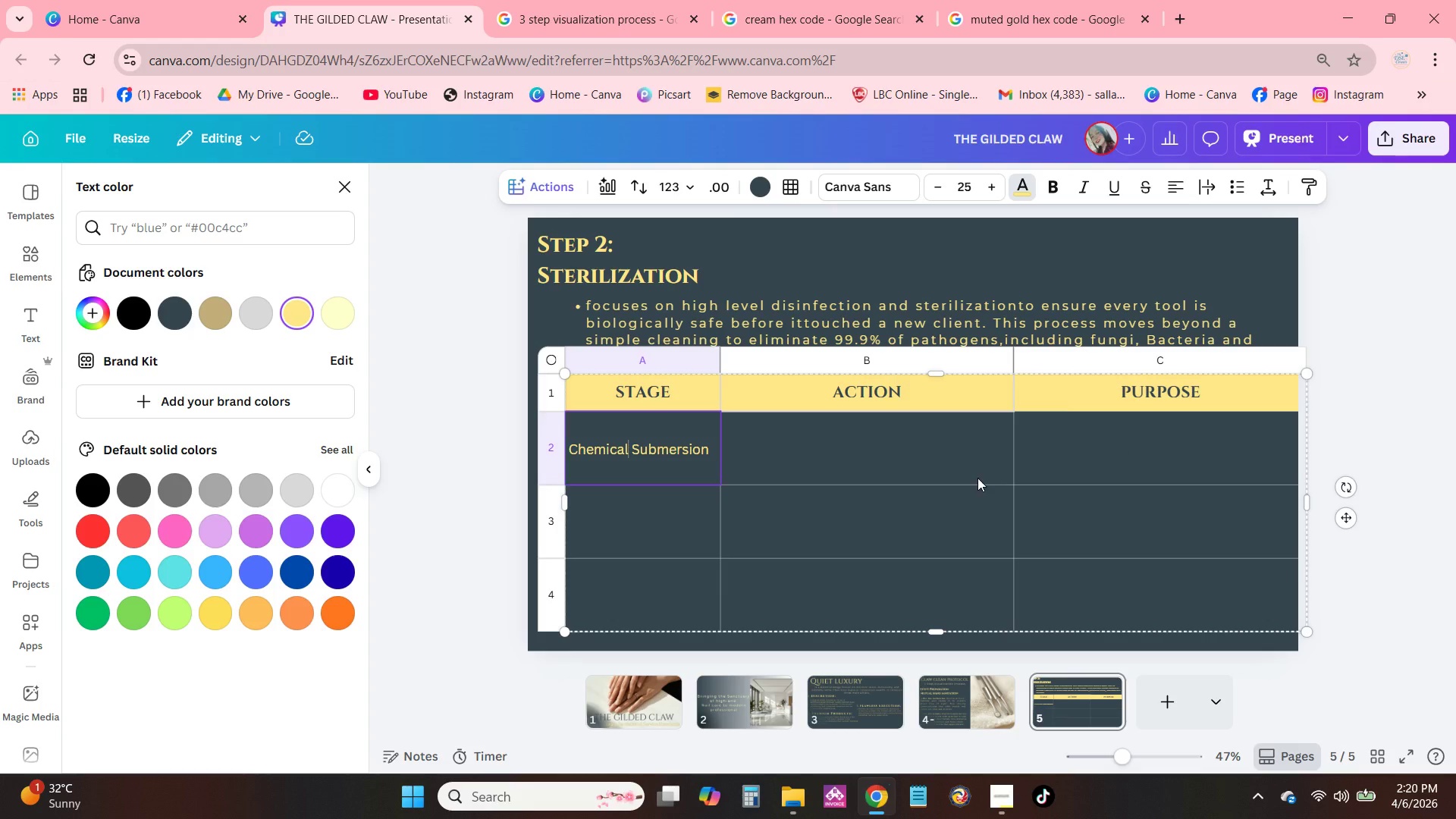 
wait(6.11)
 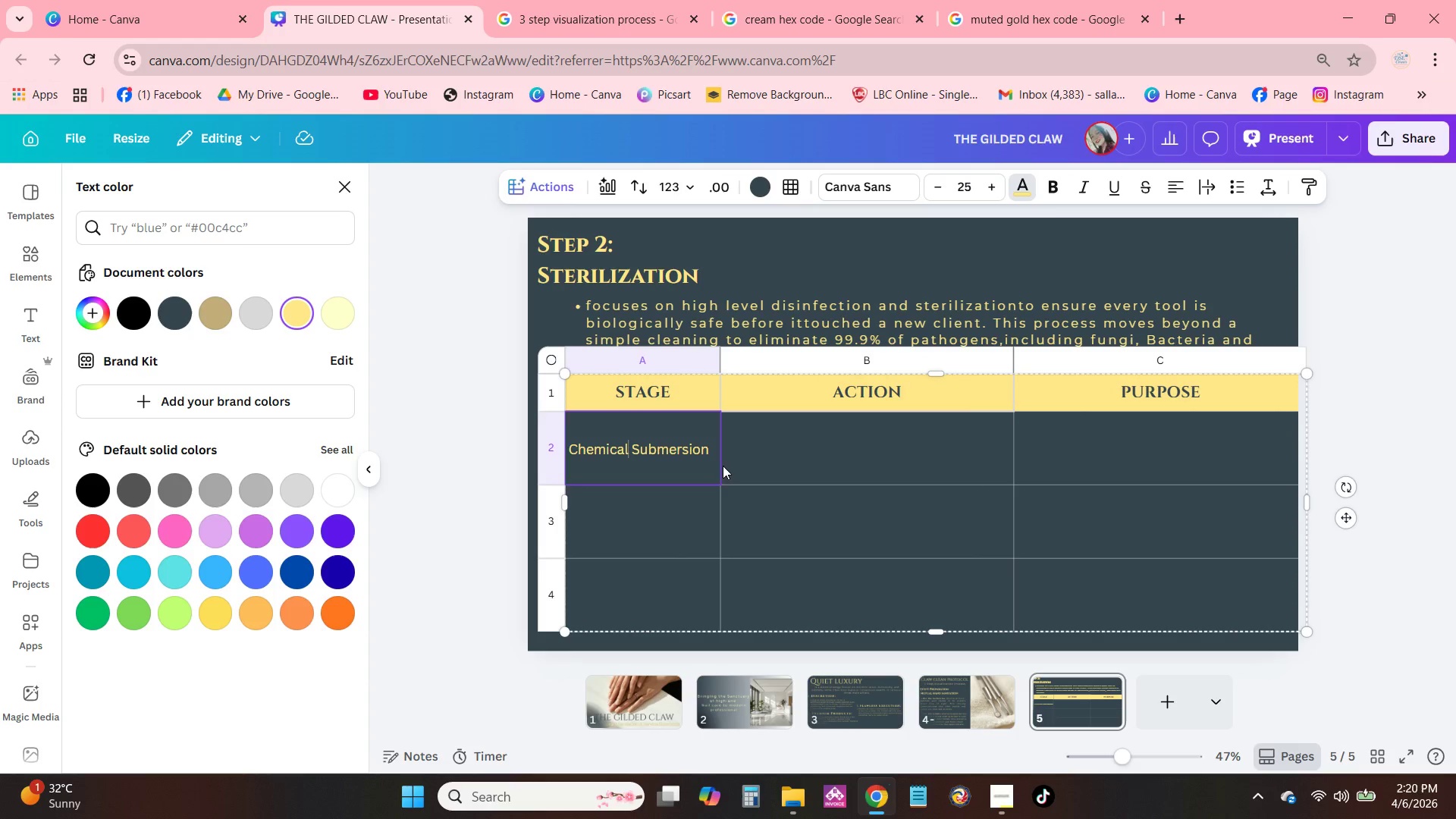 
double_click([634, 447])
 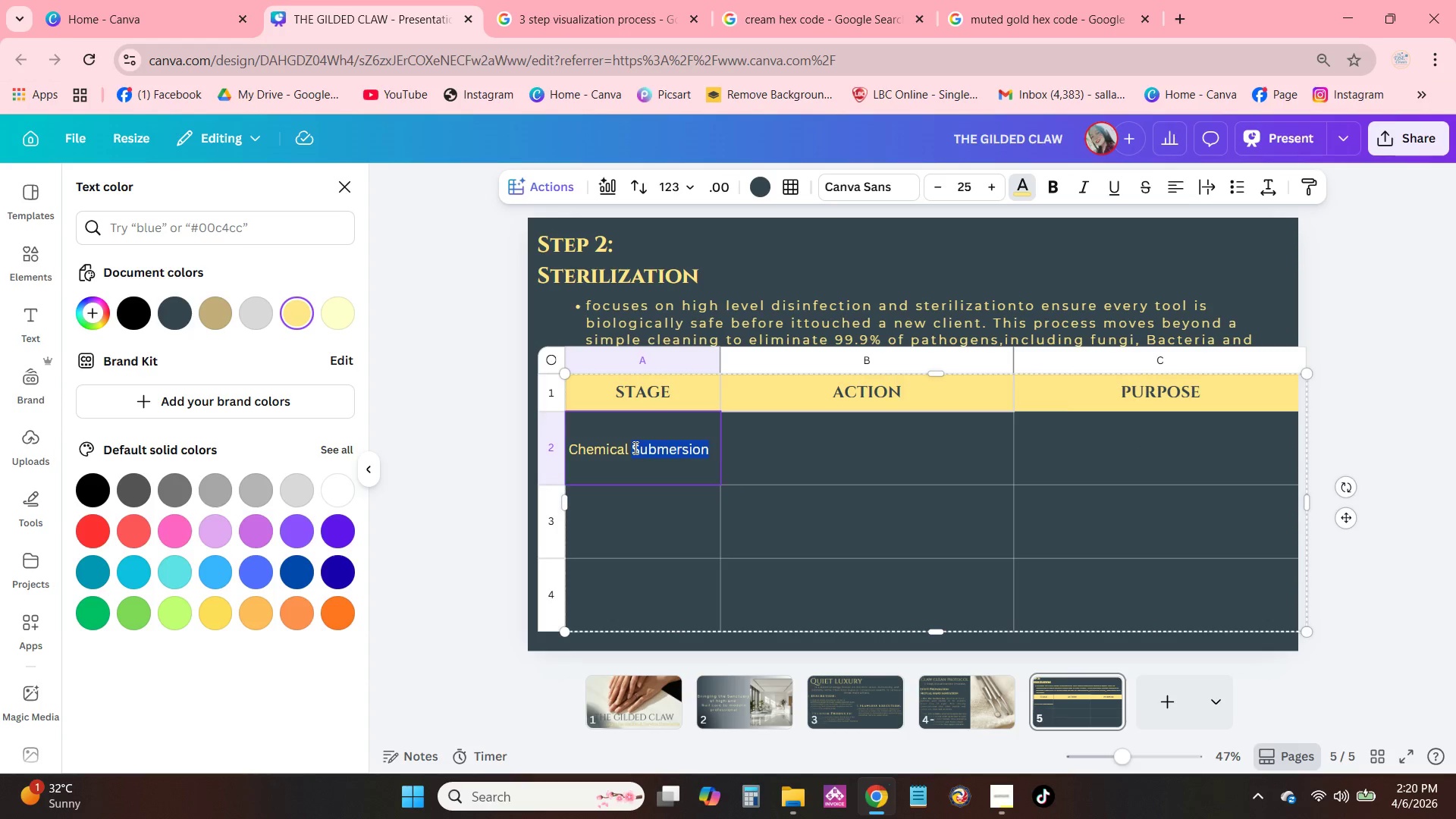 
triple_click([634, 447])
 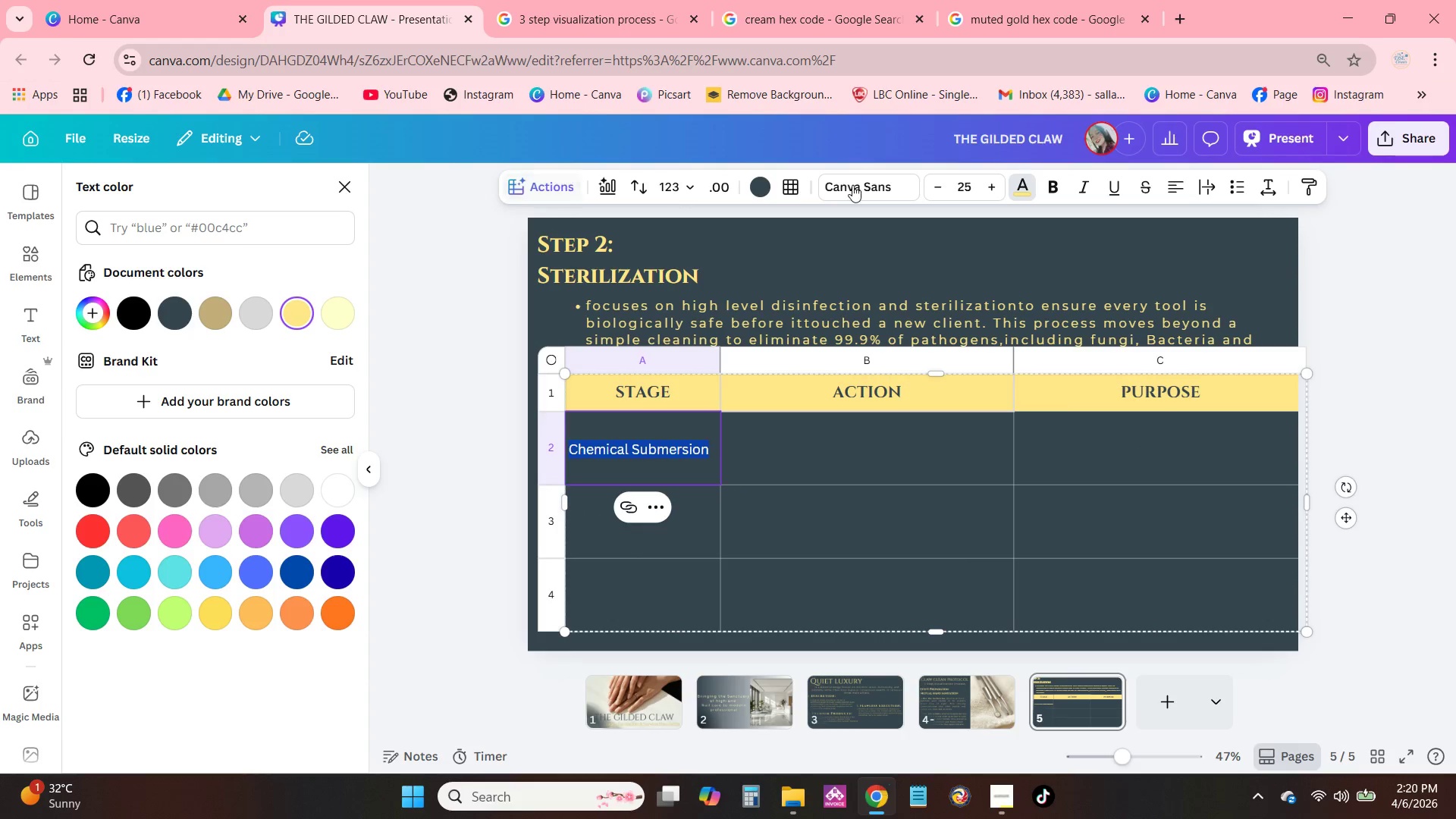 
left_click([877, 187])
 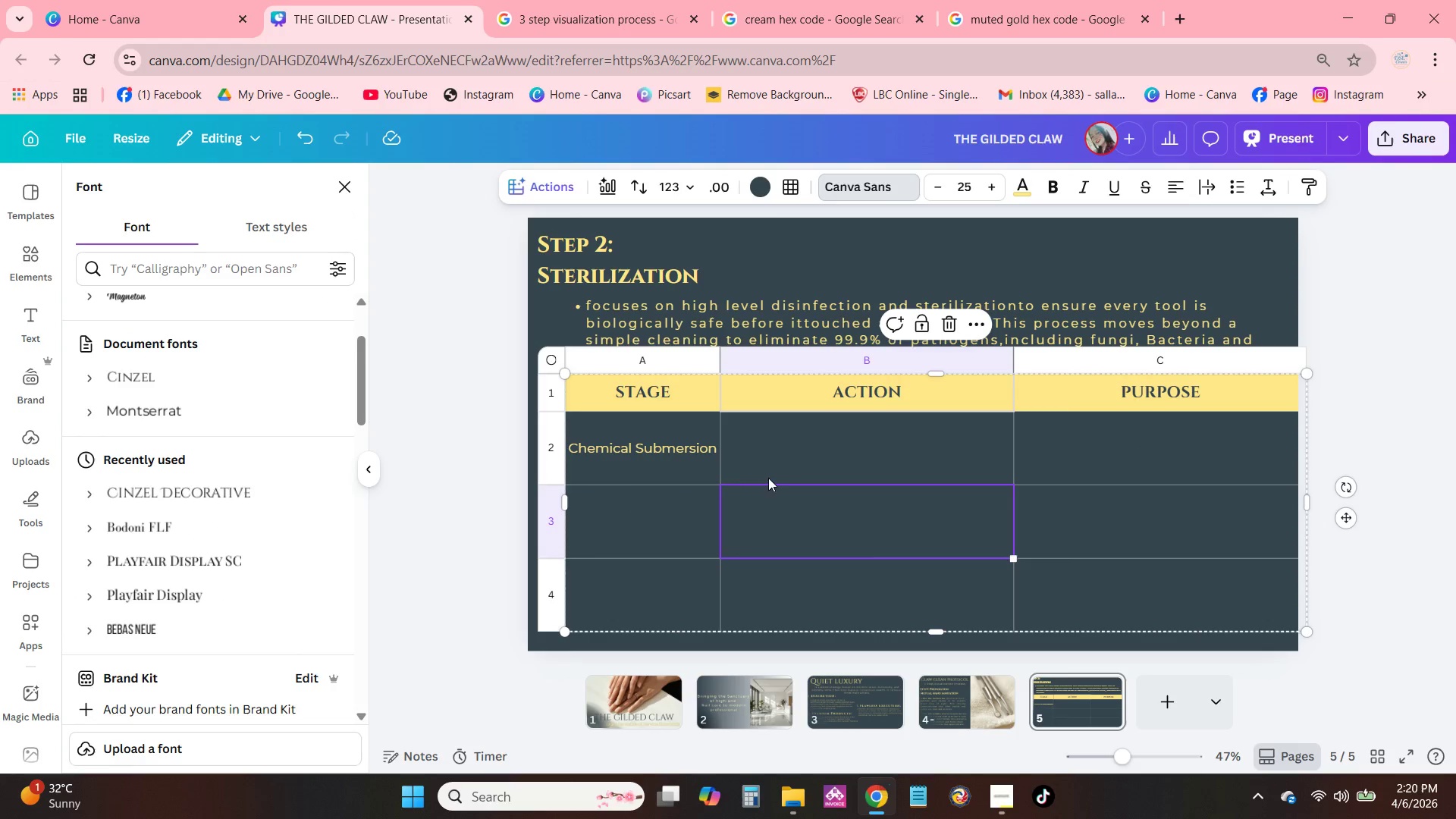 
left_click([661, 537])
 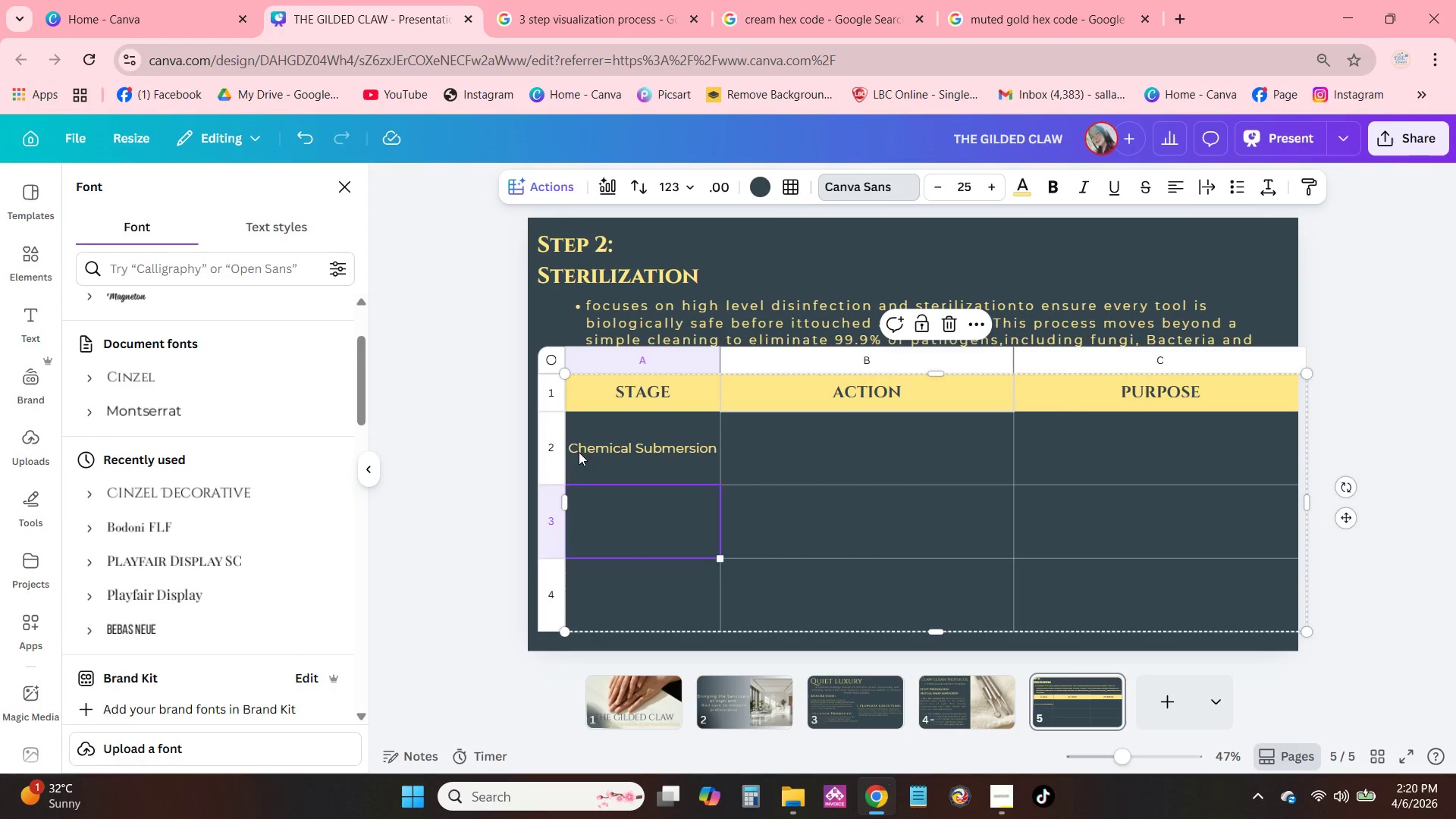 
double_click([573, 447])
 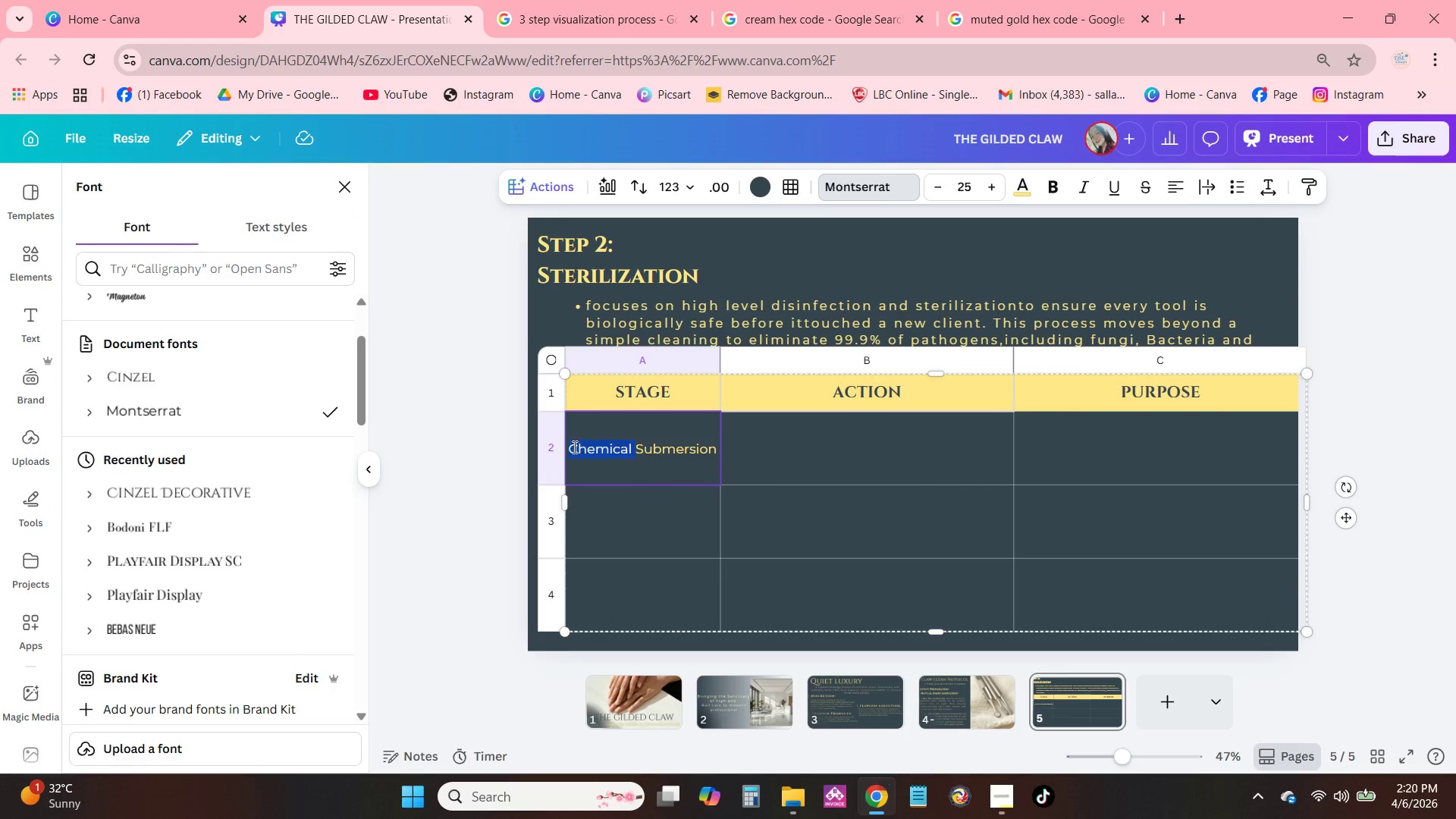 
triple_click([573, 447])
 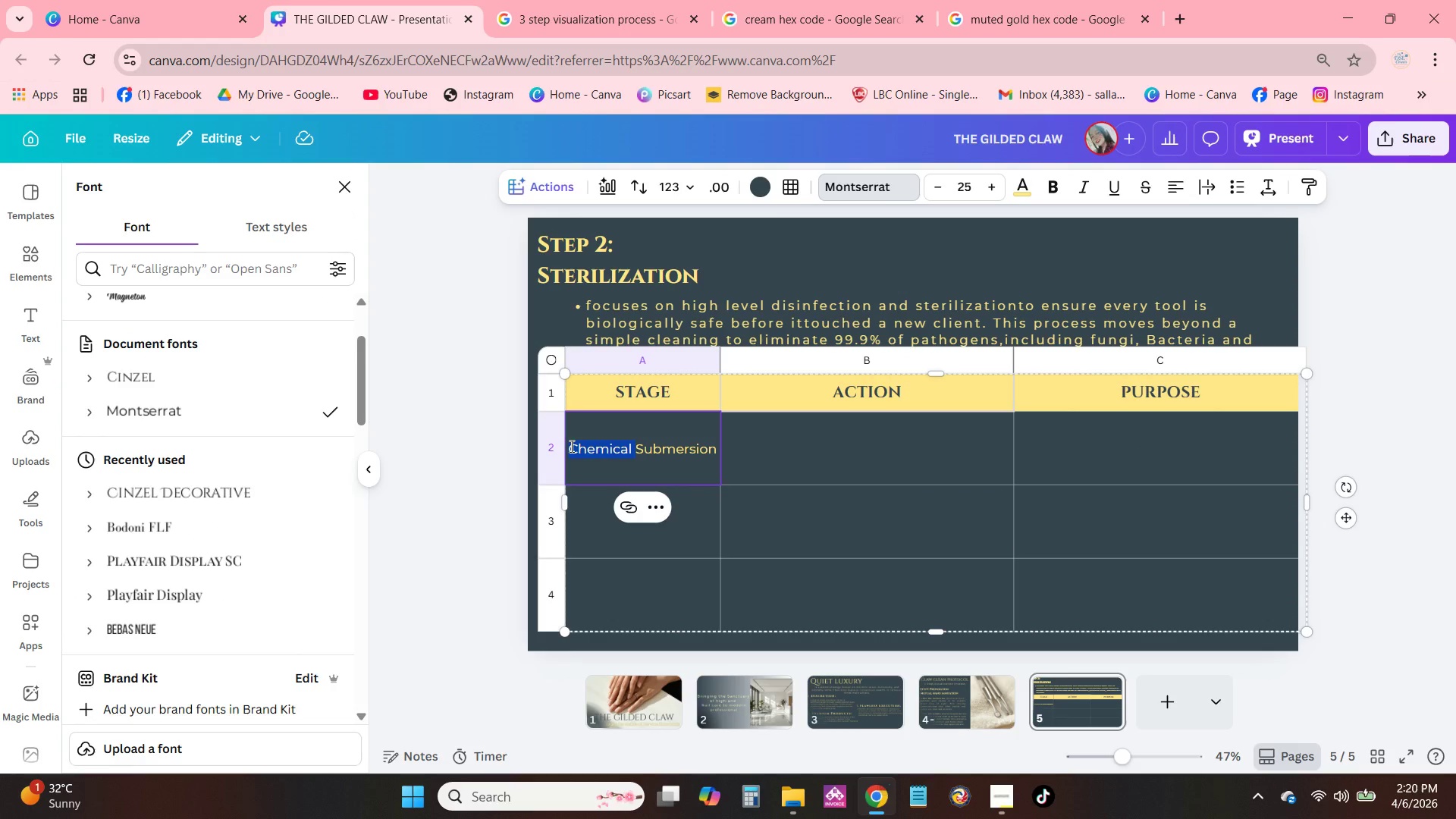 
left_click([569, 444])
 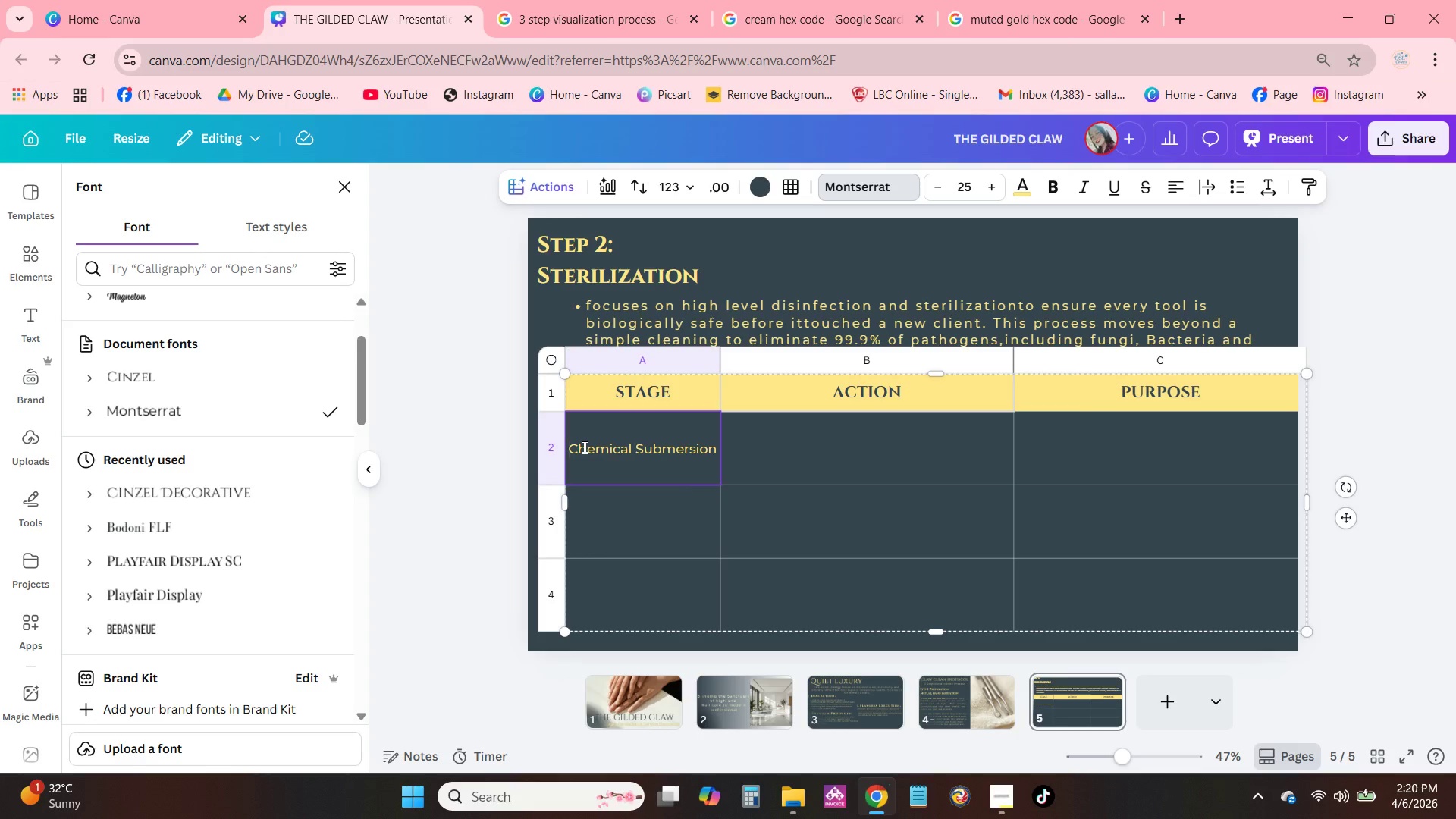 
key(1)
 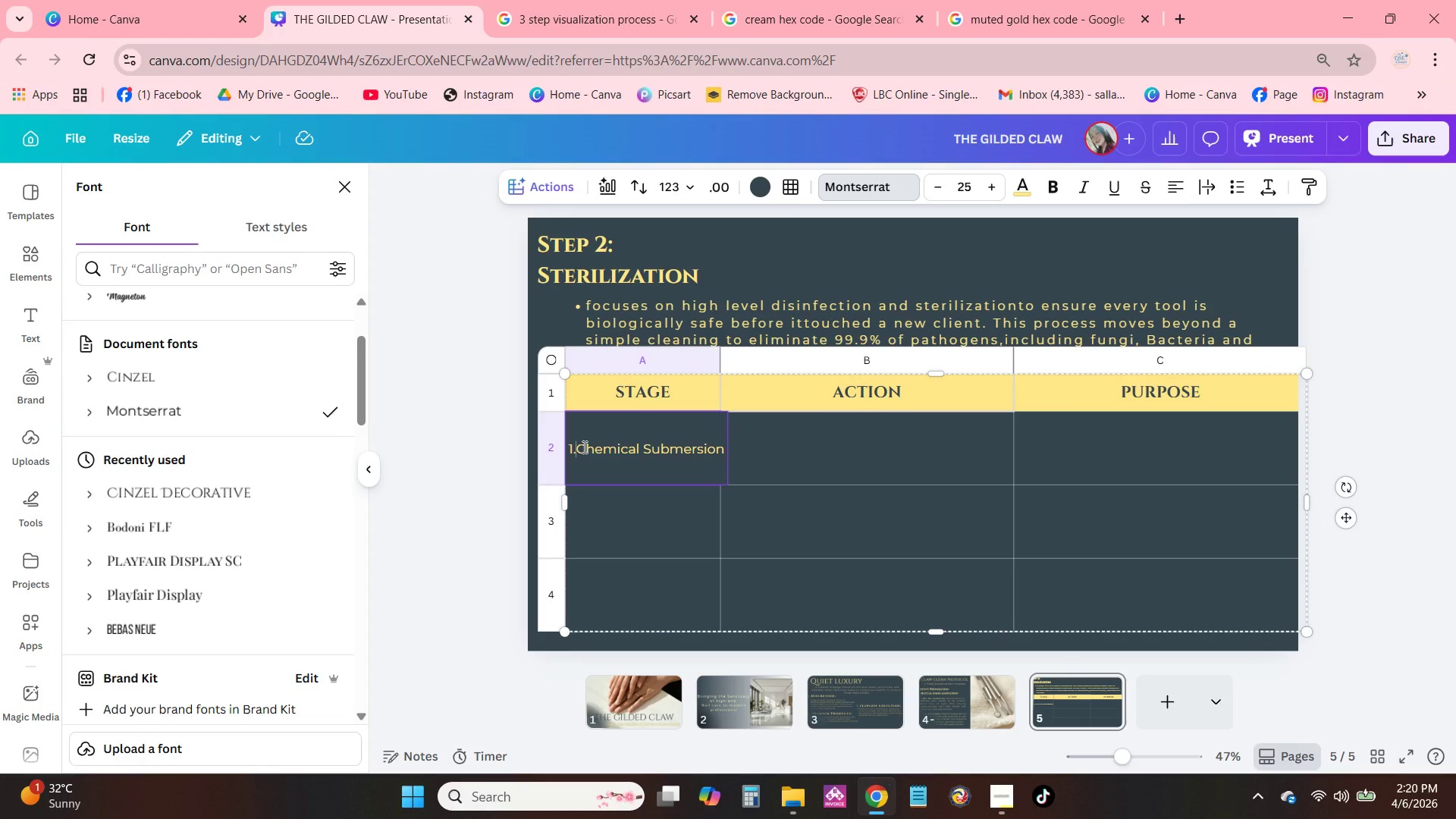 
key(Period)
 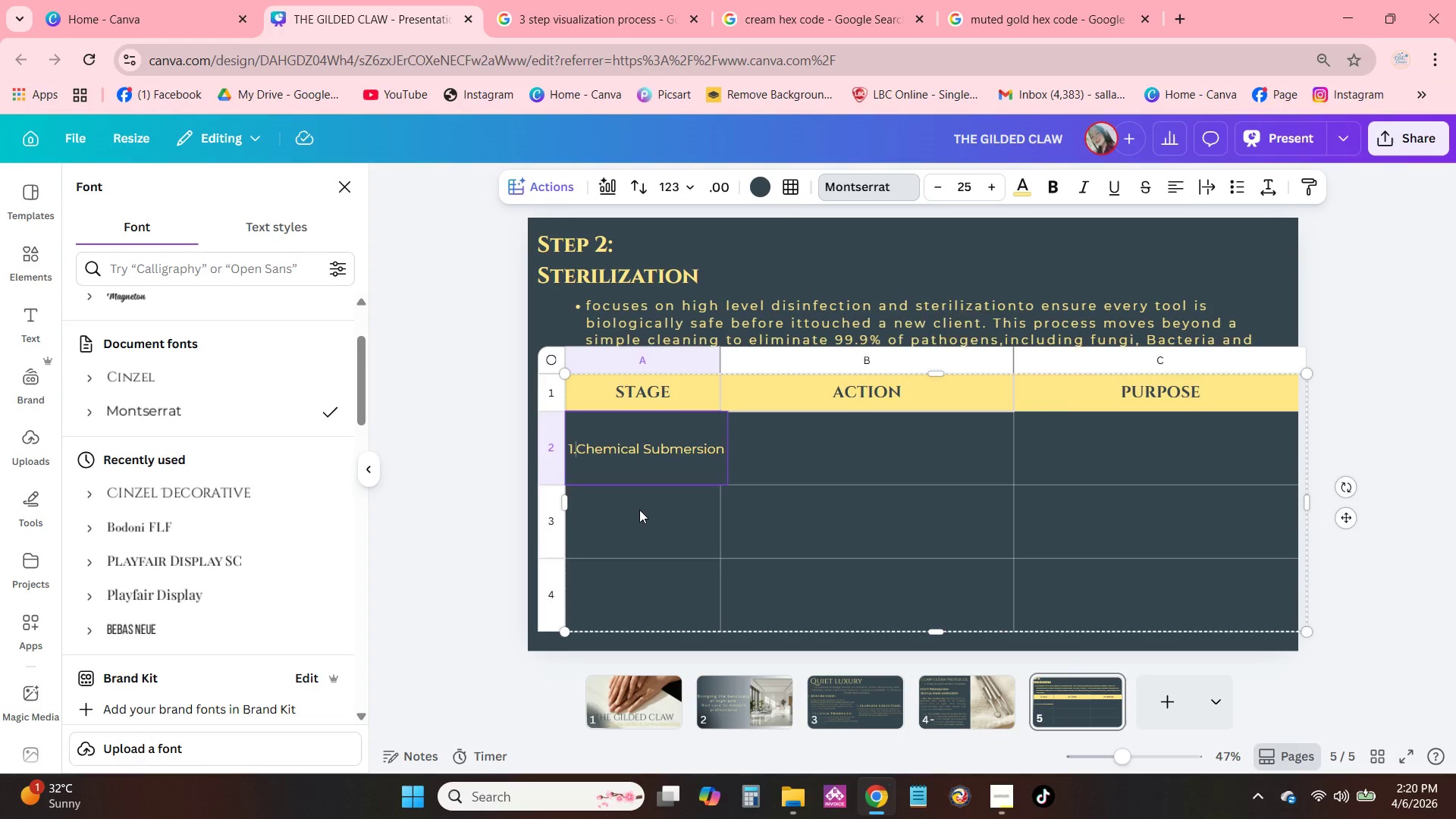 
double_click([639, 510])
 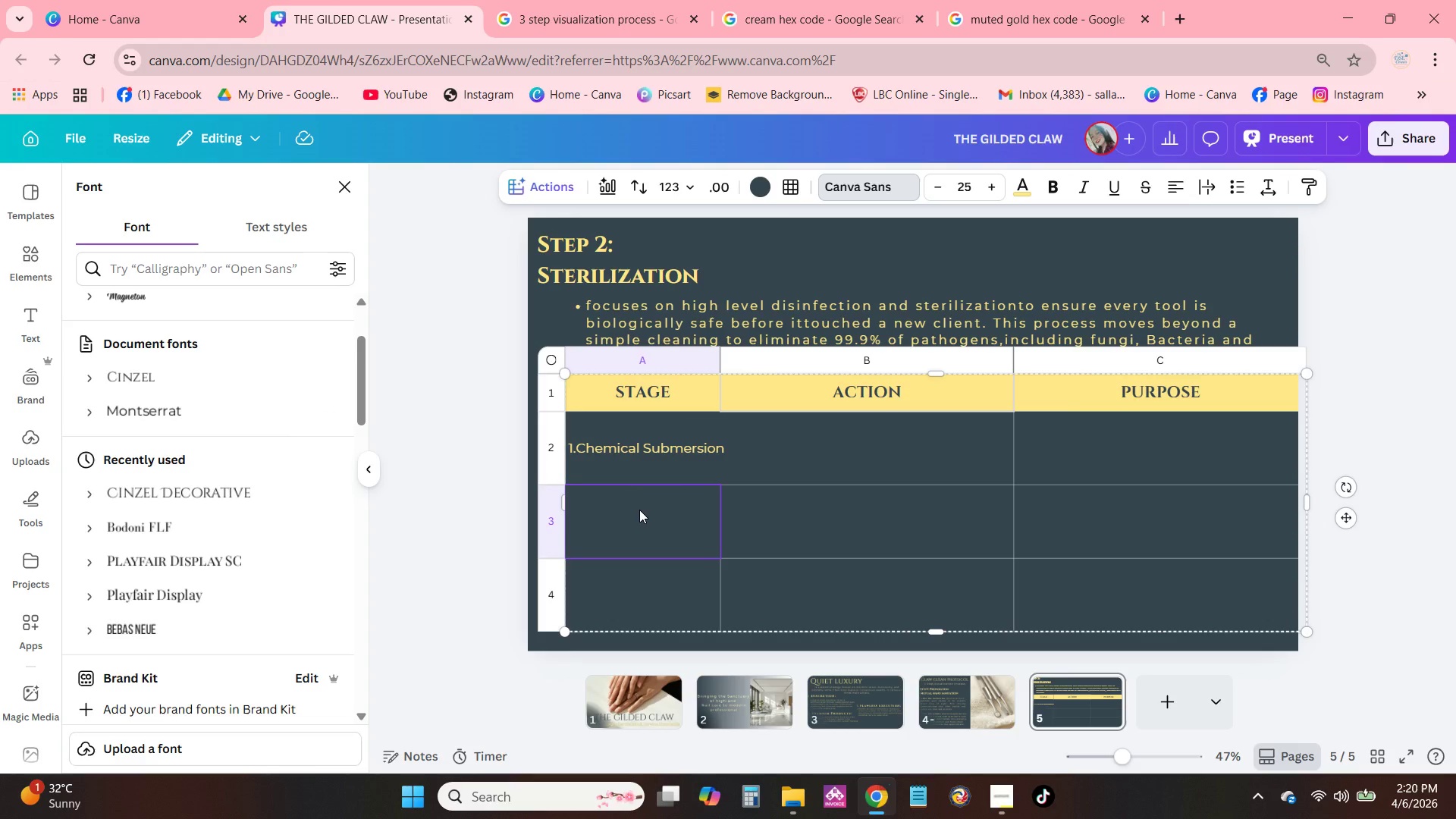 
type(2.Ulkta\)
key(Backspace)
key(Backspace)
key(Backspace)
key(Backspace)
type(ra)
key(Backspace)
key(Backspace)
type(trasonic Cleaning)
 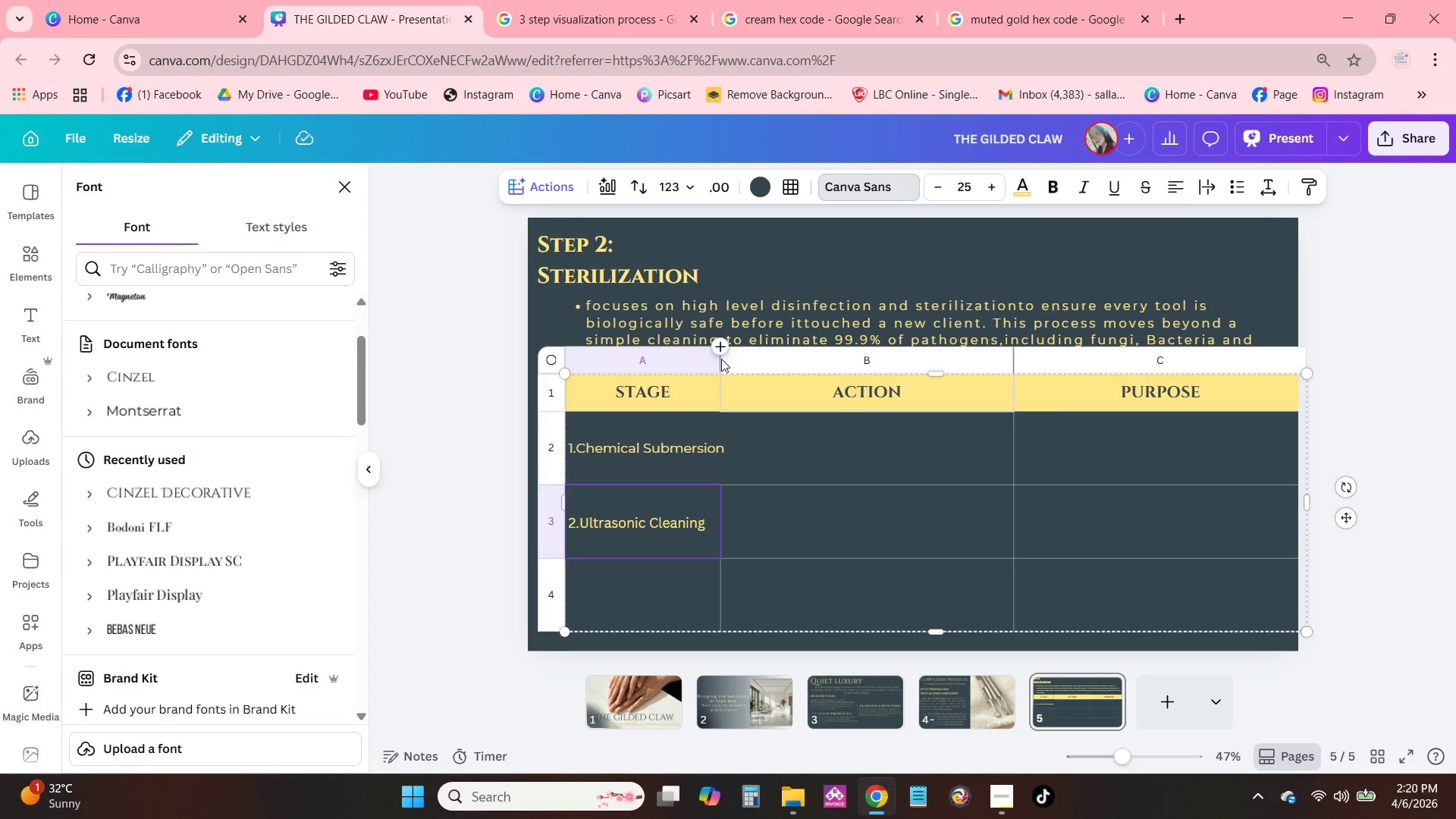 
left_click_drag(start_coordinate=[717, 362], to_coordinate=[687, 366])
 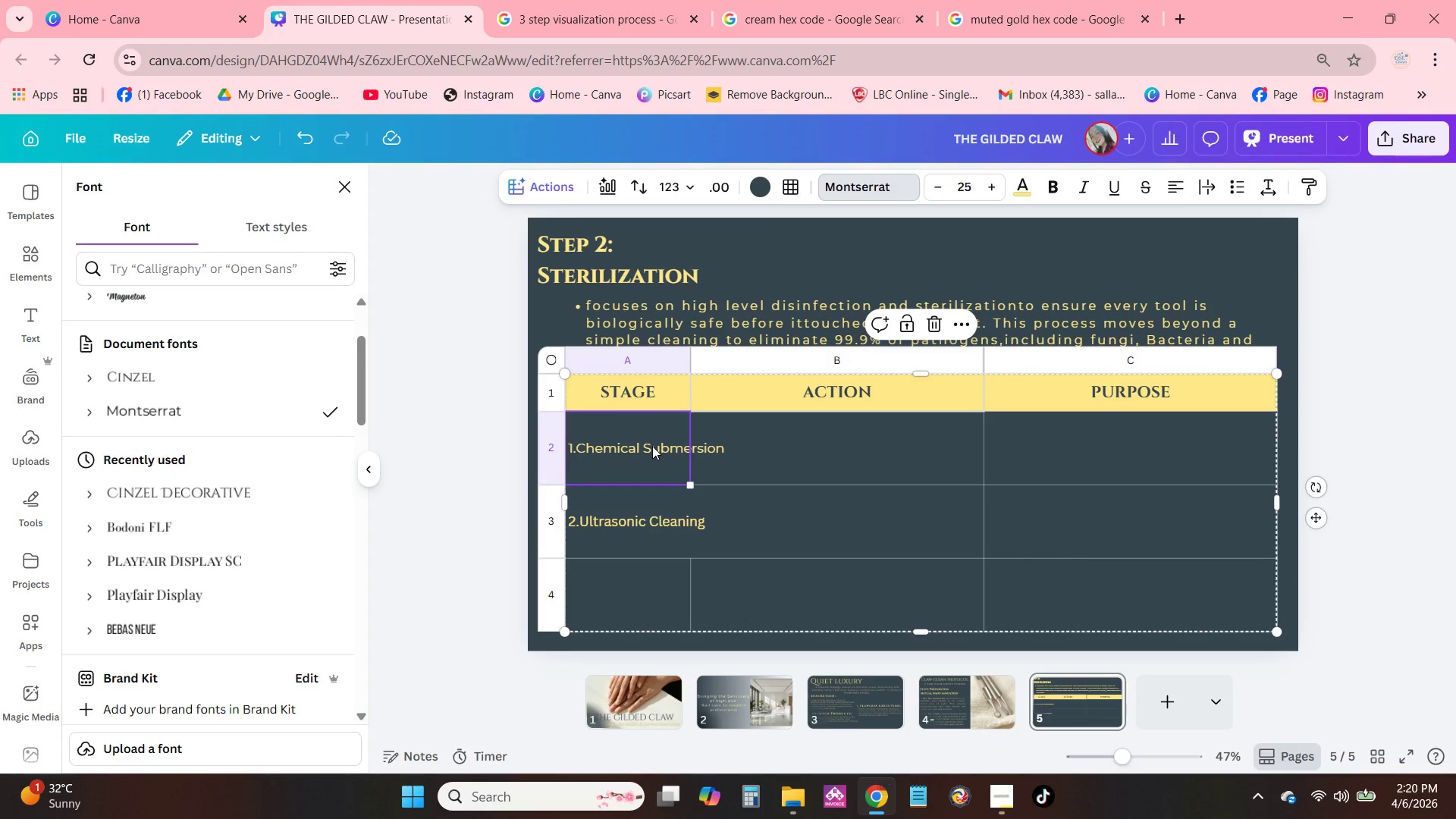 
double_click([649, 446])
 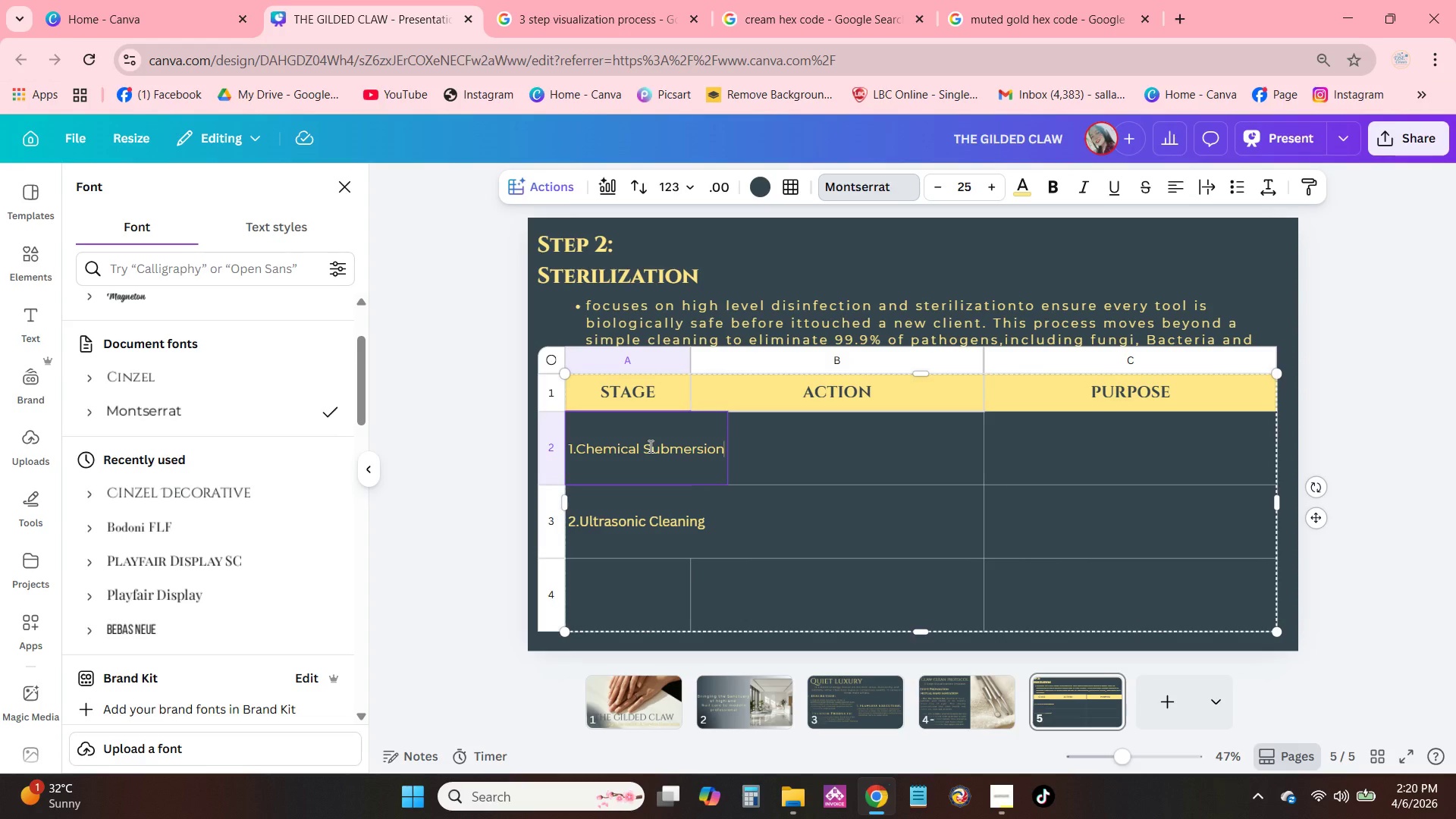 
triple_click([649, 446])
 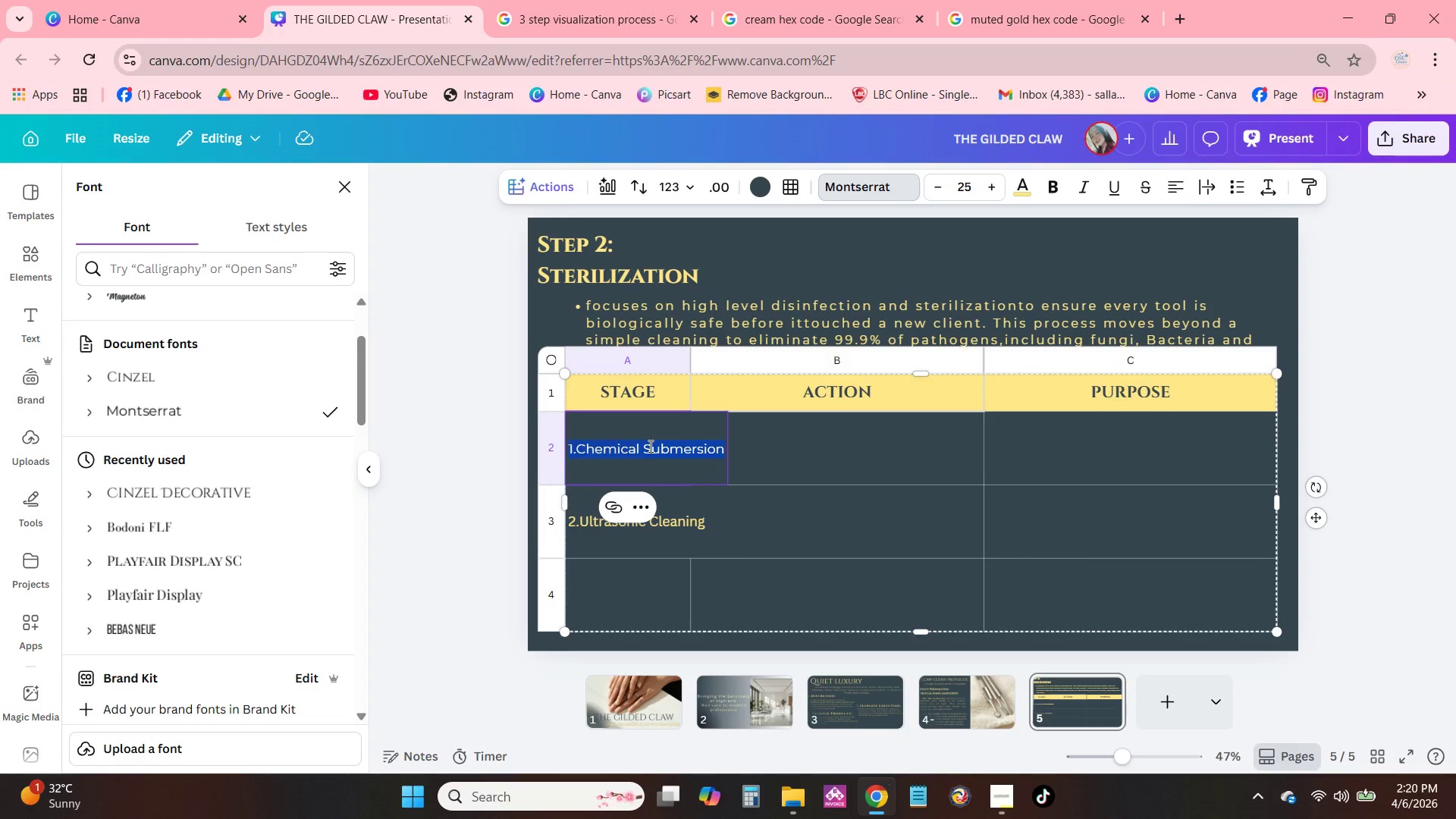 
triple_click([649, 446])
 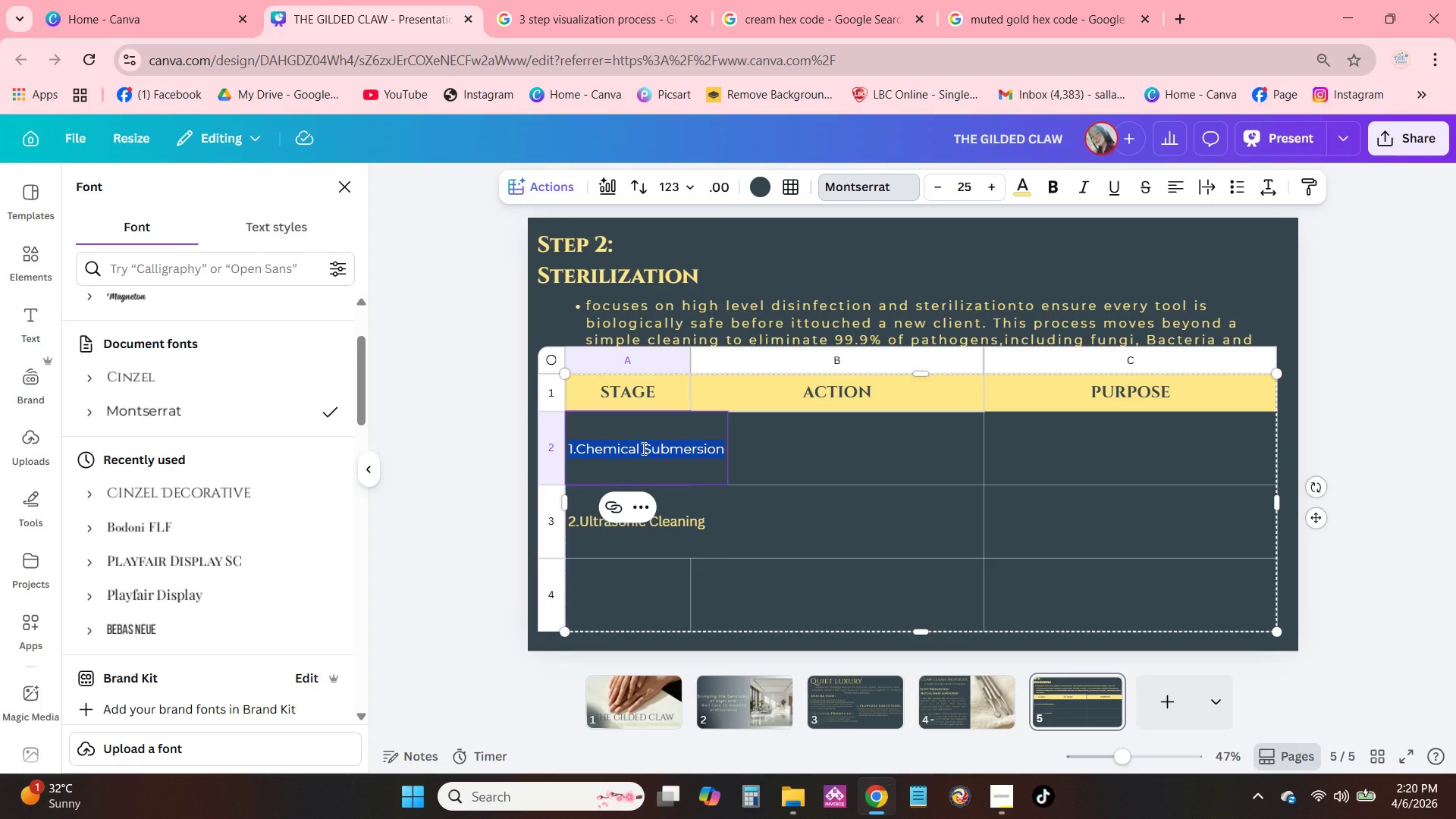 
triple_click([642, 448])
 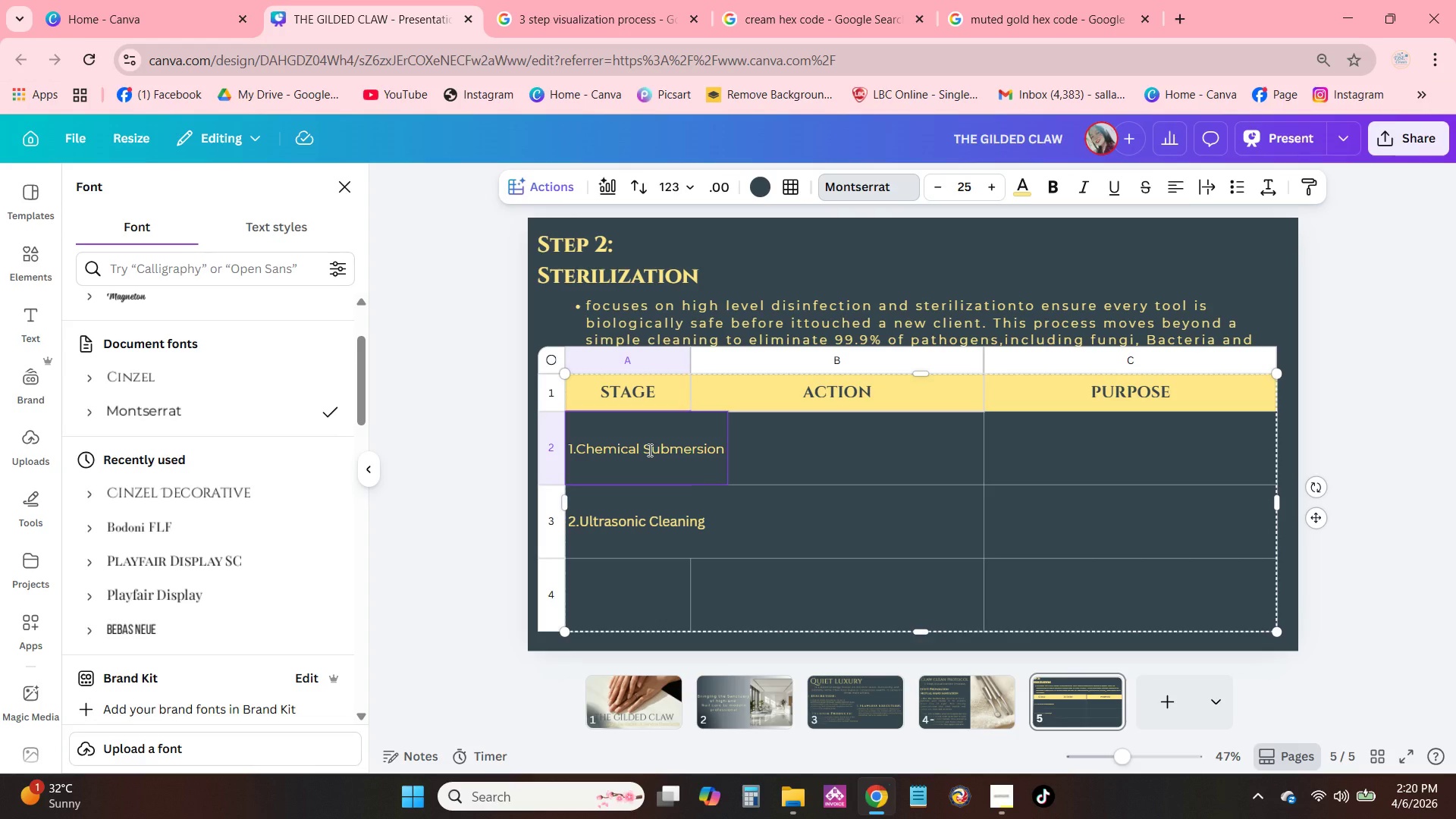 
key(NumpadEnter)
 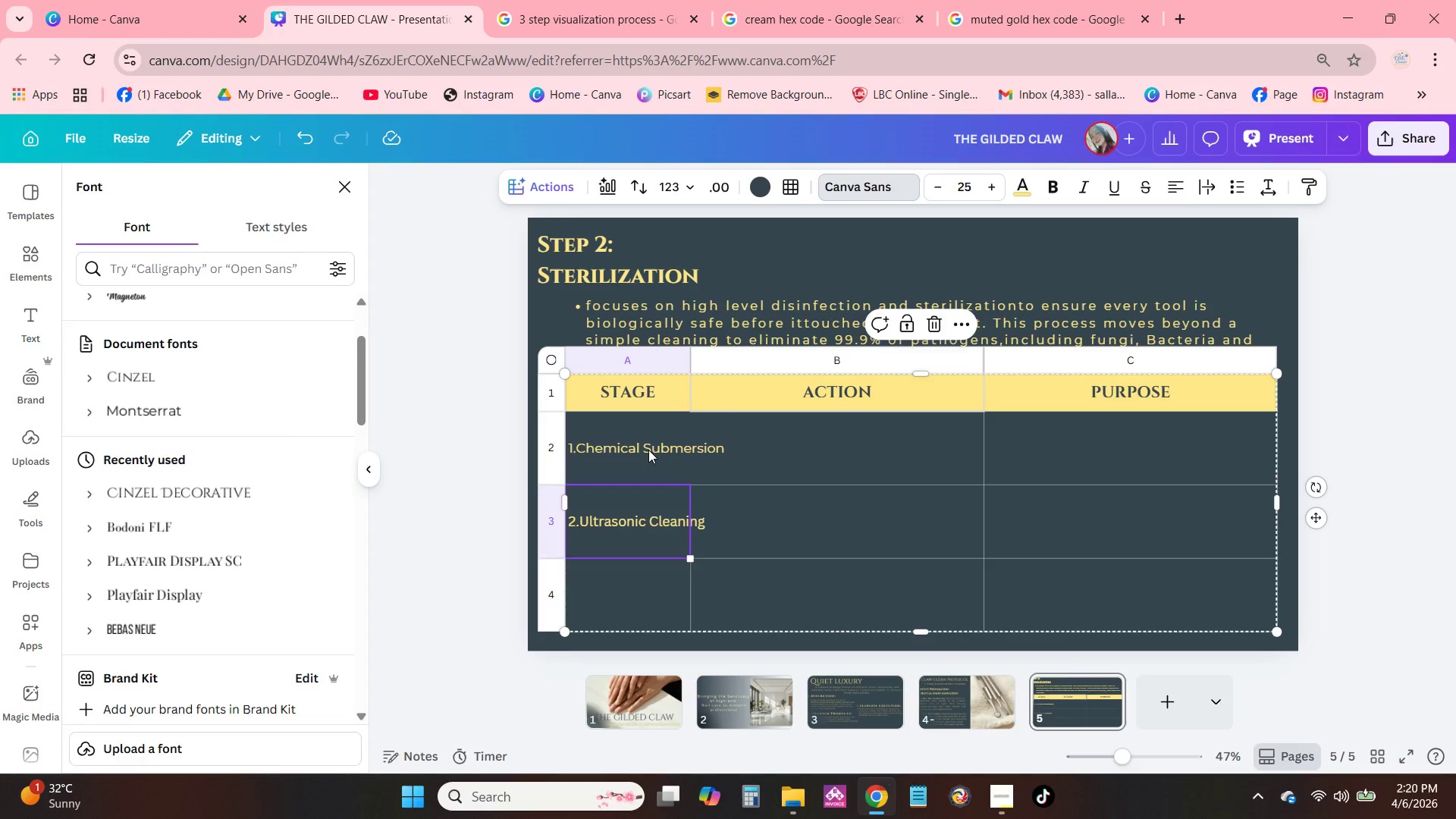 
double_click([648, 450])
 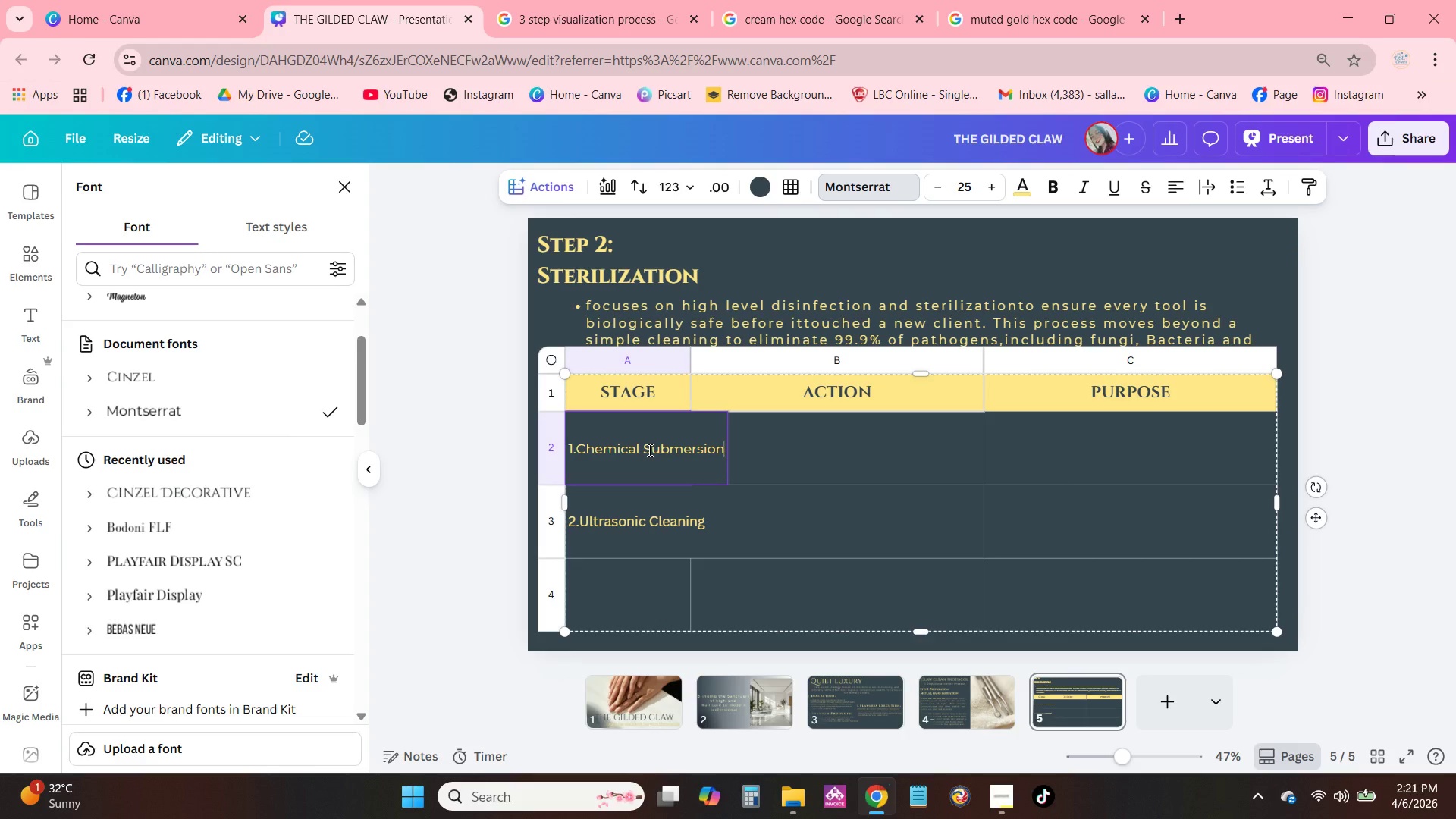 
triple_click([648, 450])
 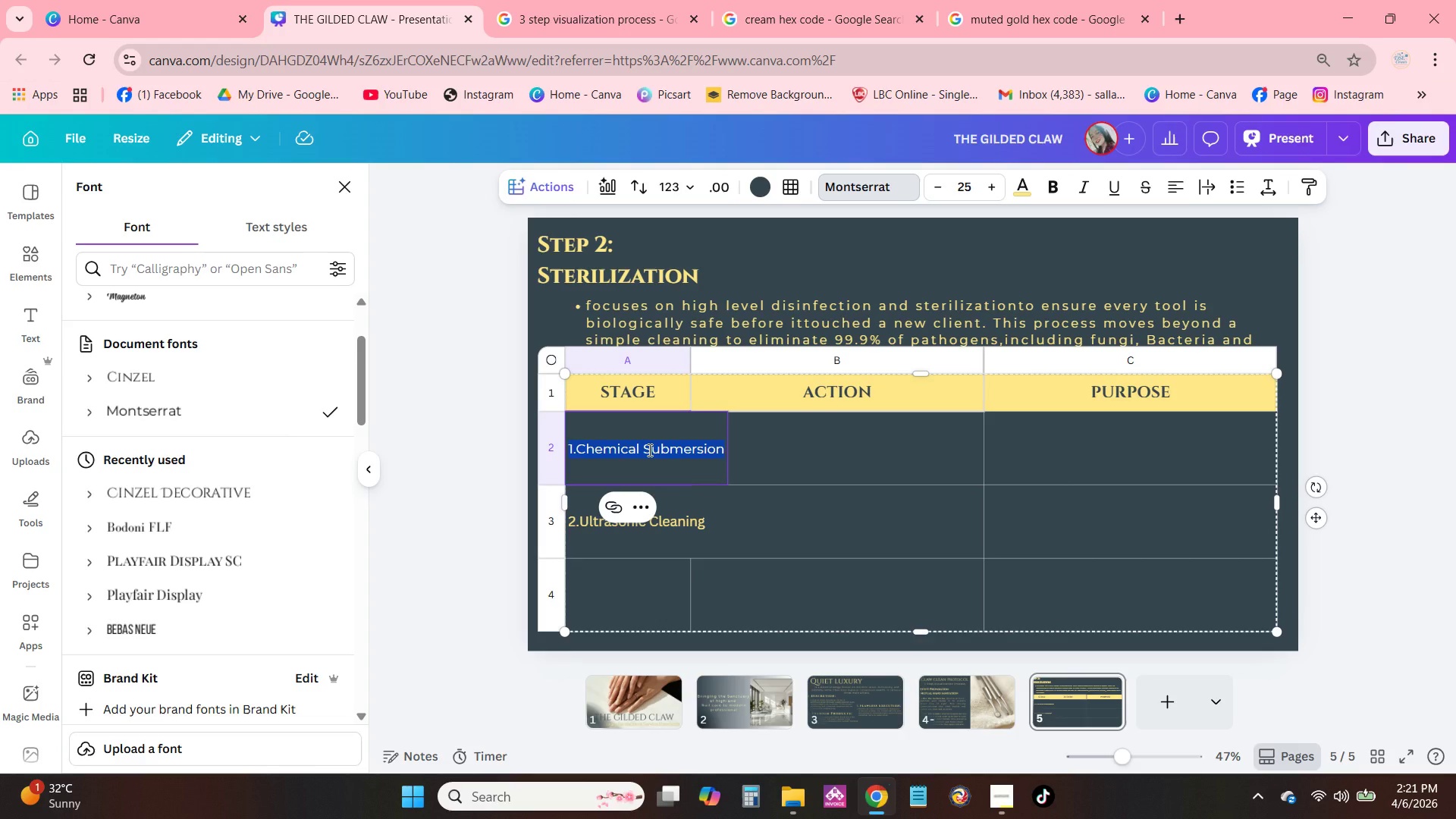 
triple_click([648, 450])
 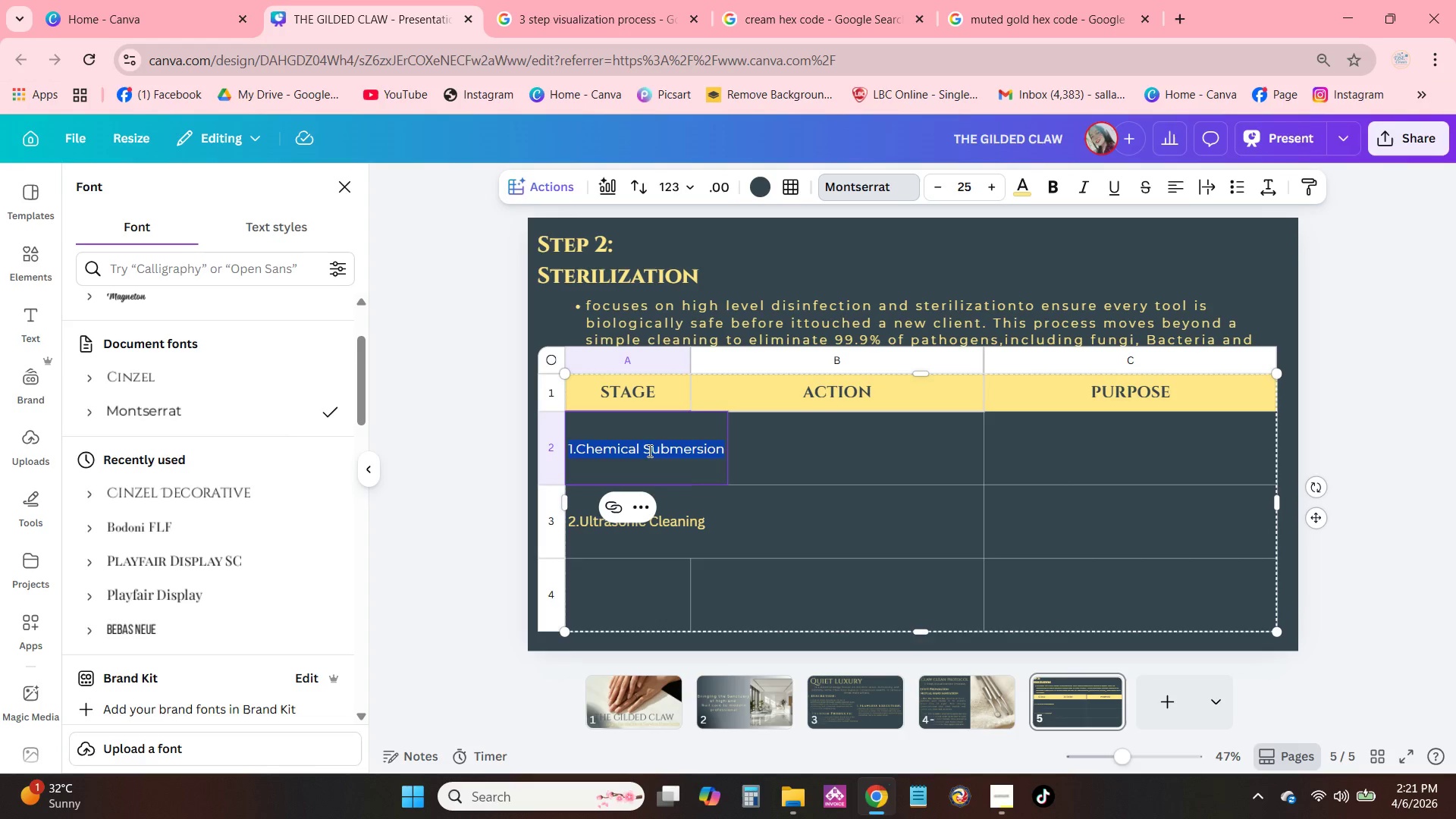 
double_click([647, 450])
 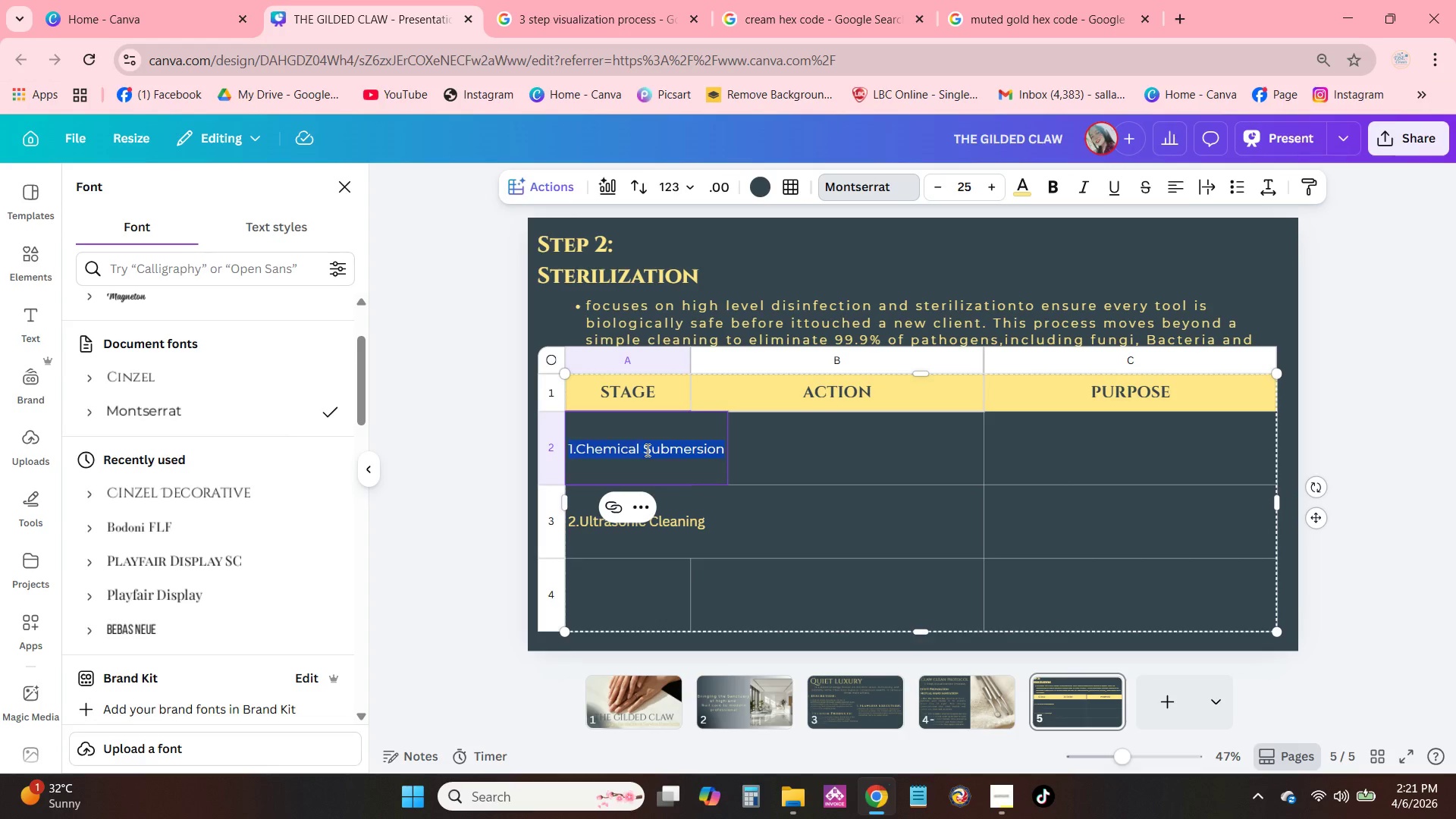 
triple_click([646, 450])
 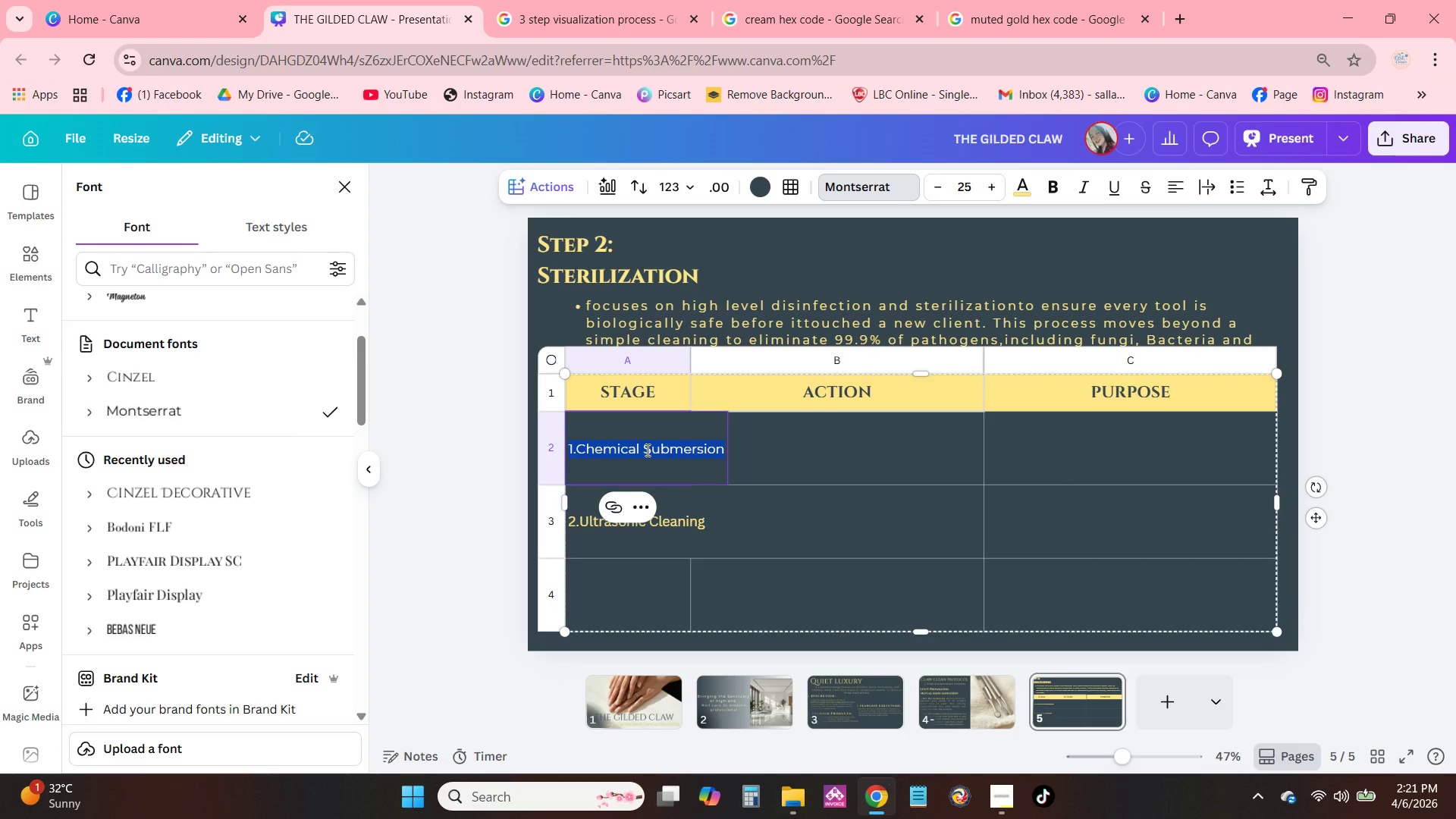 
triple_click([646, 450])
 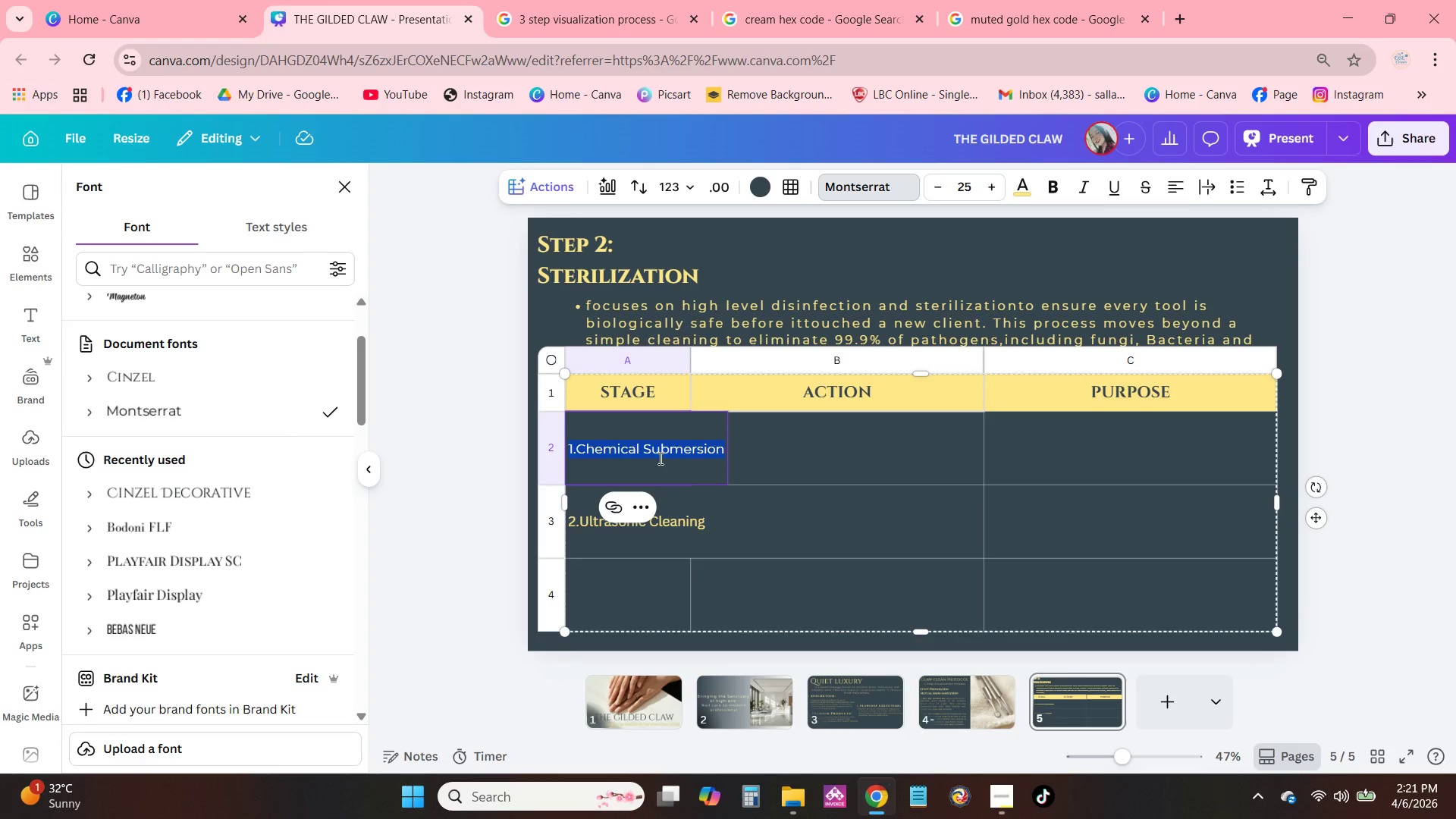 
left_click_drag(start_coordinate=[715, 445], to_coordinate=[720, 447])
 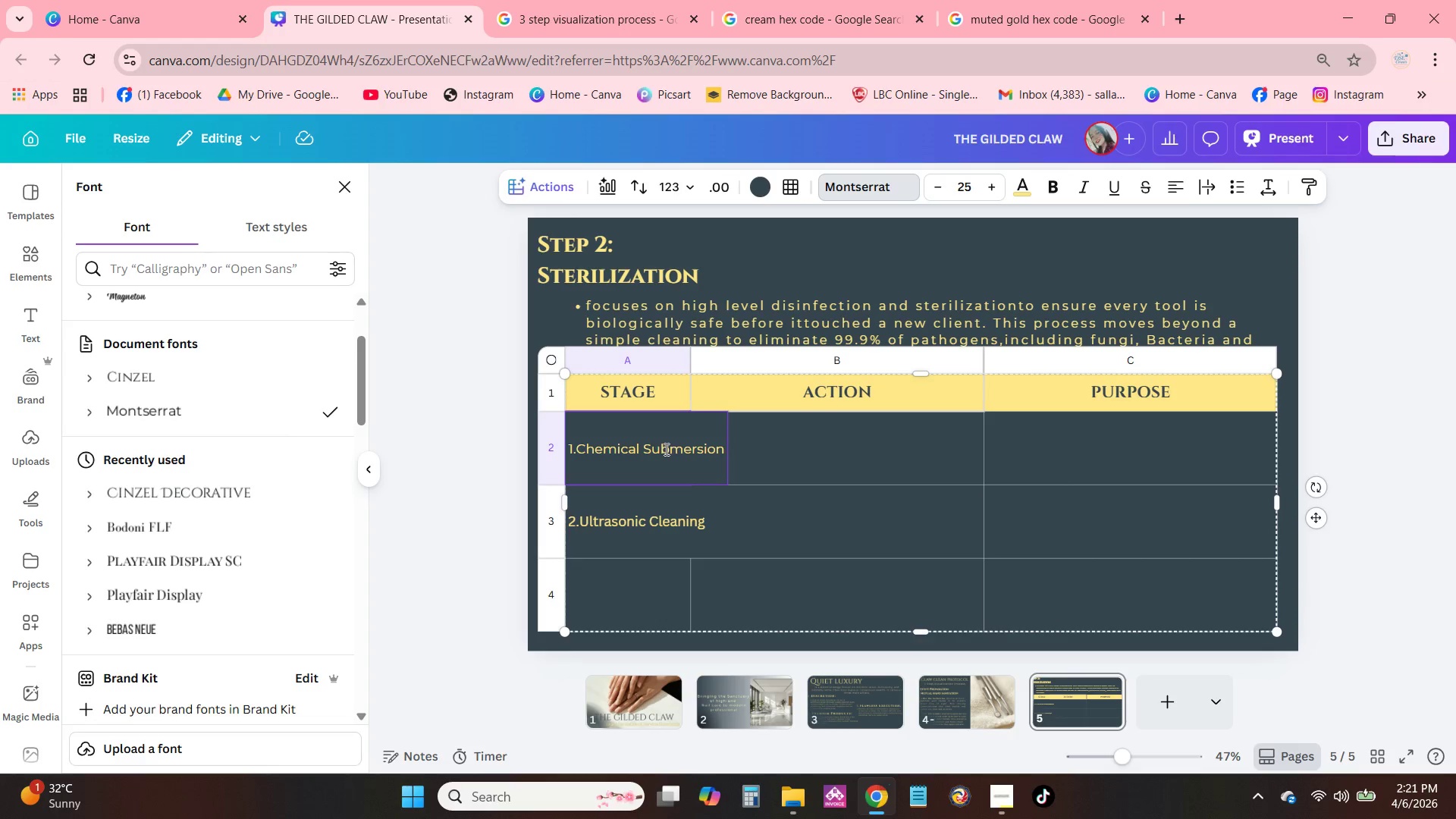 
key(NumpadEnter)
 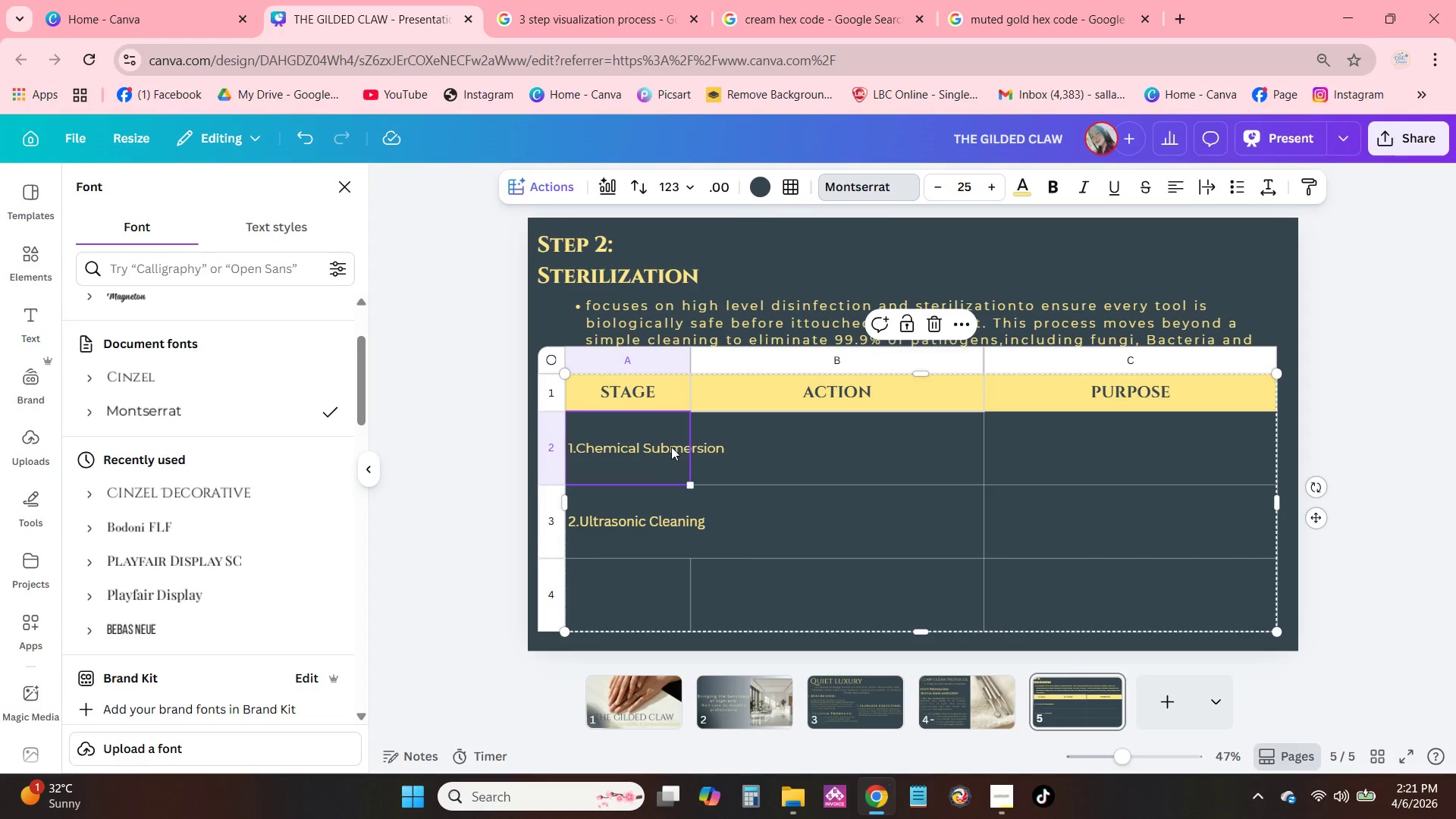 
double_click([671, 447])
 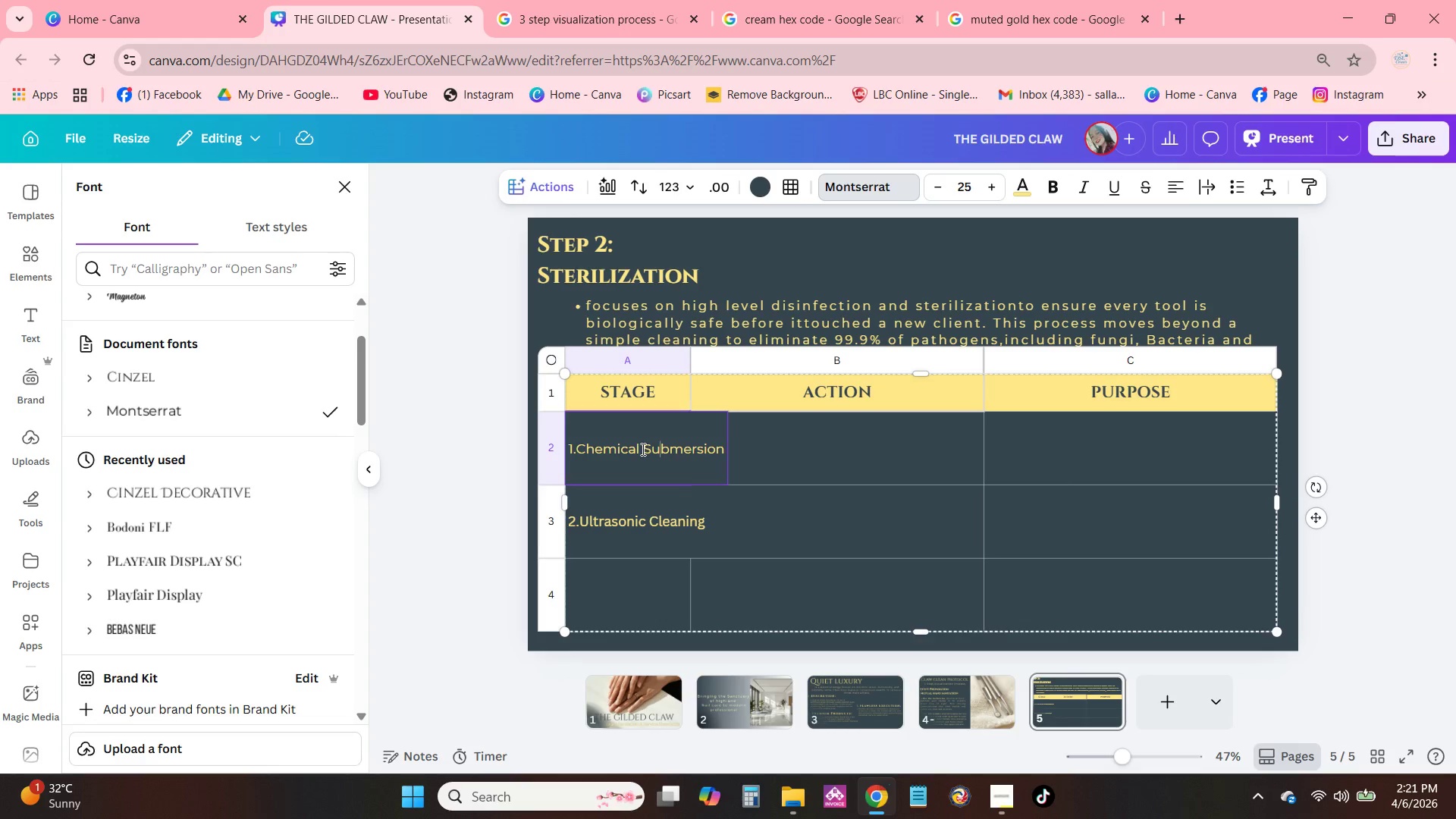 
left_click([643, 449])
 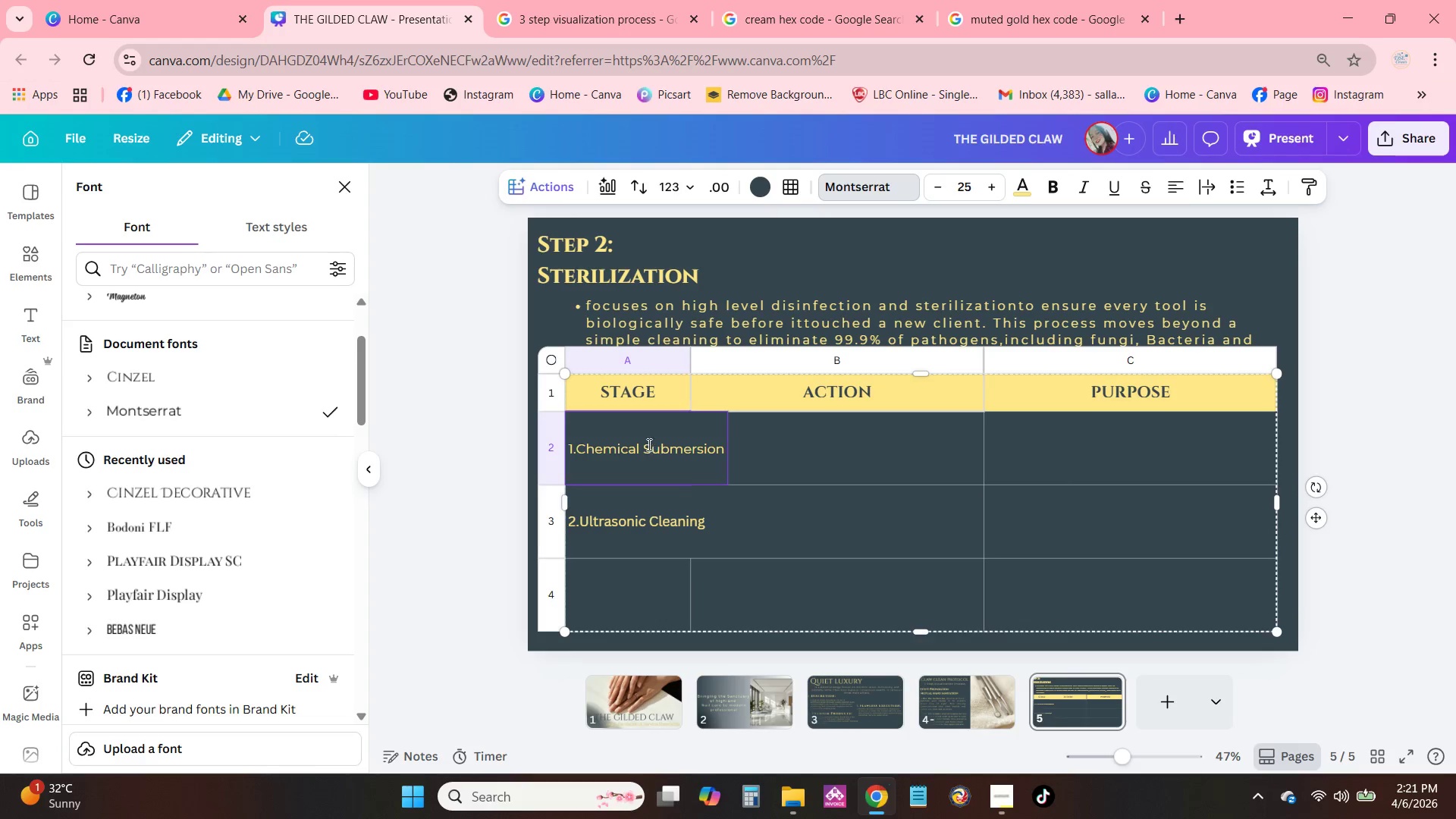 
key(Shift+Enter)
 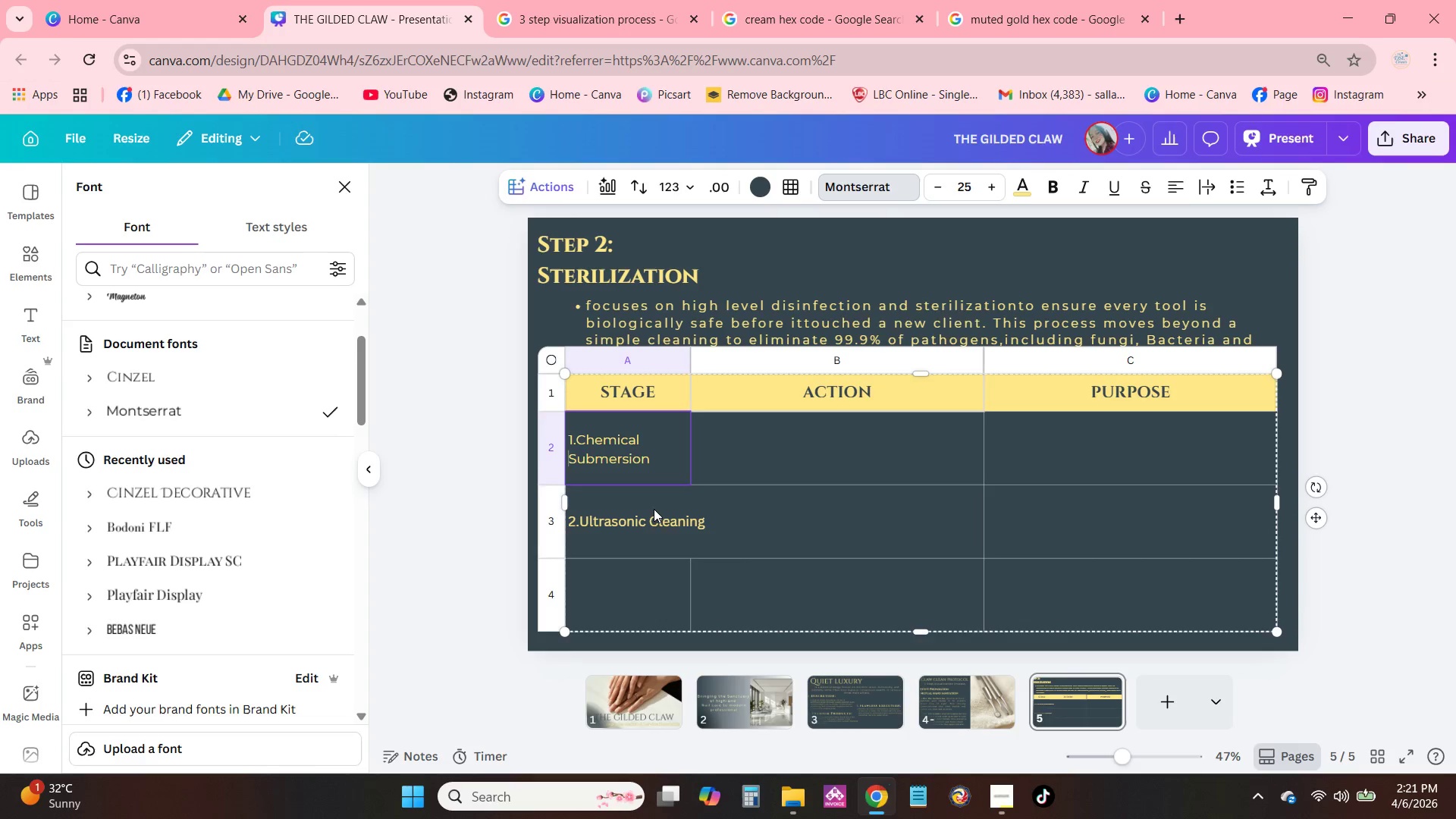 
double_click([657, 524])
 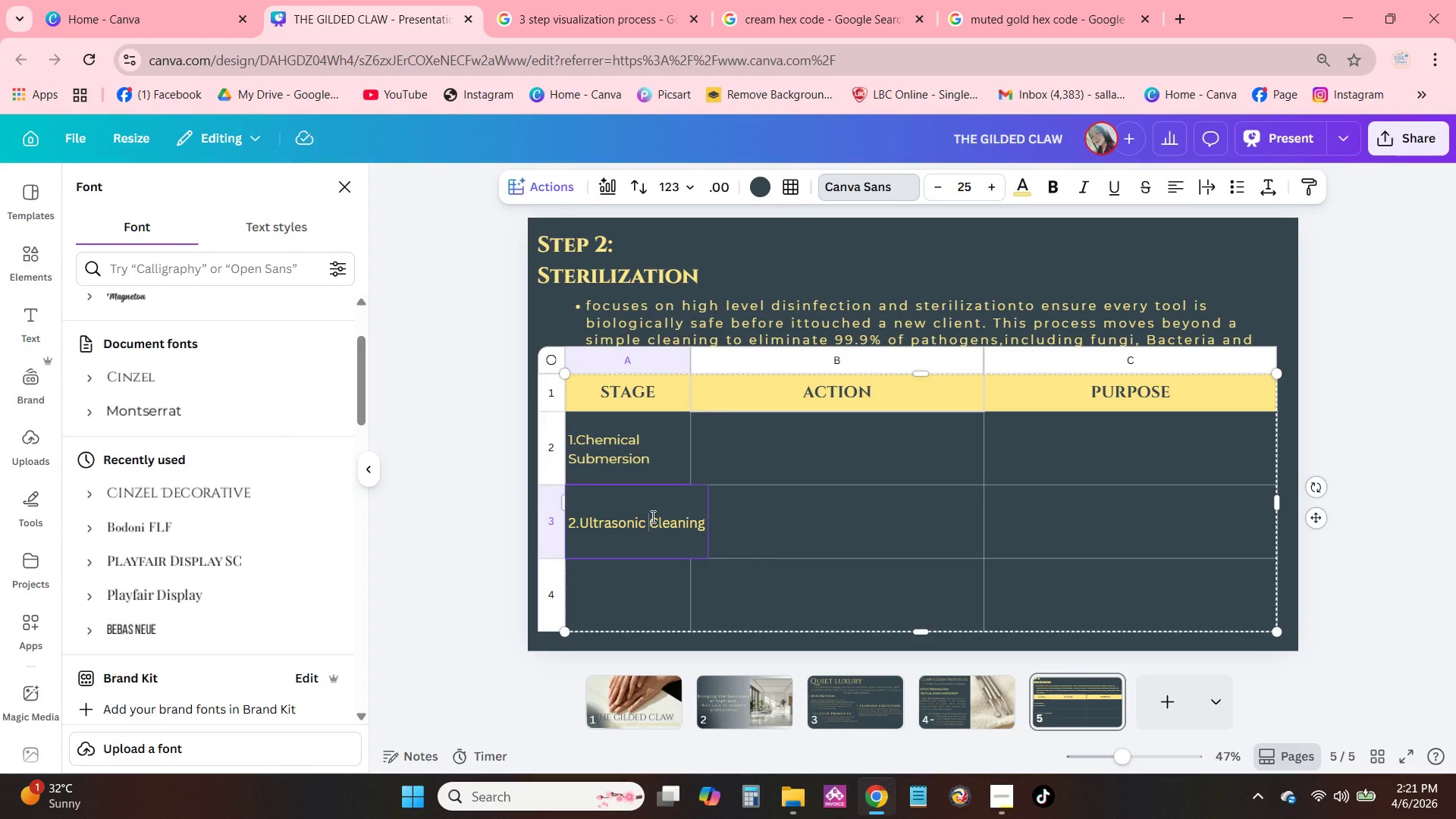 
triple_click([651, 516])
 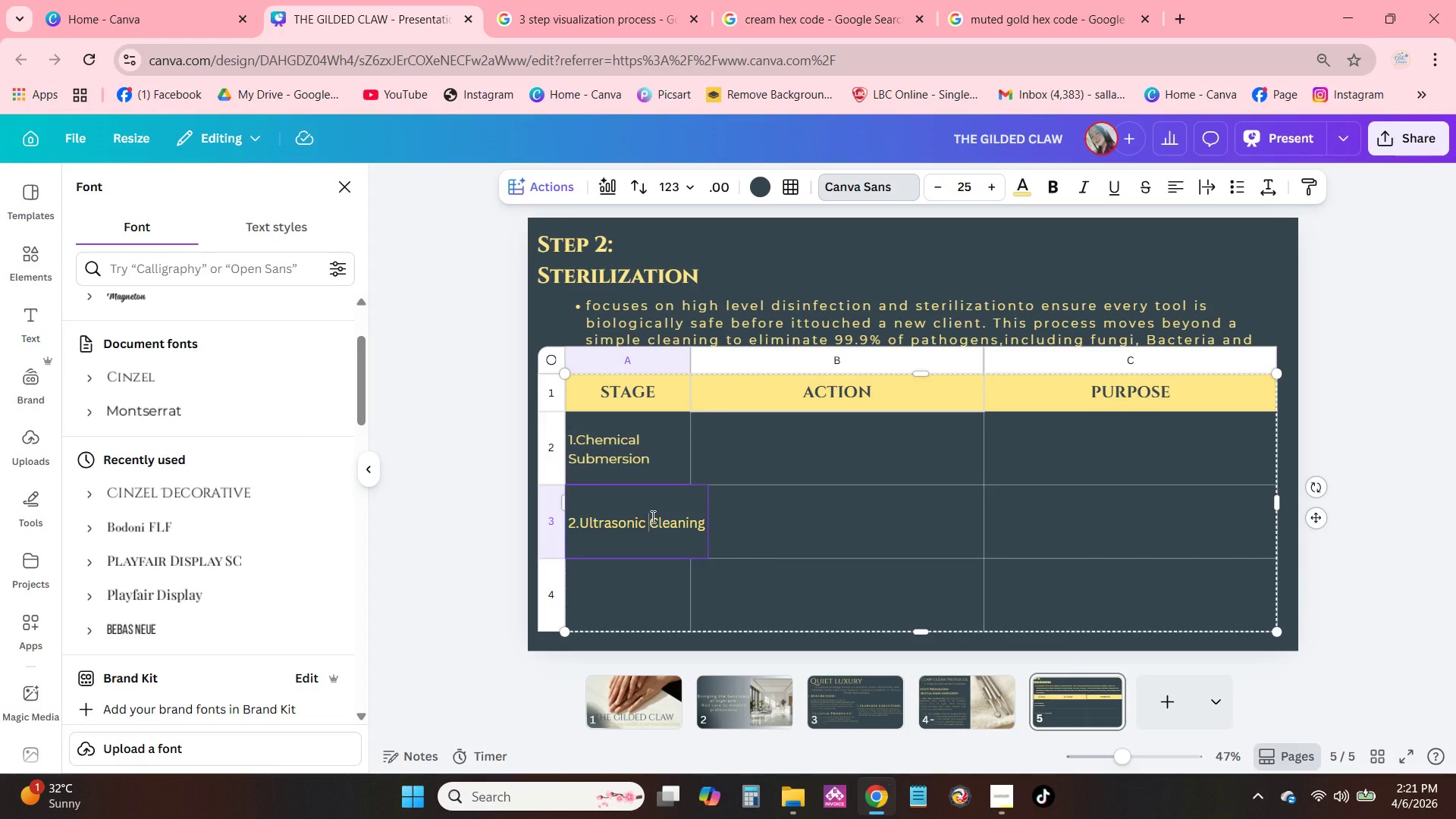 
key(Shift+ShiftRight)
 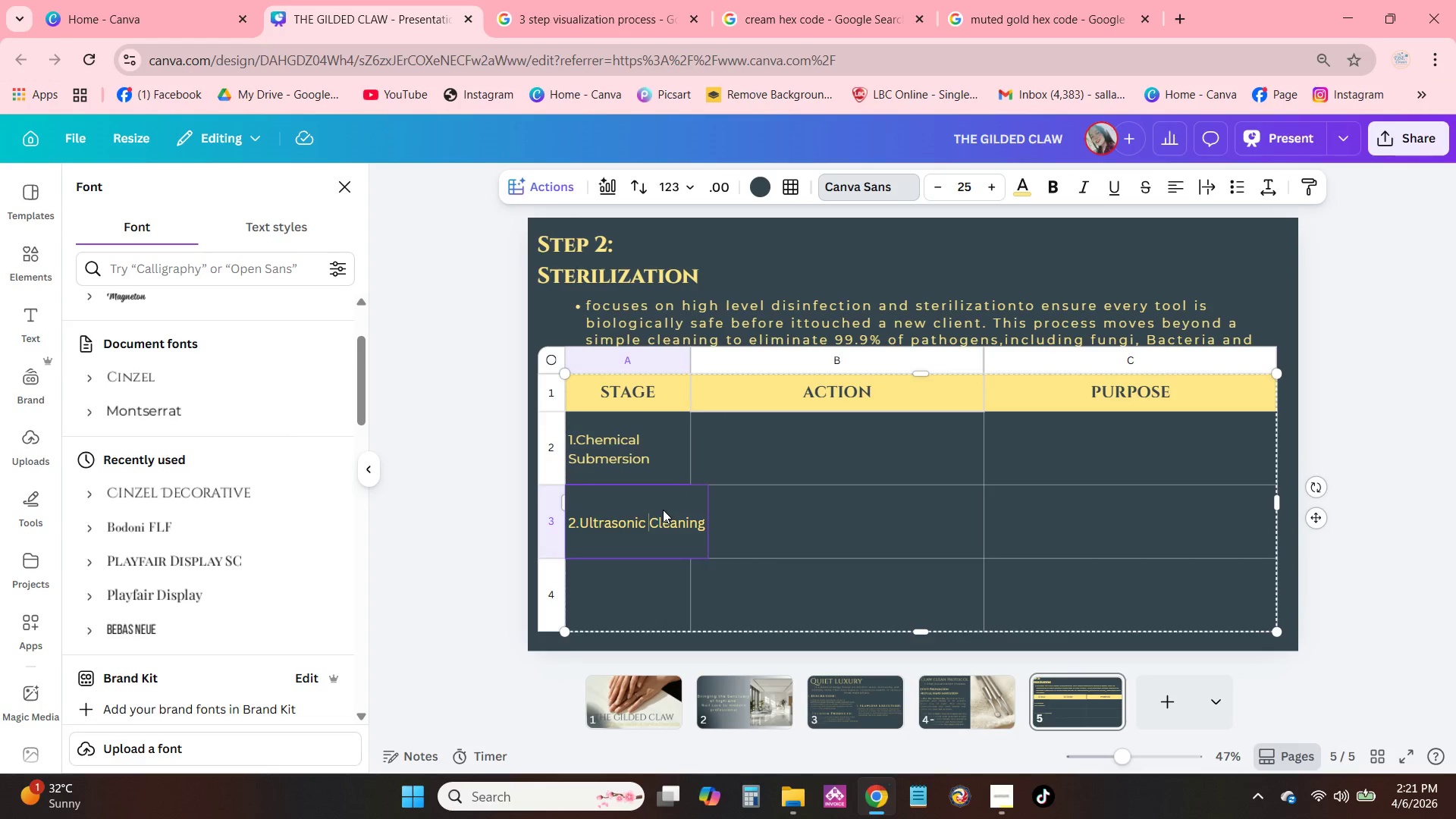 
key(Shift+Enter)
 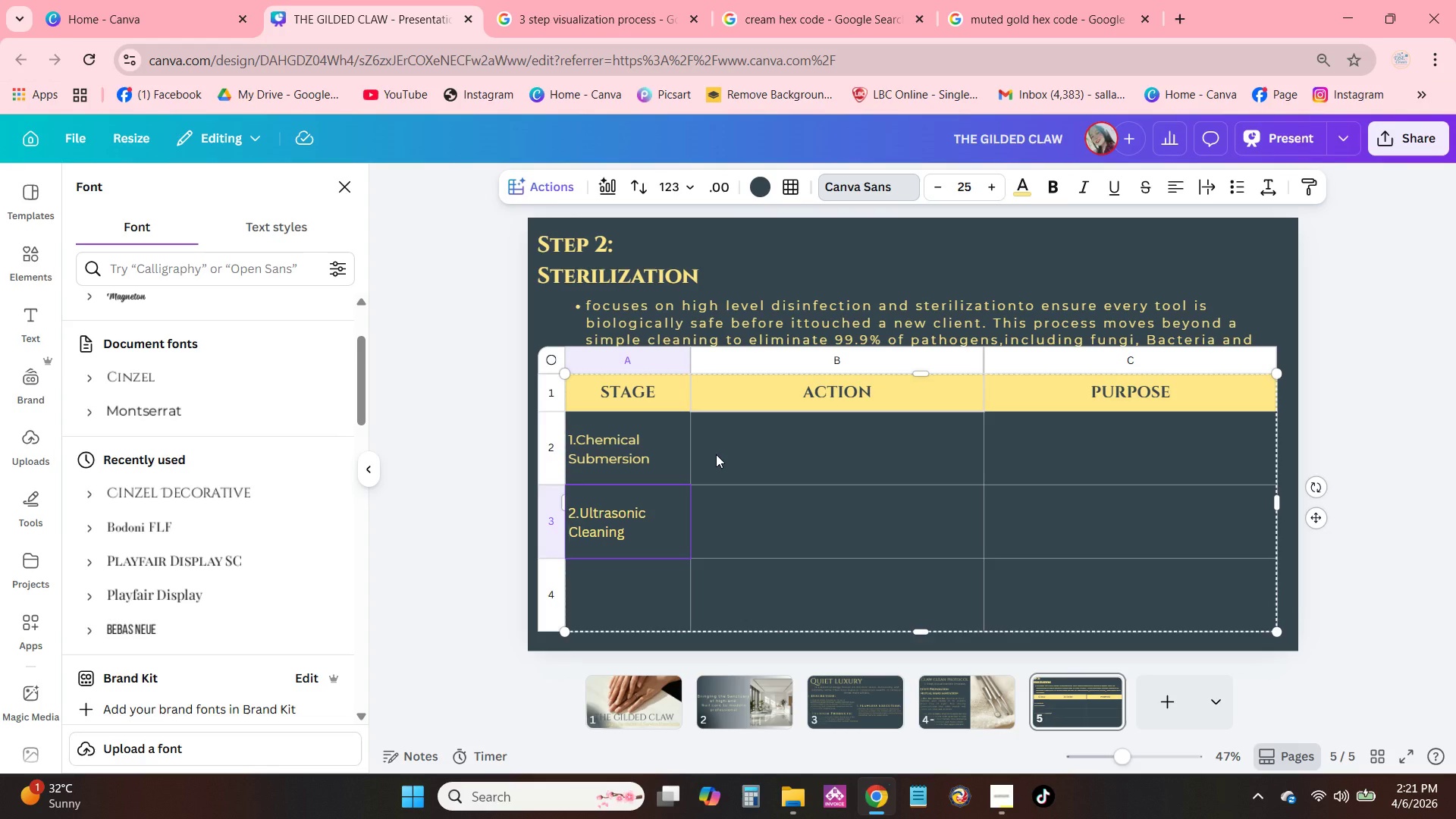 
double_click([623, 442])
 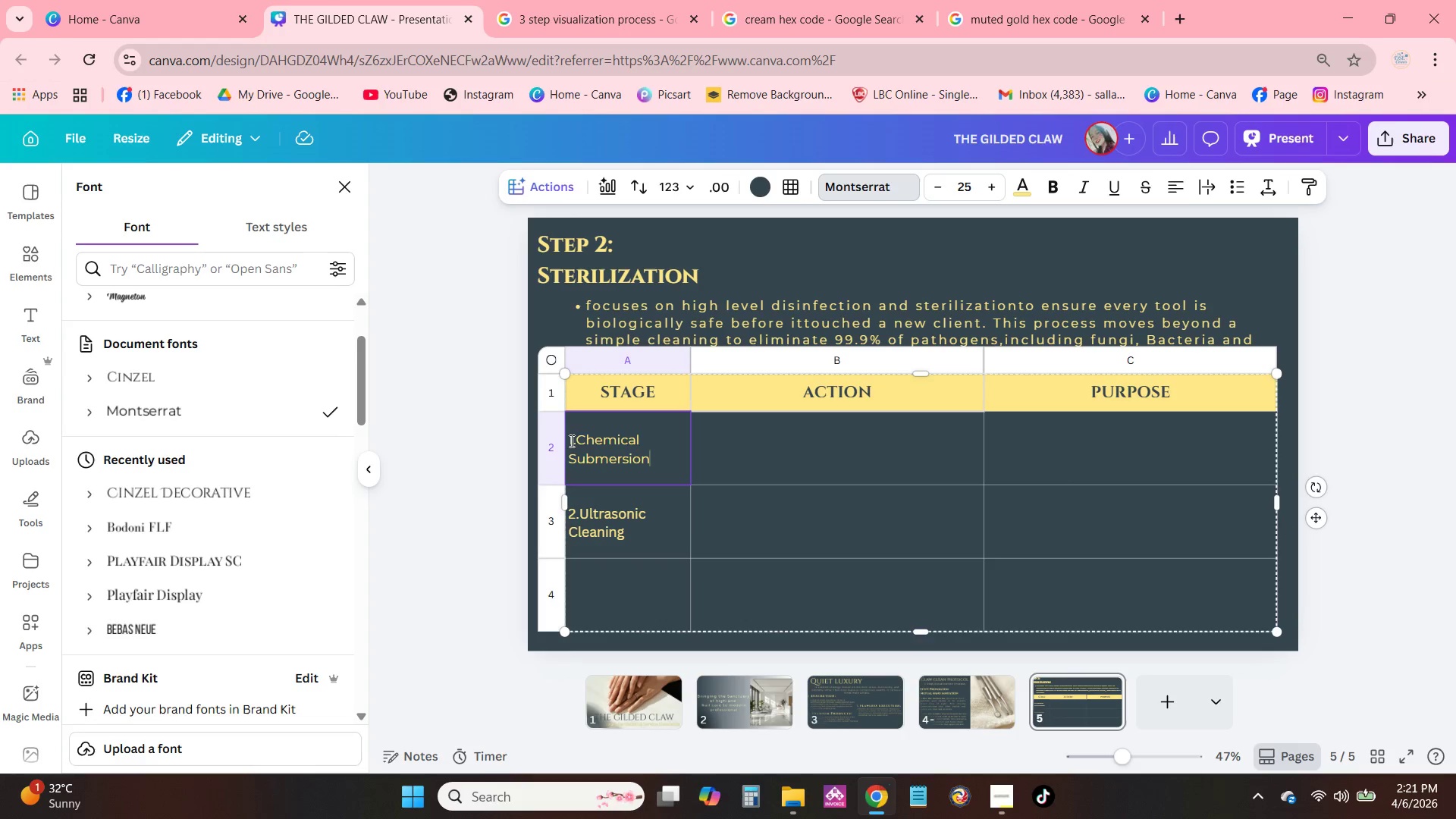 
left_click_drag(start_coordinate=[576, 437], to_coordinate=[657, 463])
 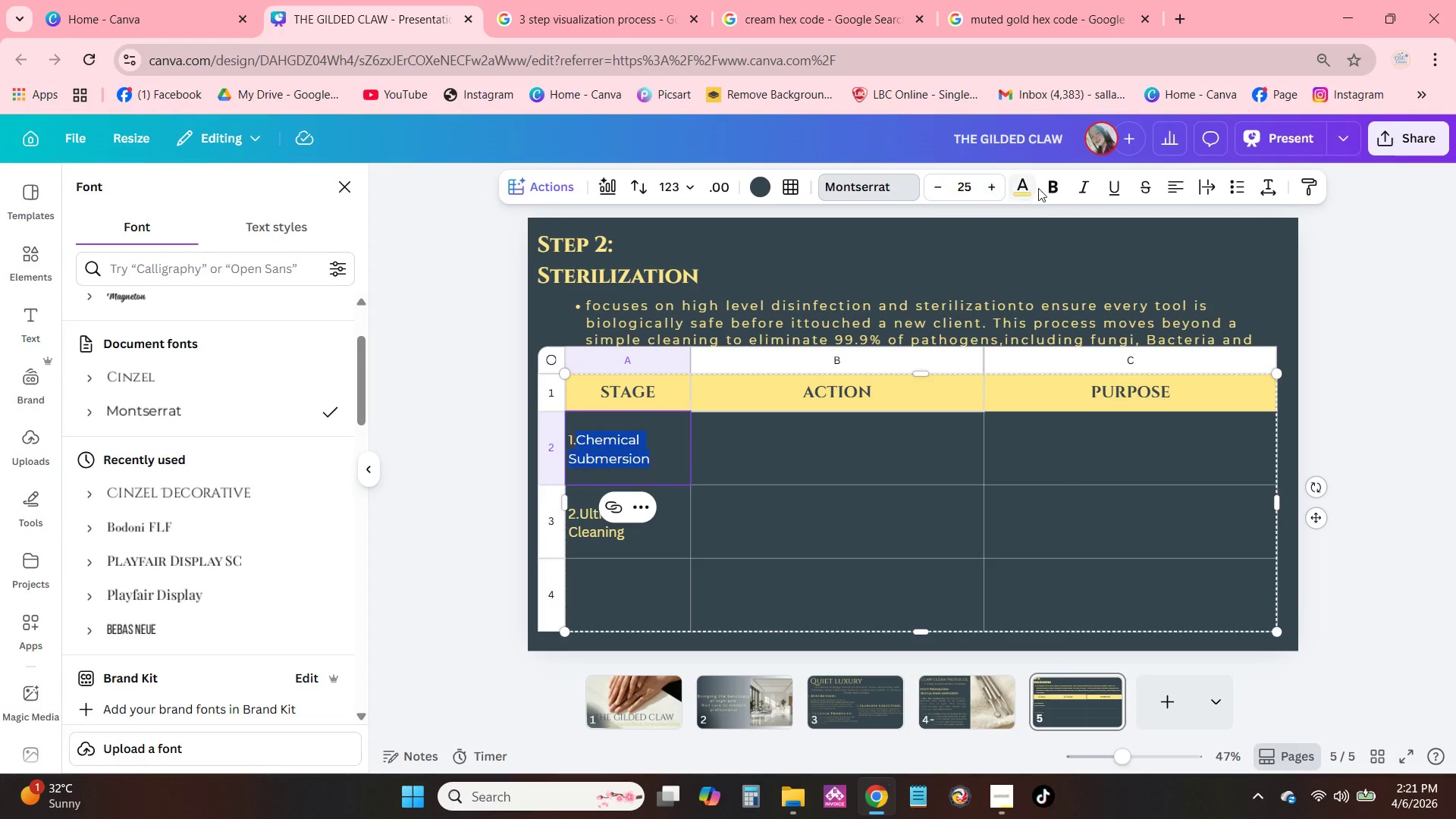 
left_click([1045, 180])
 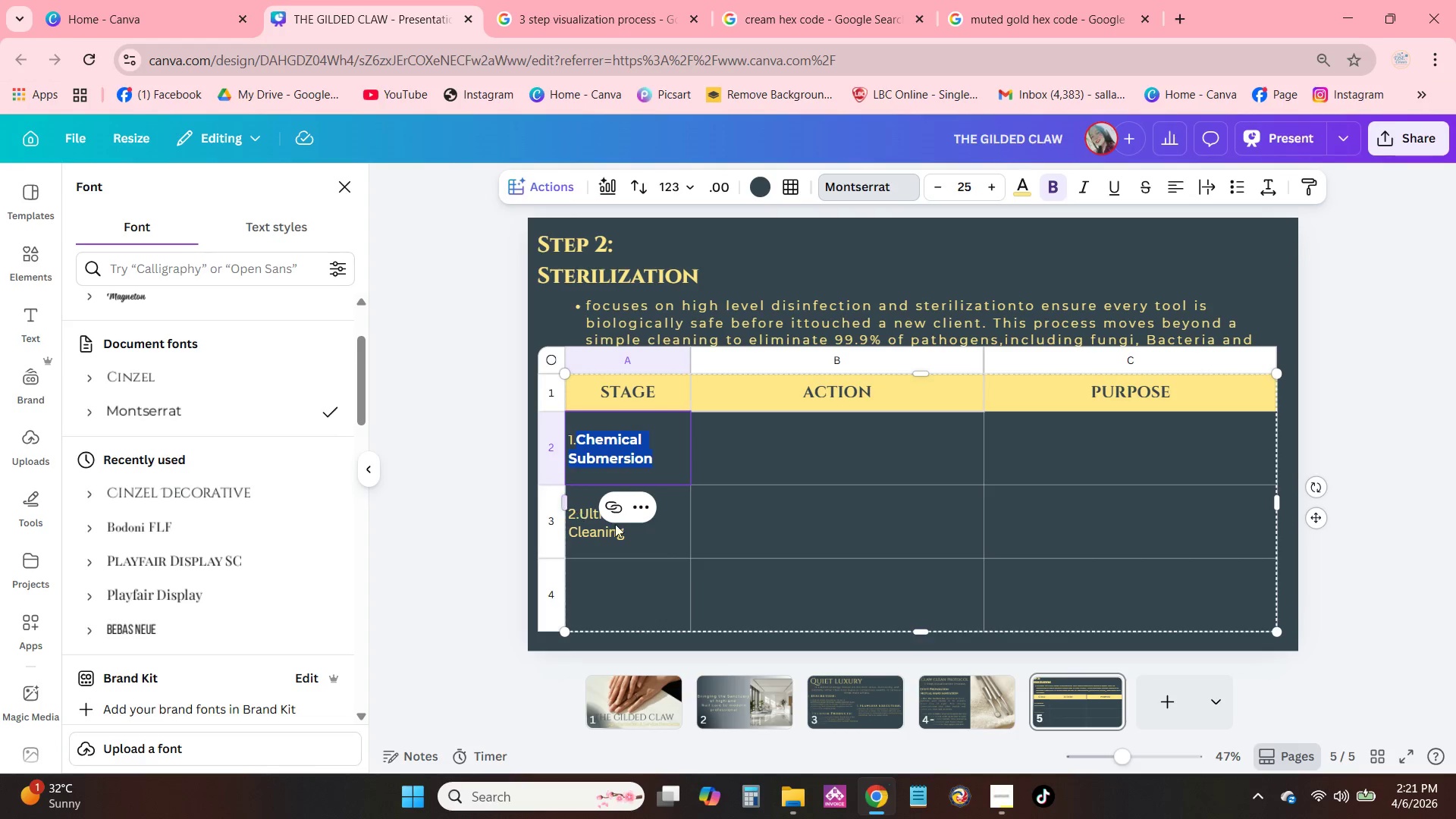 
left_click([671, 532])
 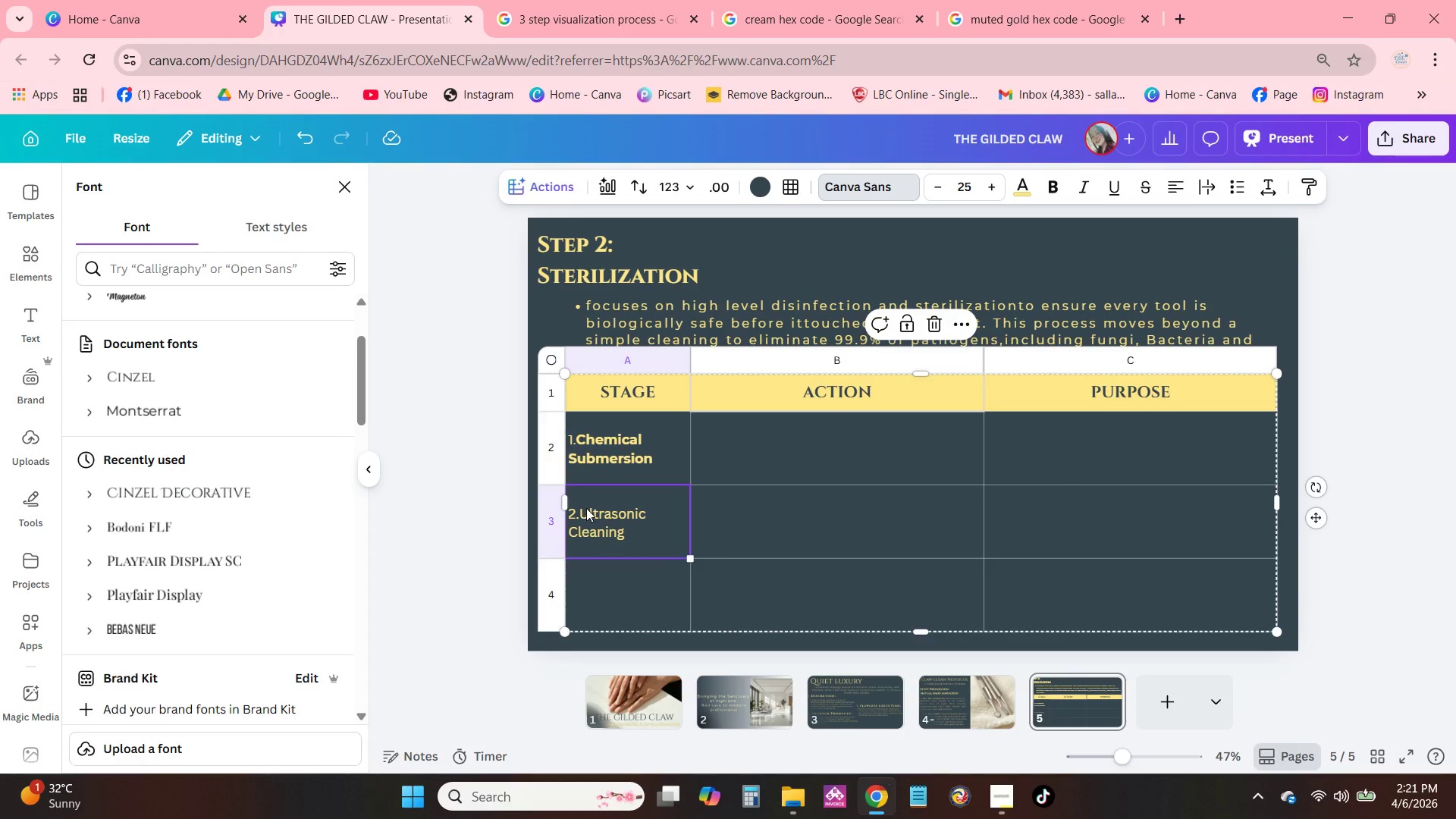 
left_click([585, 508])
 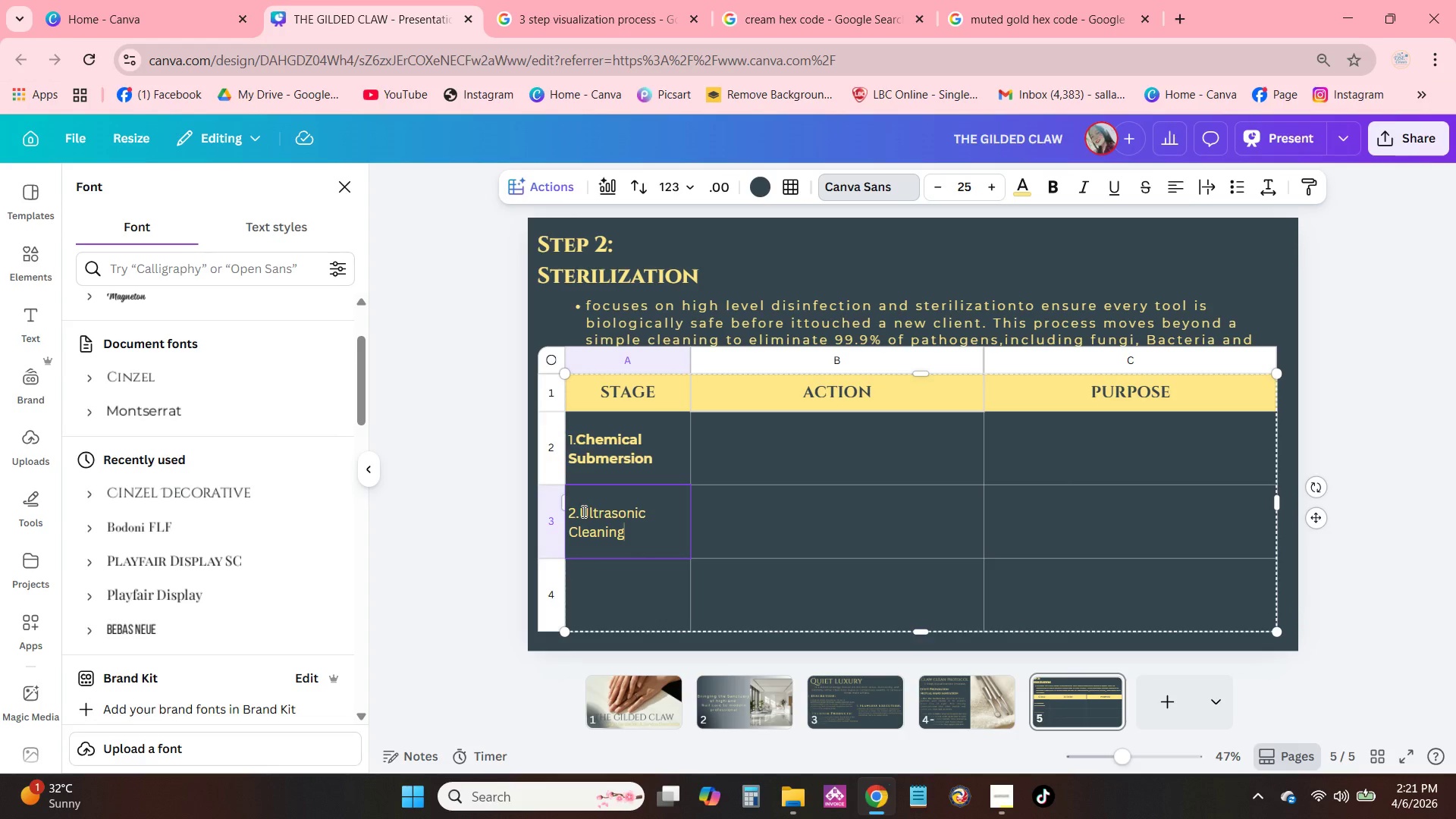 
left_click_drag(start_coordinate=[582, 511], to_coordinate=[629, 539])
 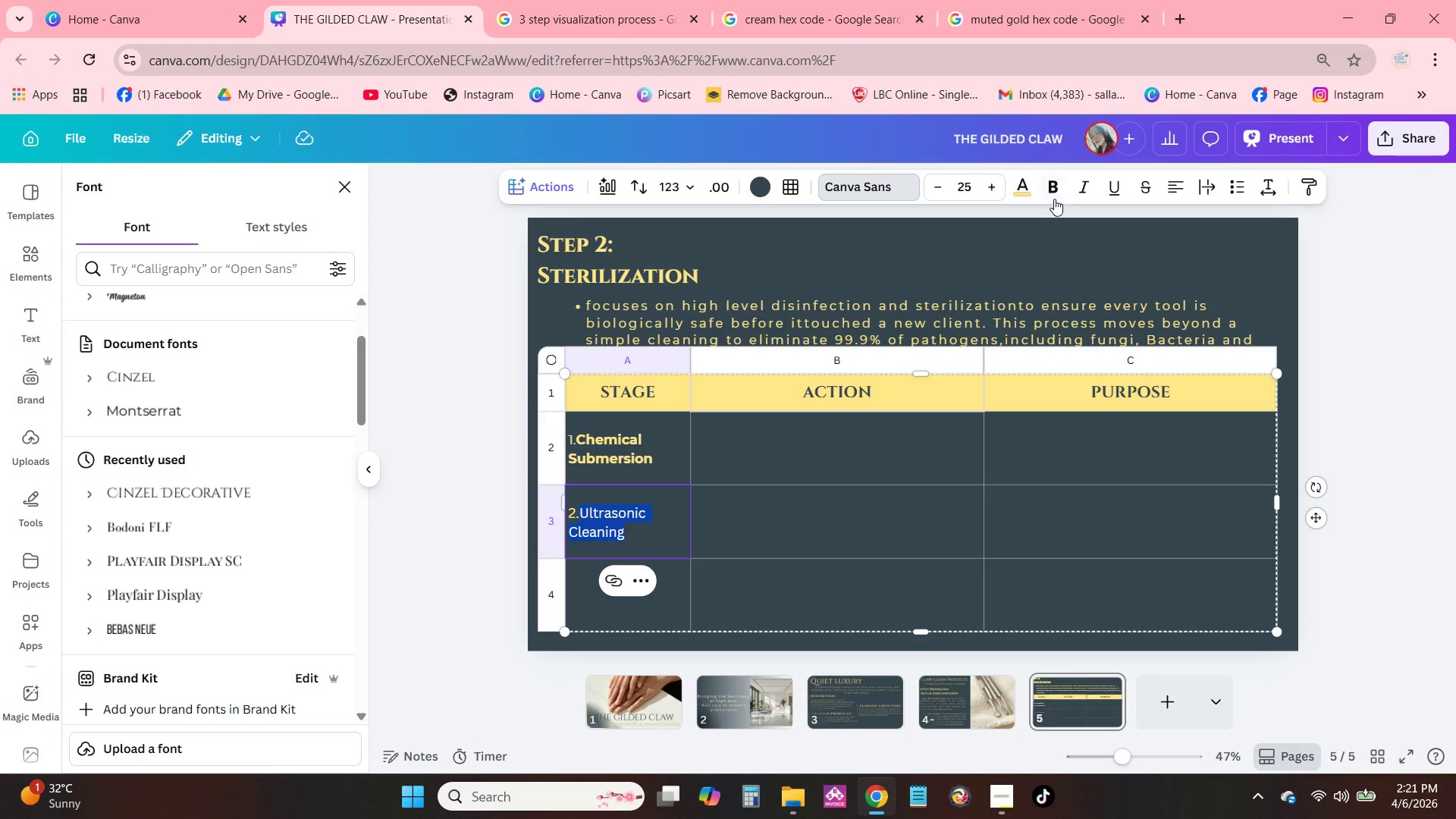 
left_click([1056, 192])
 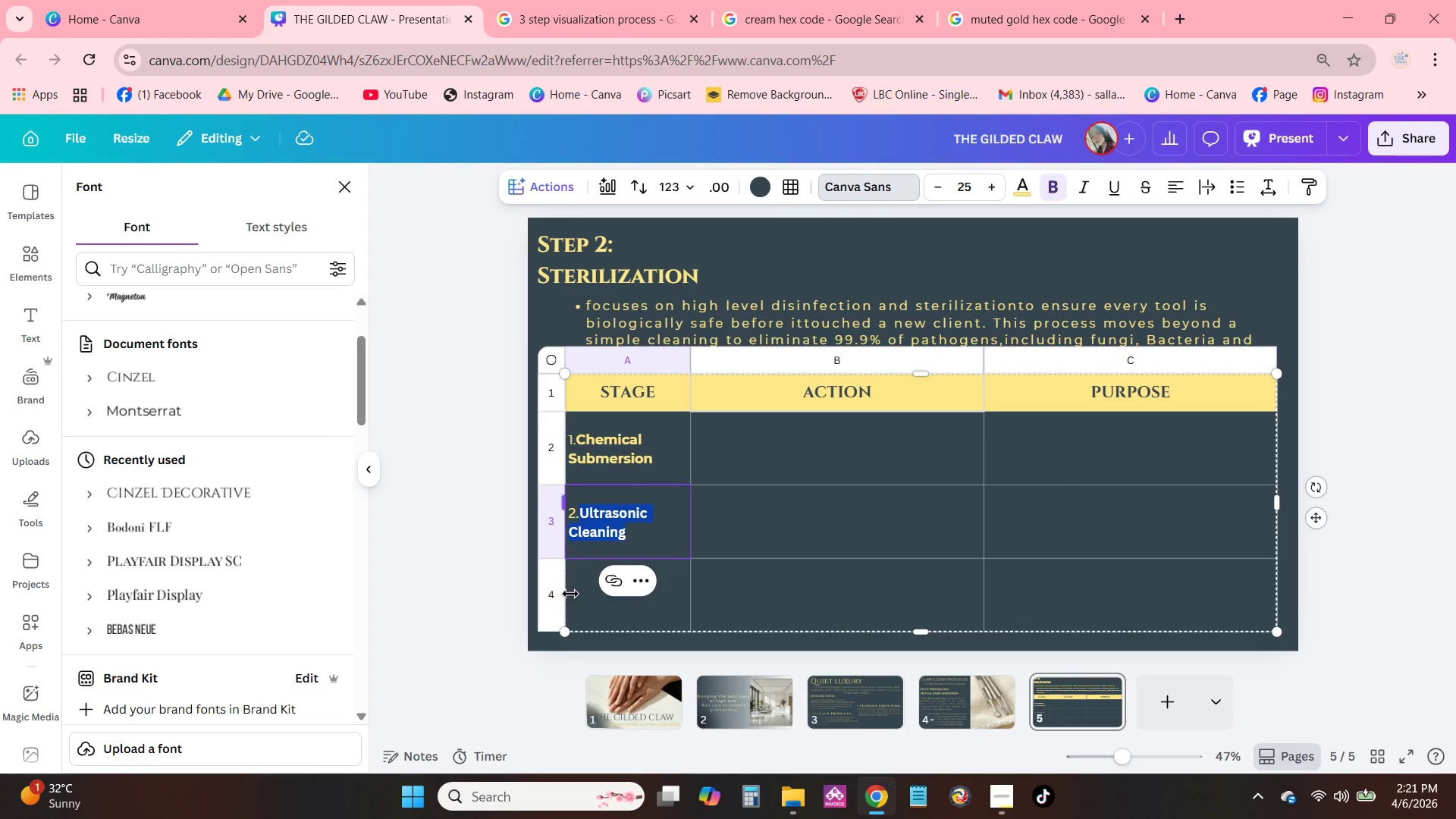 
double_click([583, 592])
 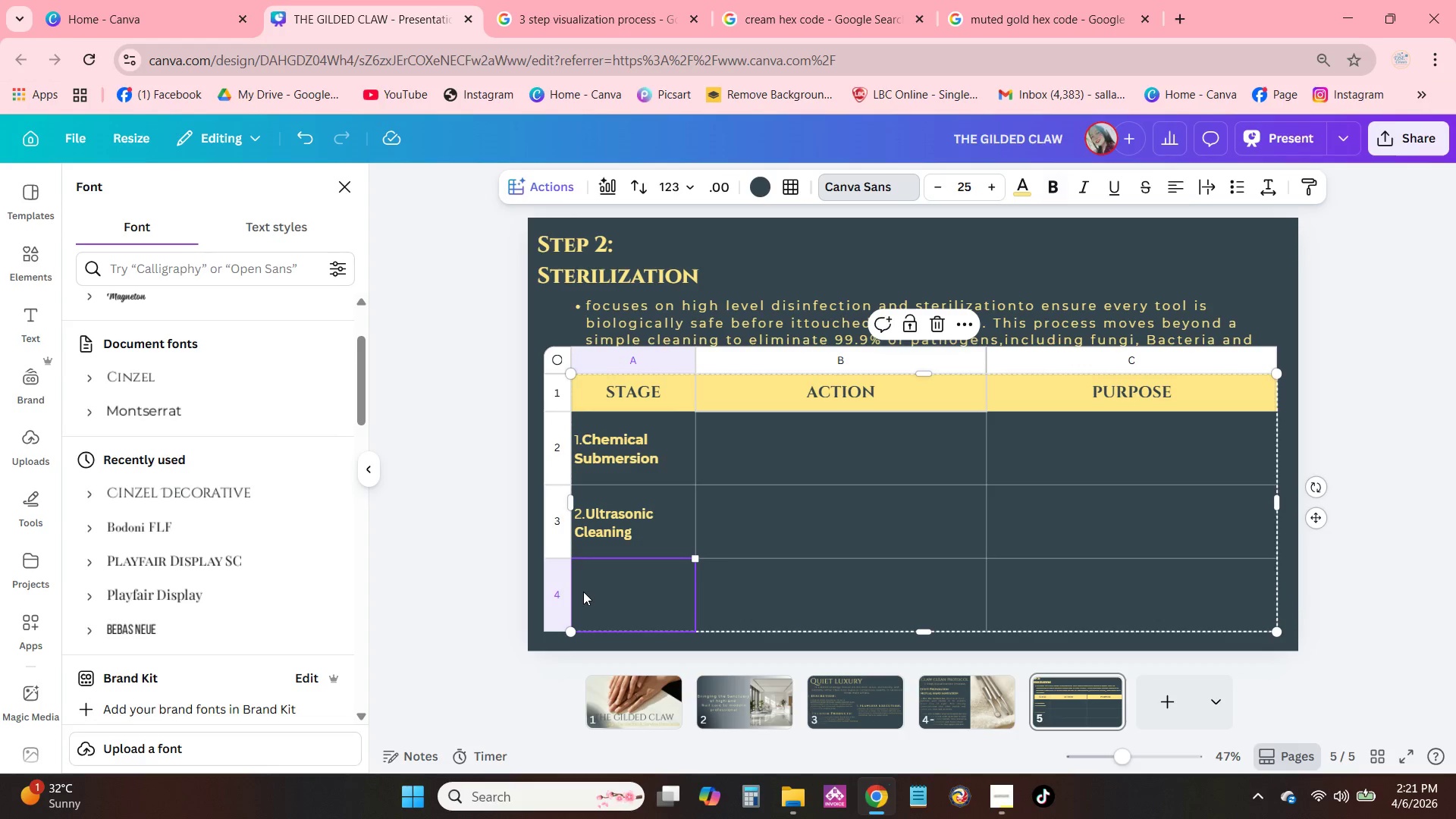 
triple_click([583, 592])
 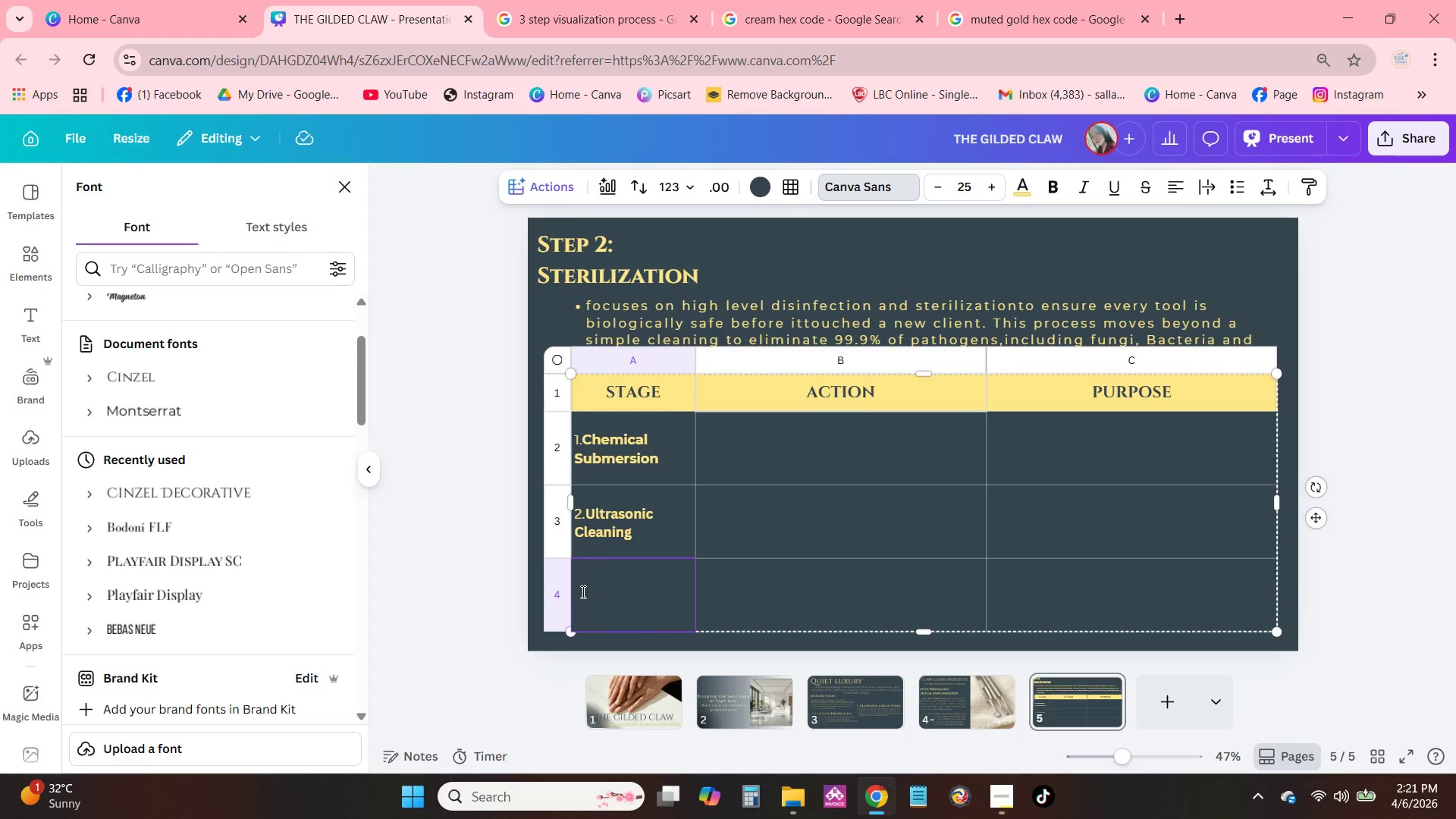 
type(3.Drying )
key(Backspace)
type(& Sealing)
 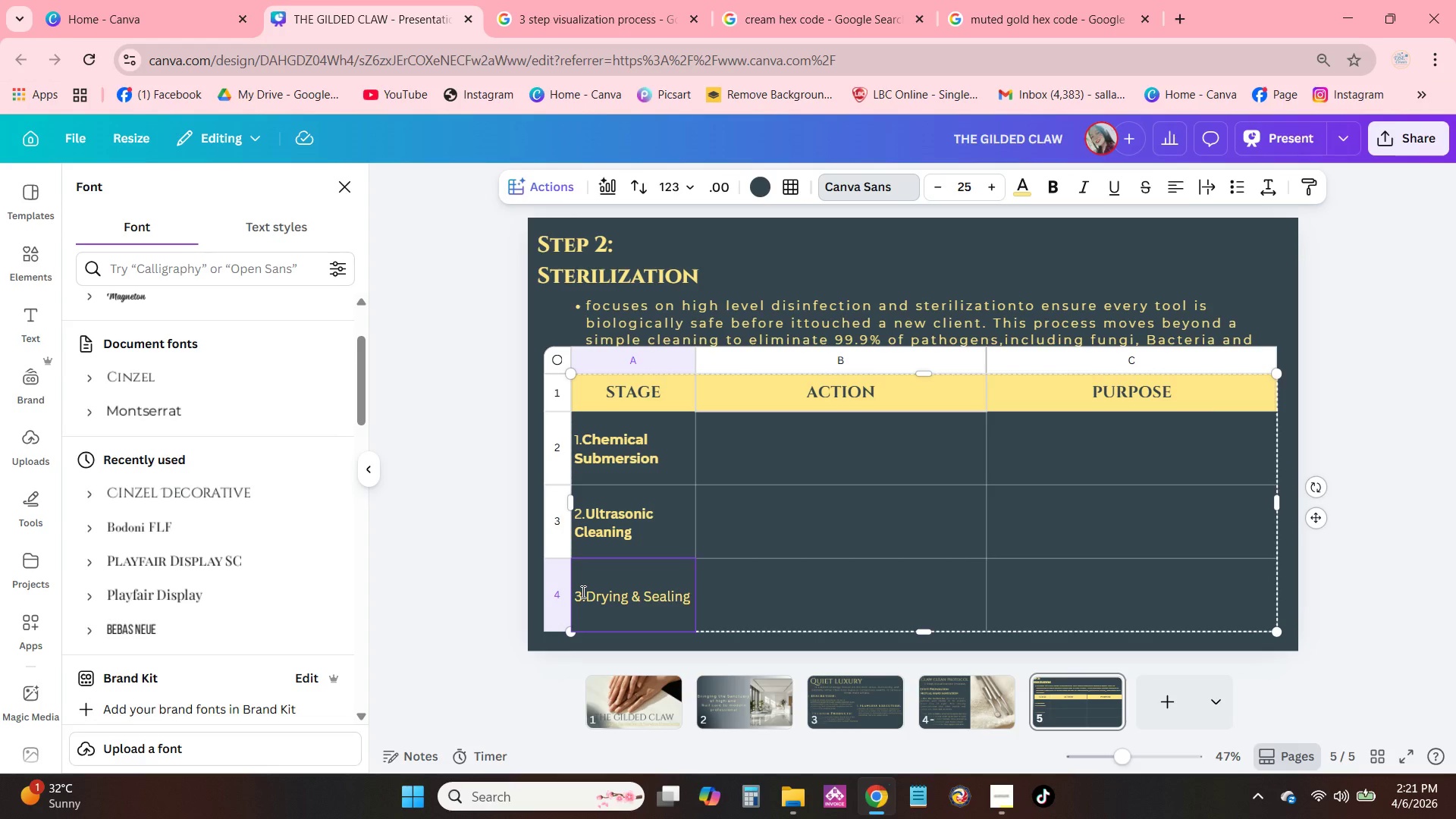 
left_click([645, 603])
 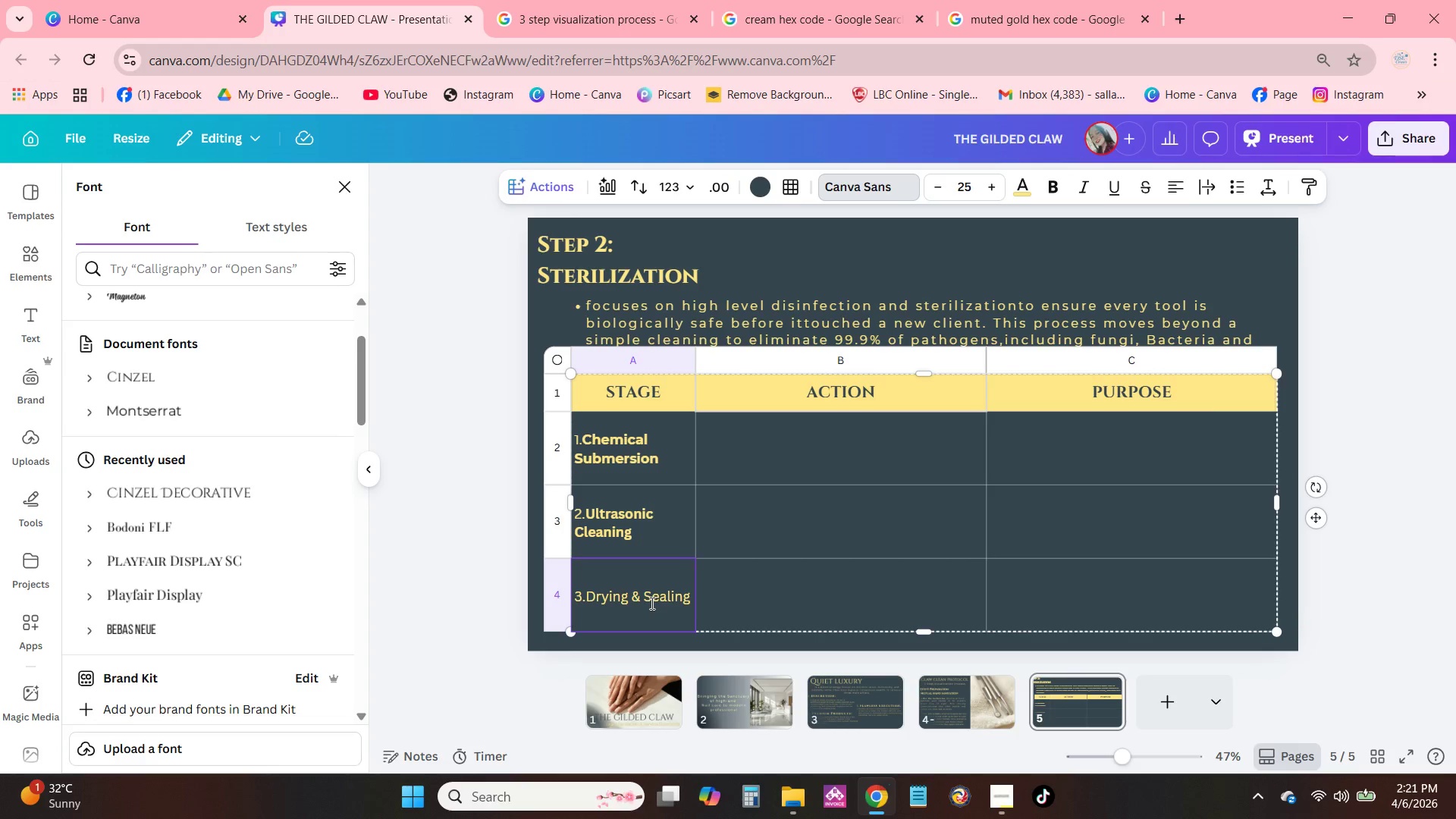 
key(Shift+Enter)
 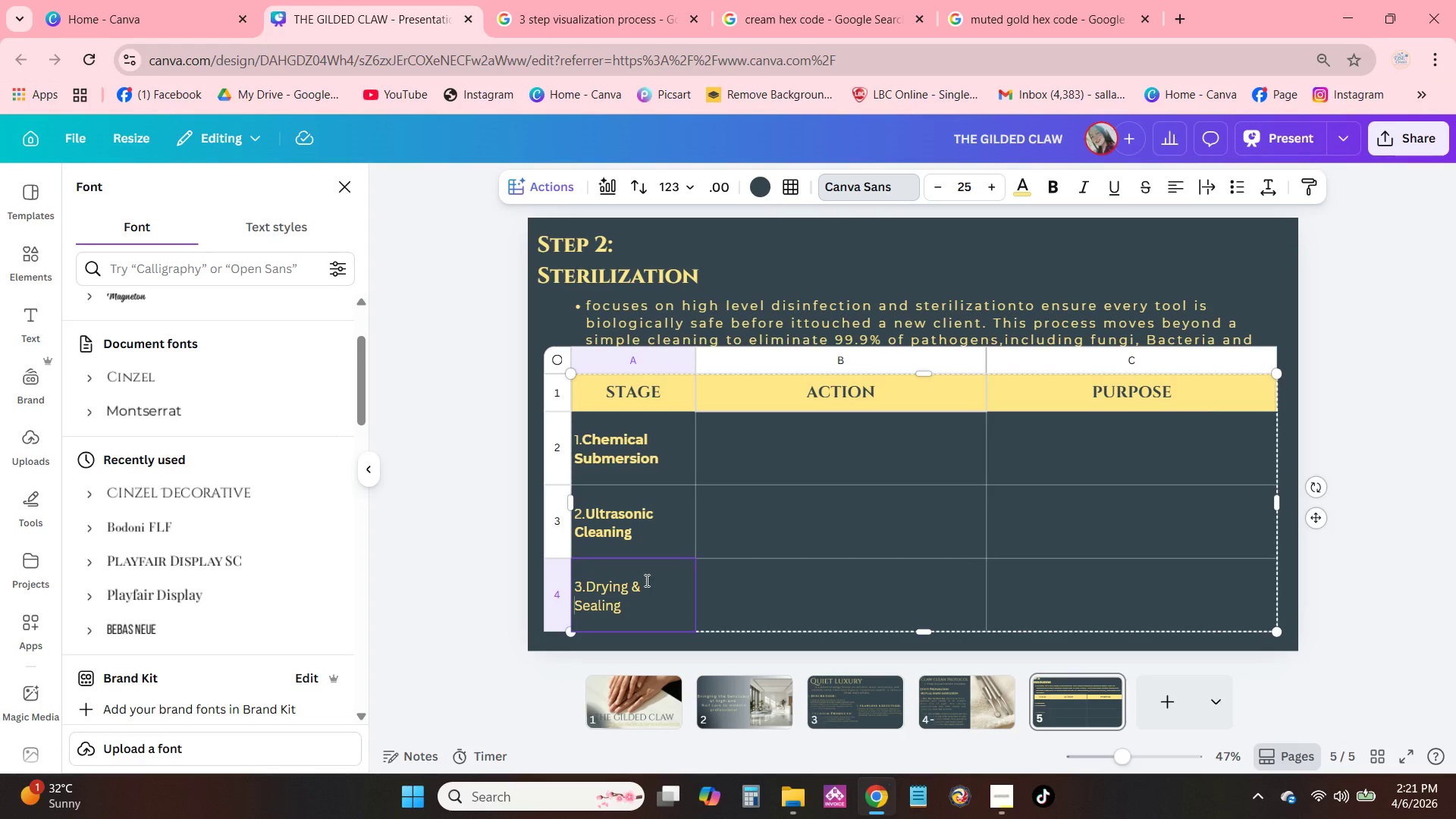 
double_click([607, 598])
 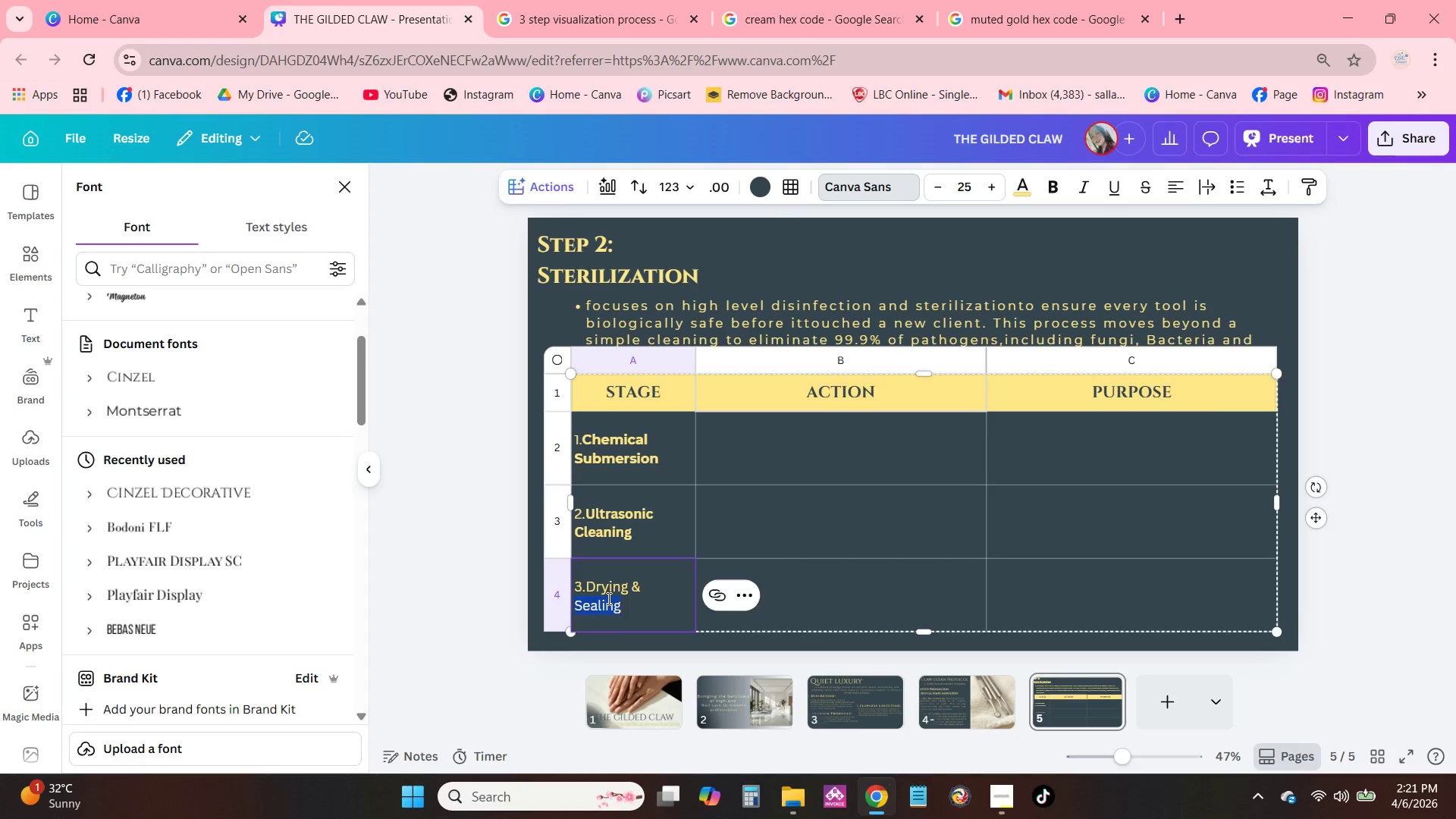 
triple_click([607, 598])
 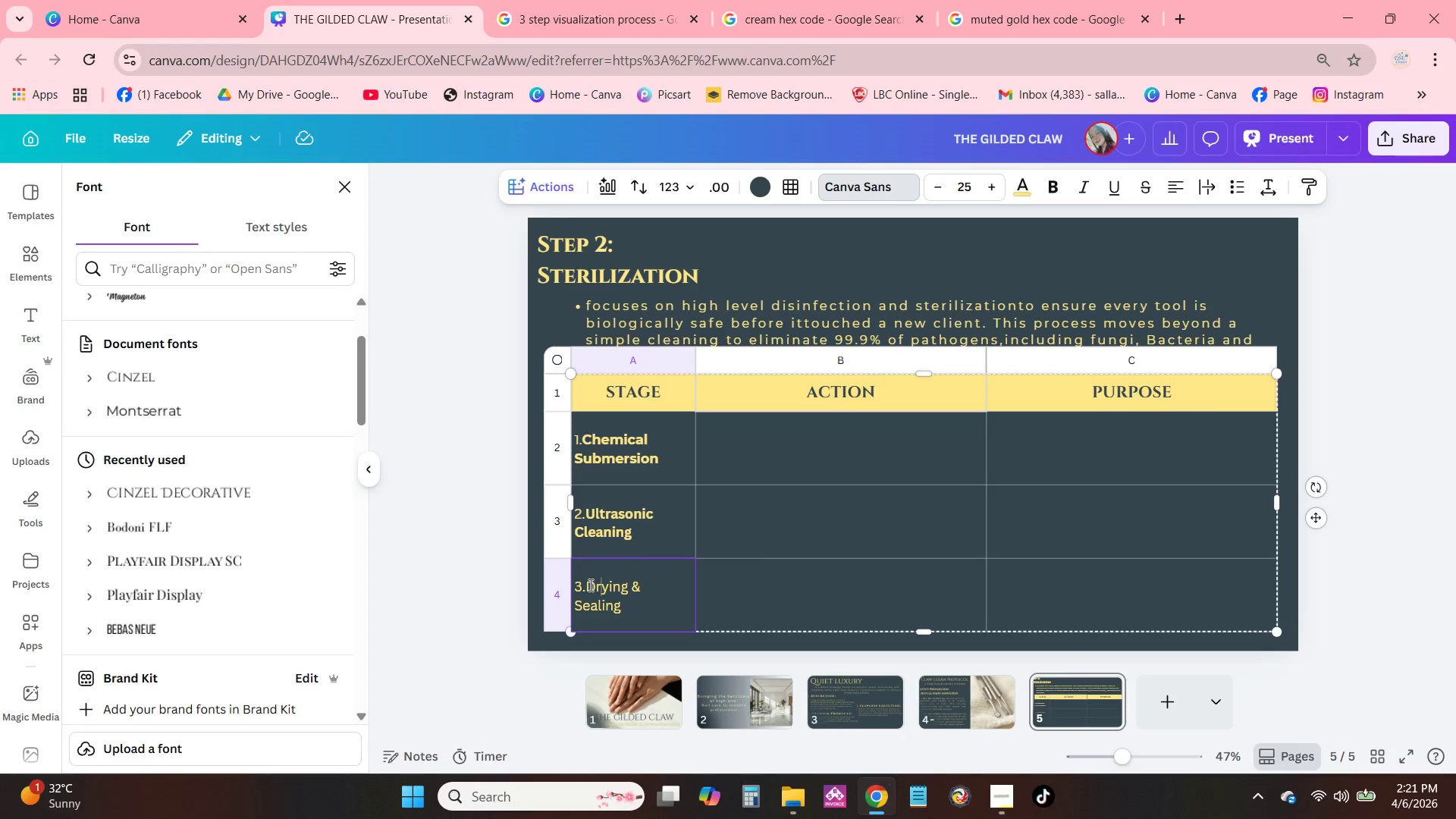 
left_click_drag(start_coordinate=[587, 582], to_coordinate=[637, 617])
 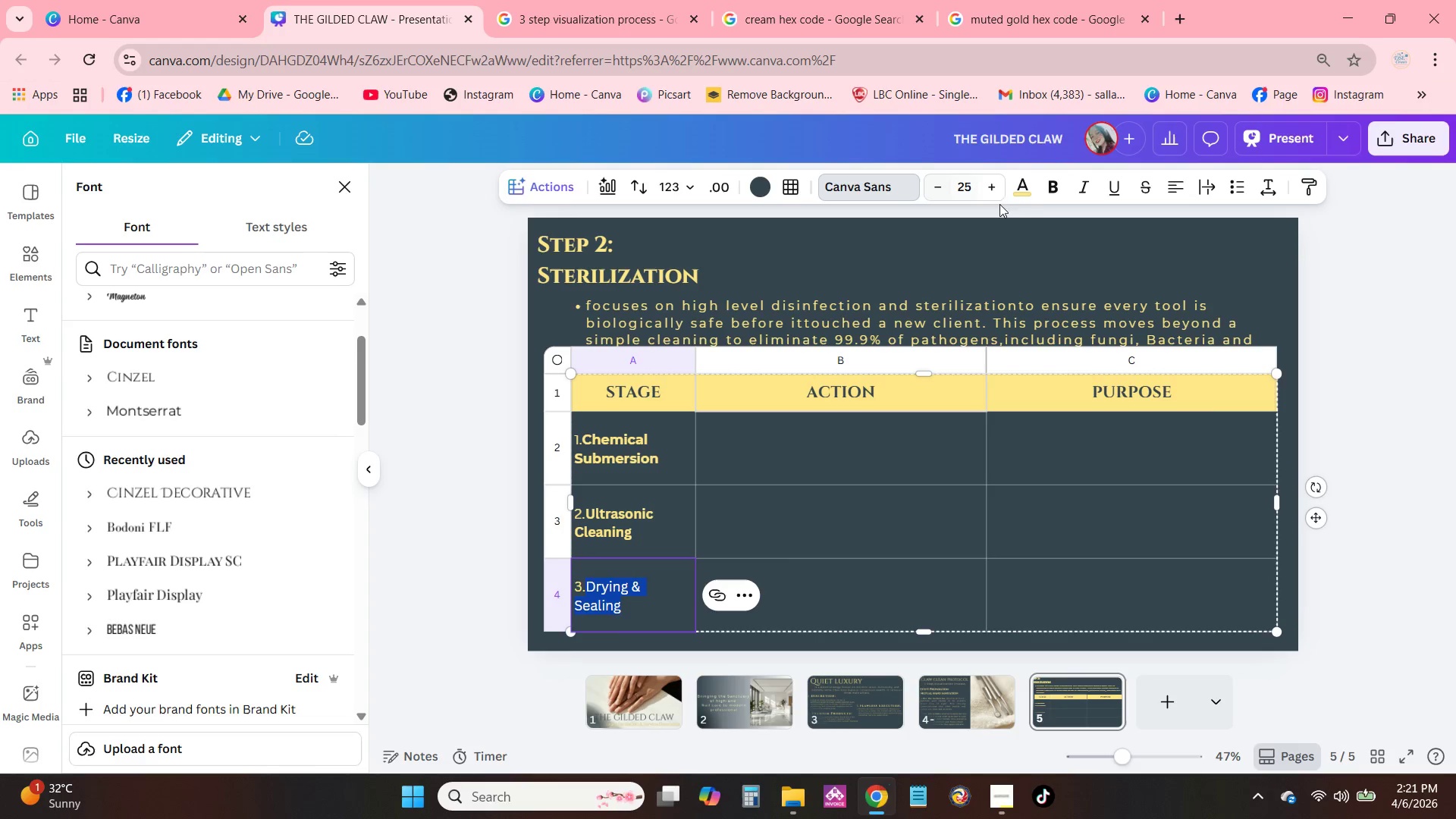 
left_click([1050, 189])
 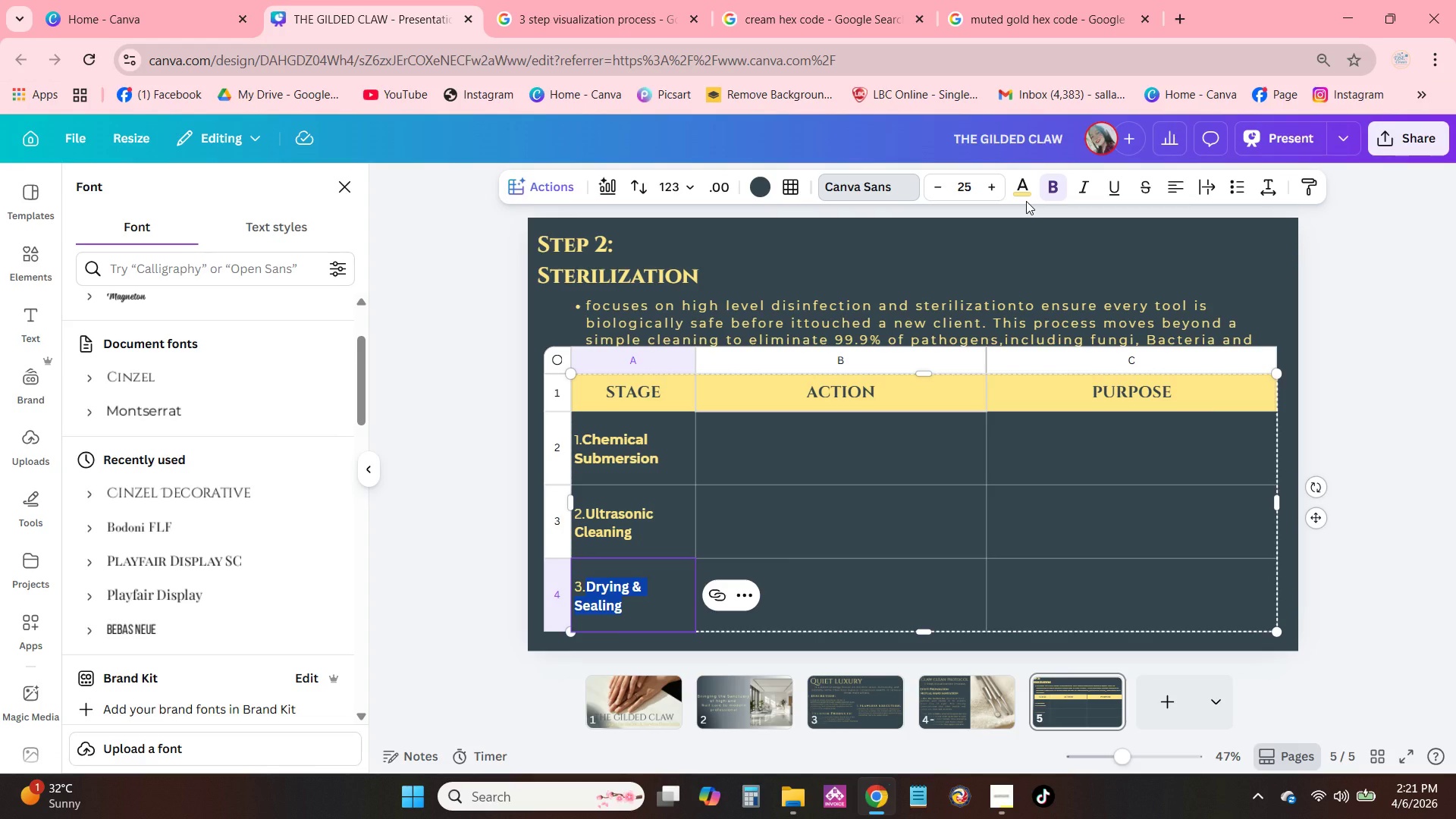 
wait(5.47)
 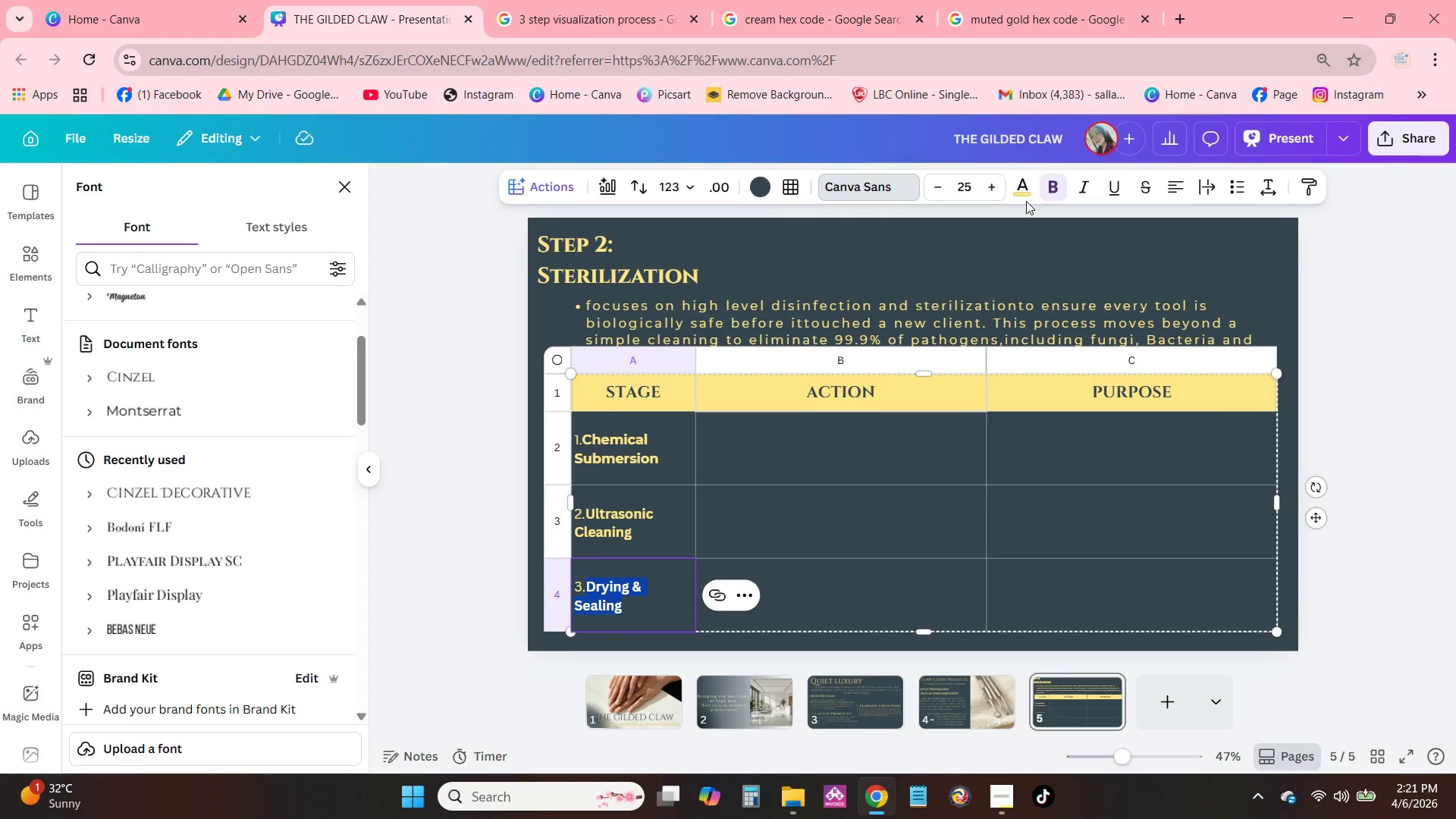 
left_click([948, 470])
 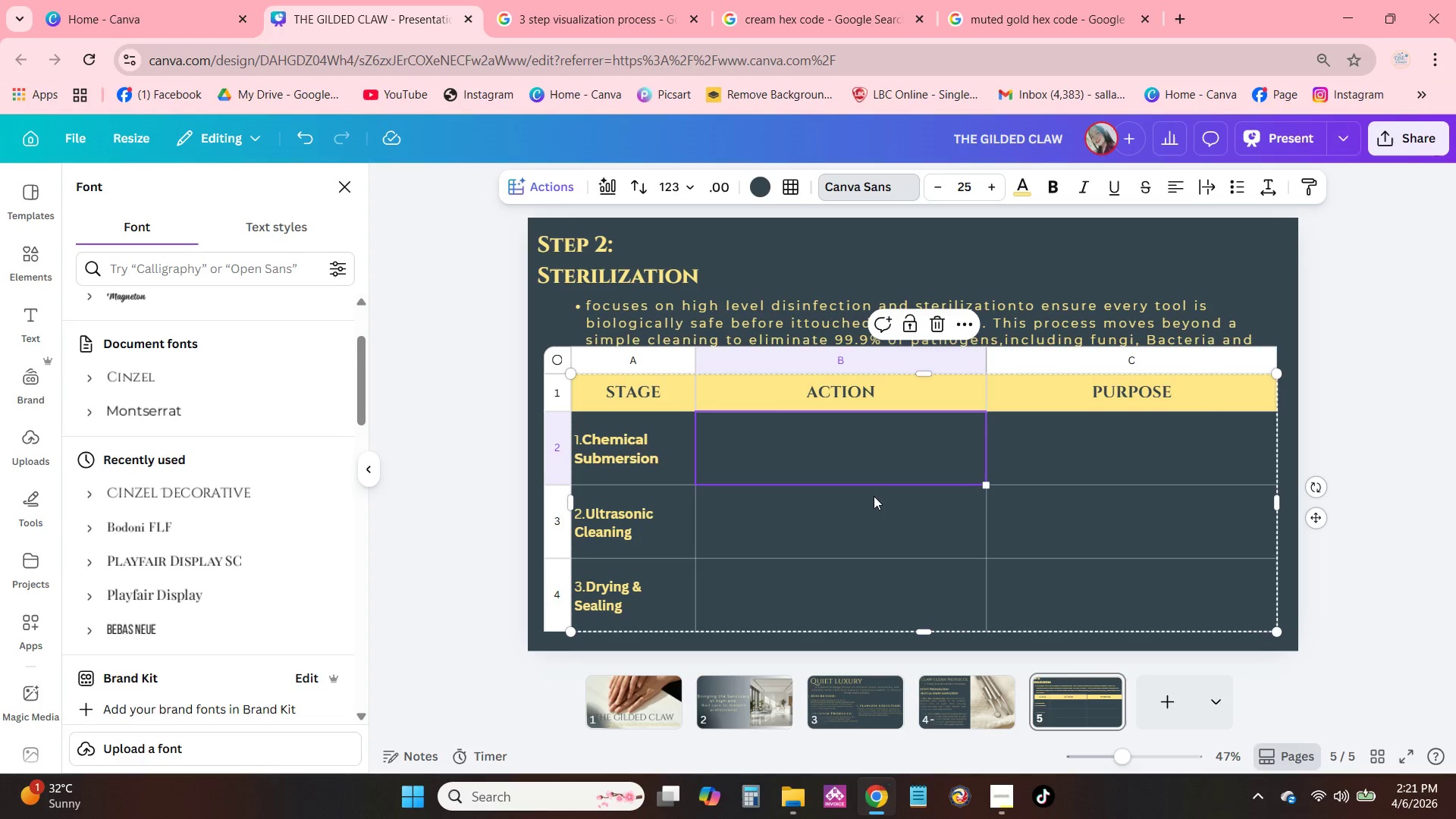 
left_click([838, 438])
 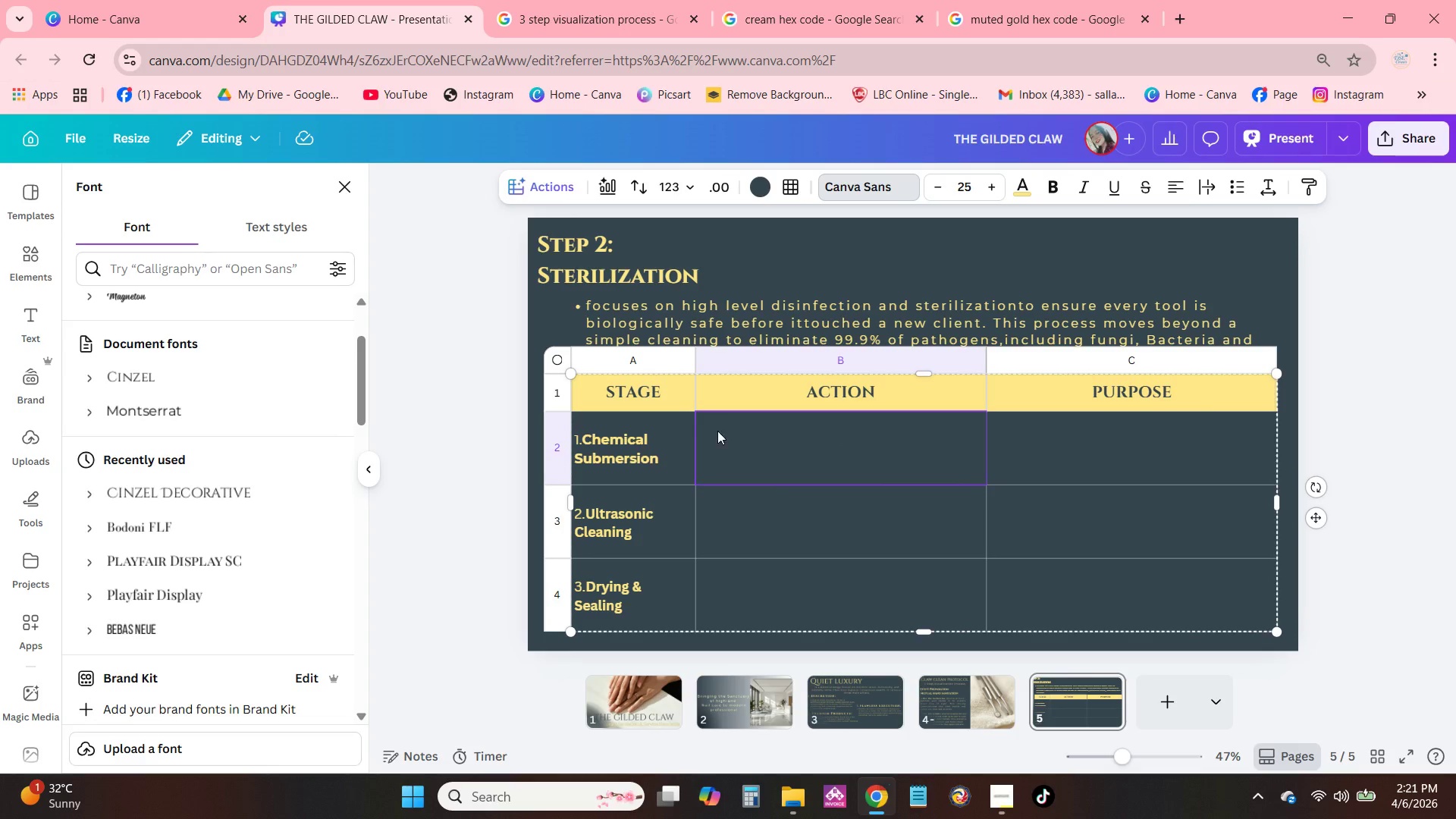 
wait(6.69)
 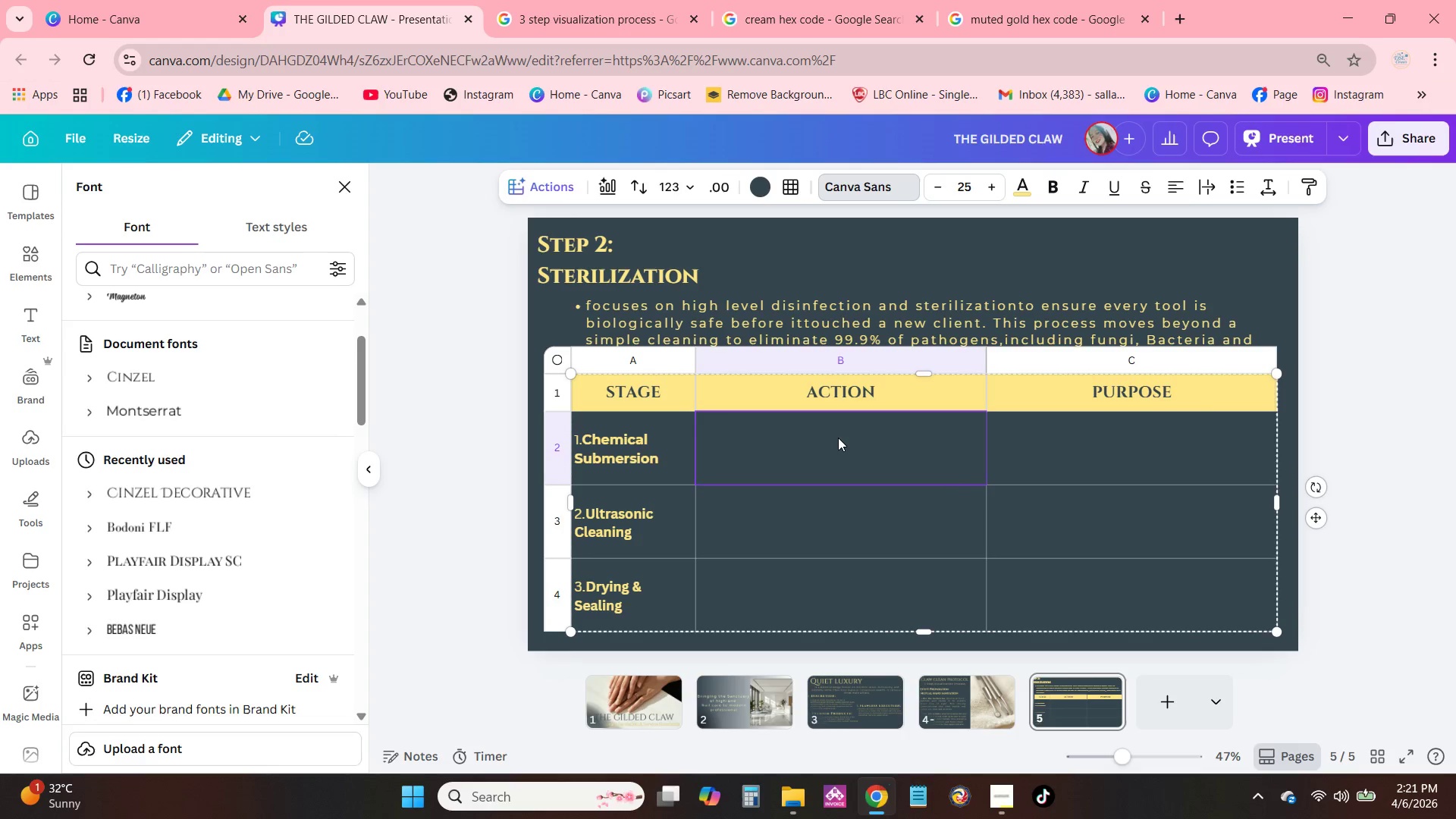 
left_click([1235, 188])
 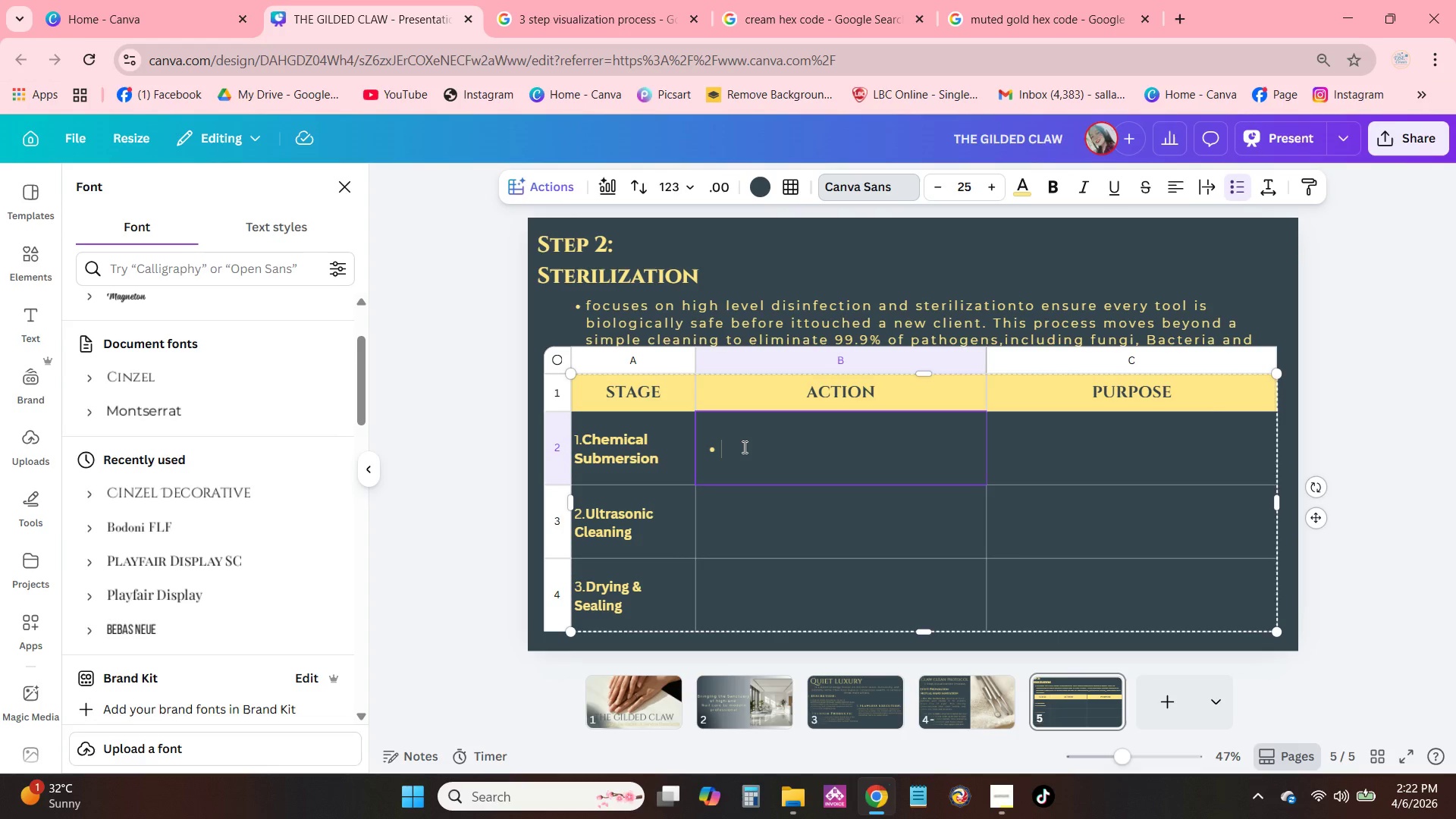 
type(Implements o)
key(Backspace)
type(are soked)
key(Backspace)
key(Backspace)
key(Backspace)
type(aked in a hospital-grde )
key(Backspace)
key(Backspace)
key(Backspace)
type(ade)
key(Backspace)
key(Backspace)
key(Backspace)
key(Backspace)
key(Backspace)
 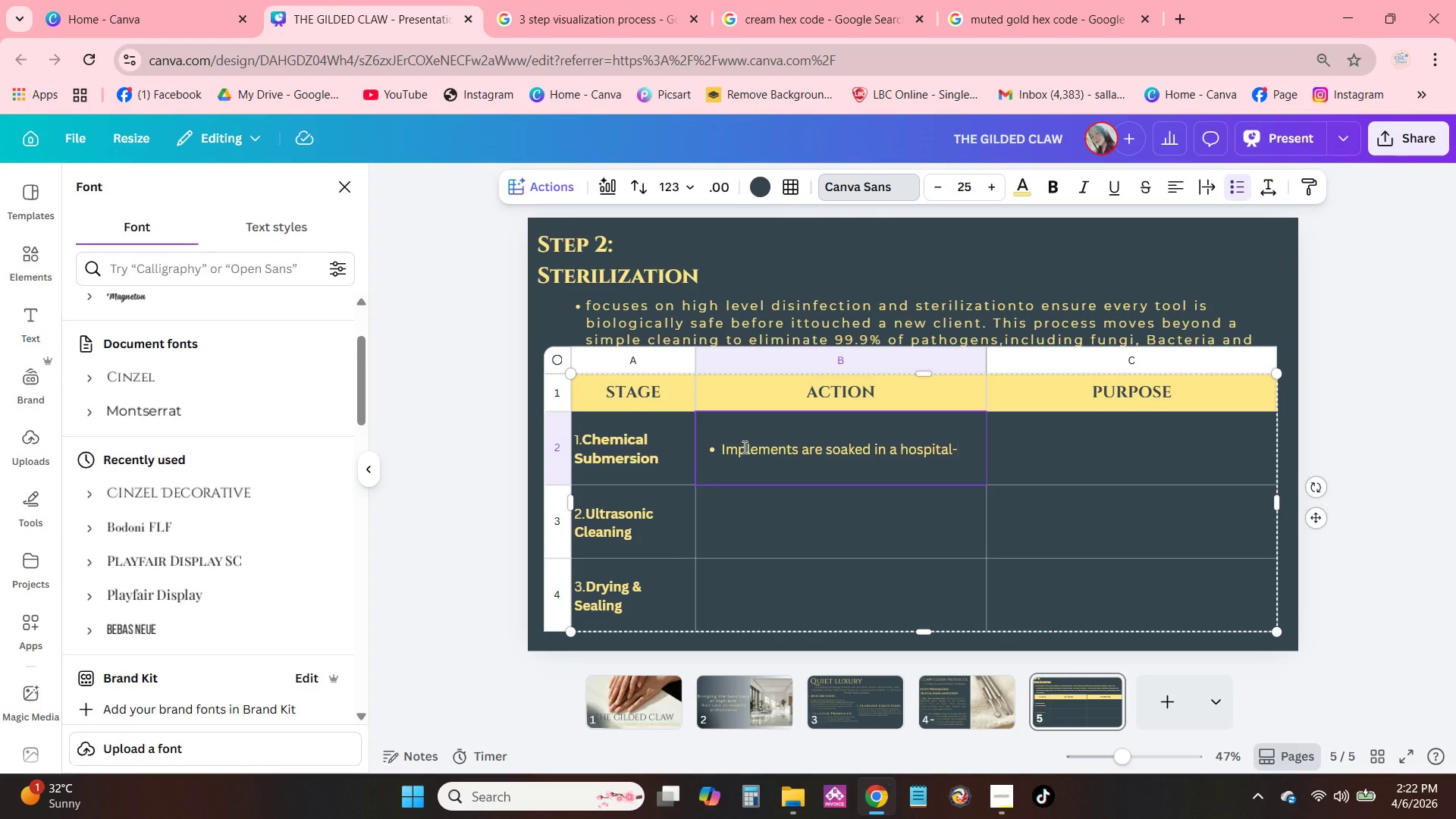 
key(Shift+Enter)
 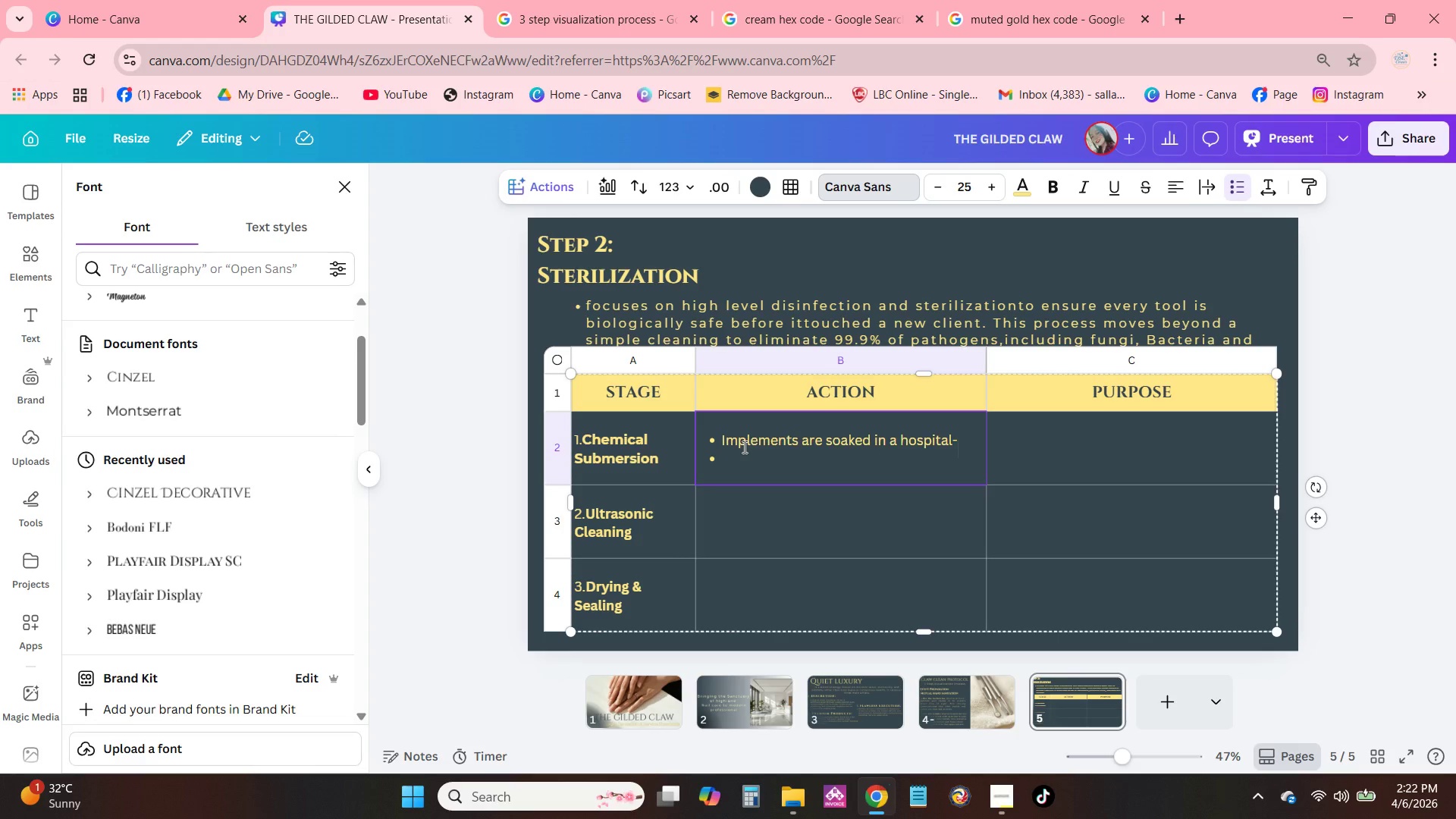 
key(Backspace)
type(grade disinfectn)
key(Backspace)
key(Backspace)
type(tant)
 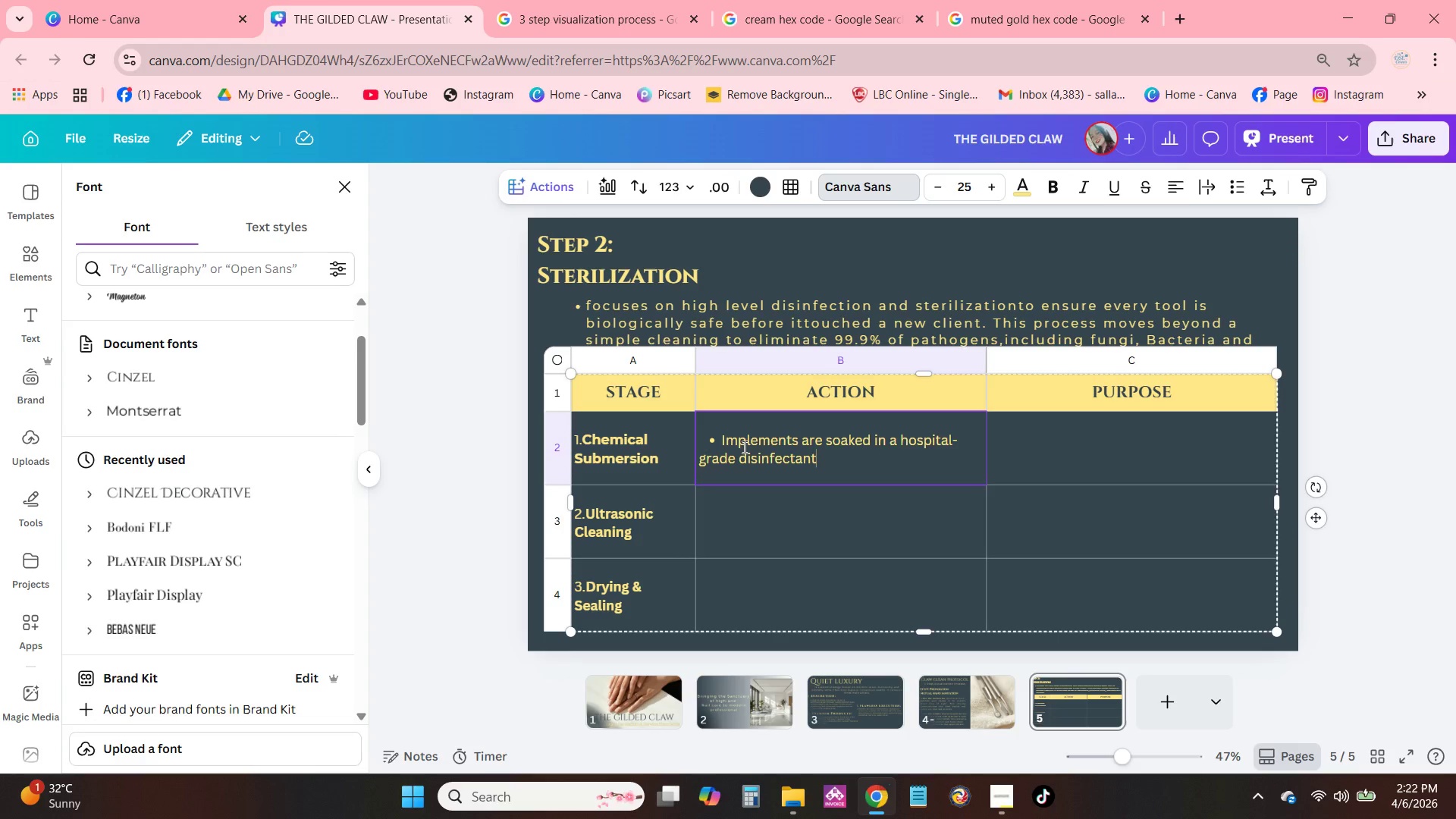 
key(Period)
 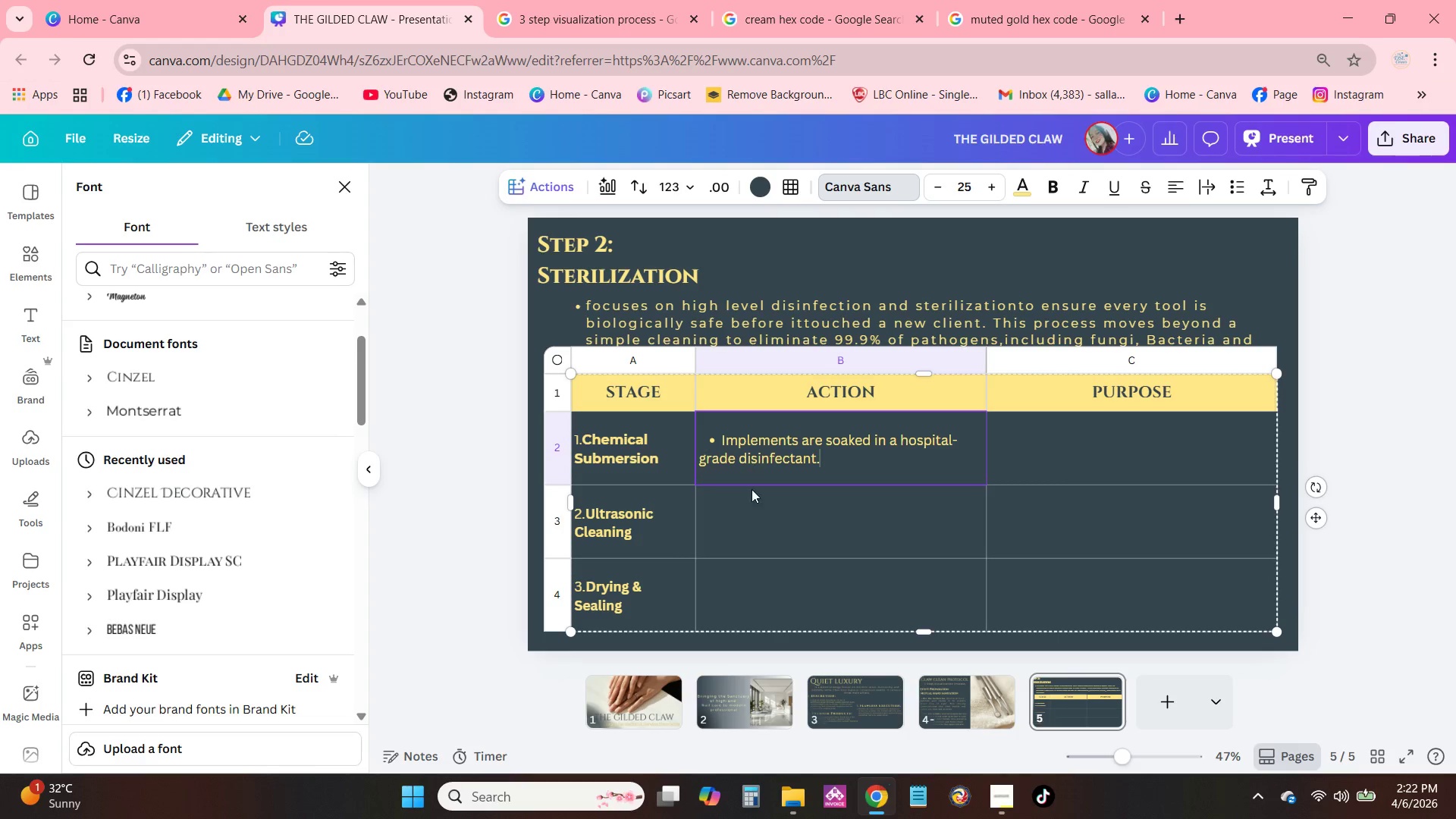 
left_click([746, 522])
 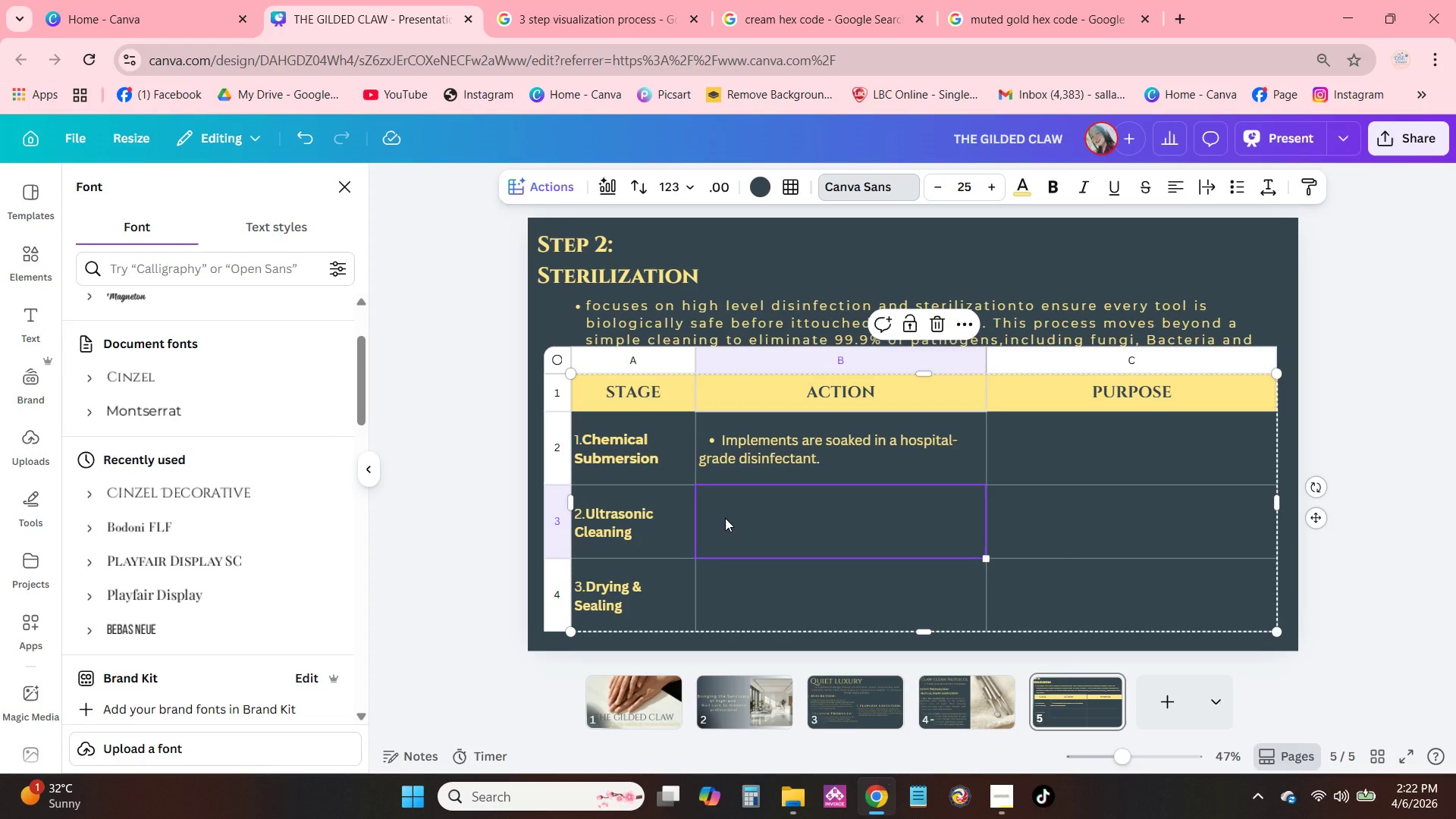 
left_click([725, 518])
 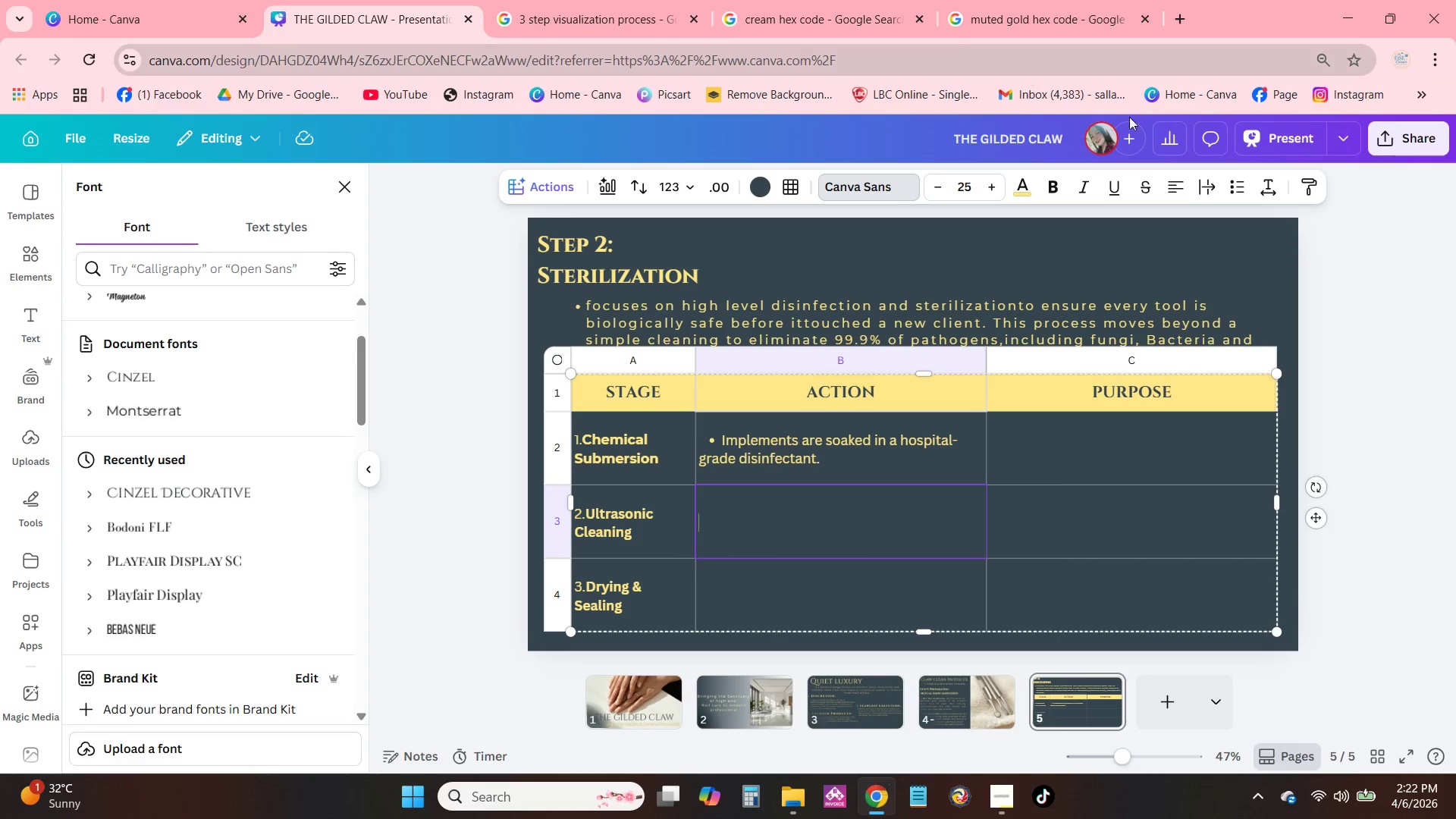 
left_click([1244, 190])
 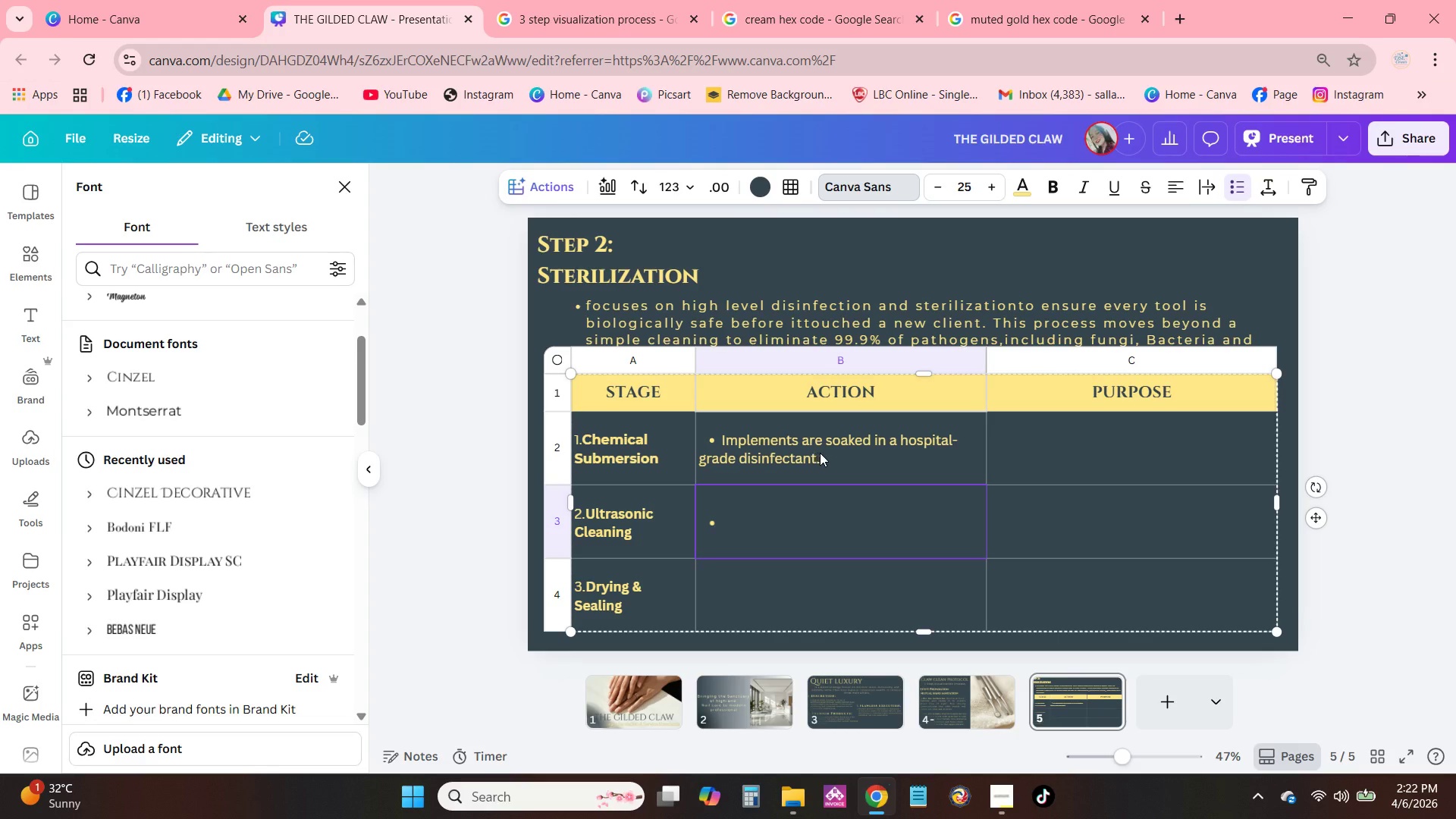 
left_click([833, 468])
 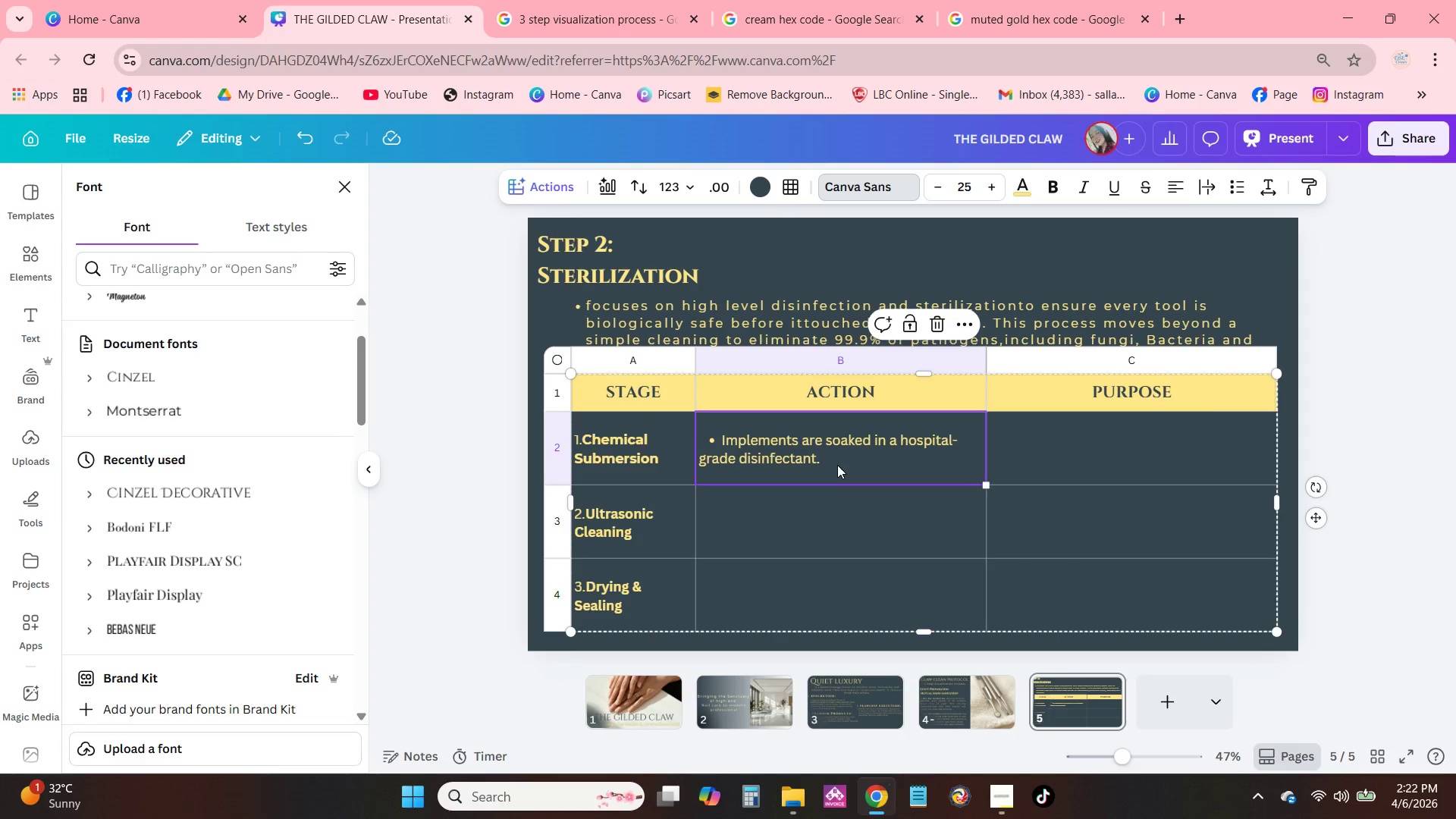 
left_click([837, 465])
 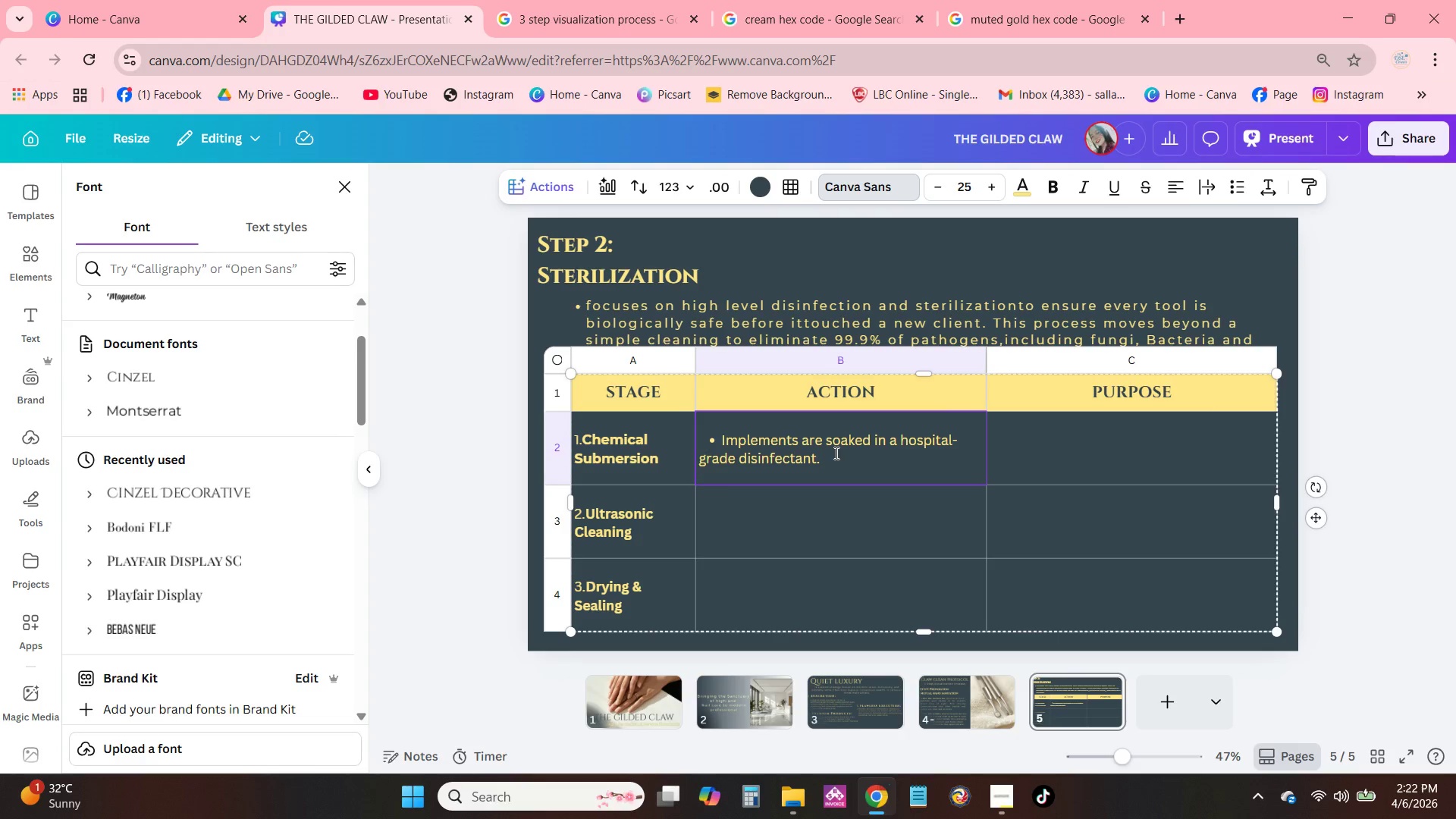 
type( (ex.)
 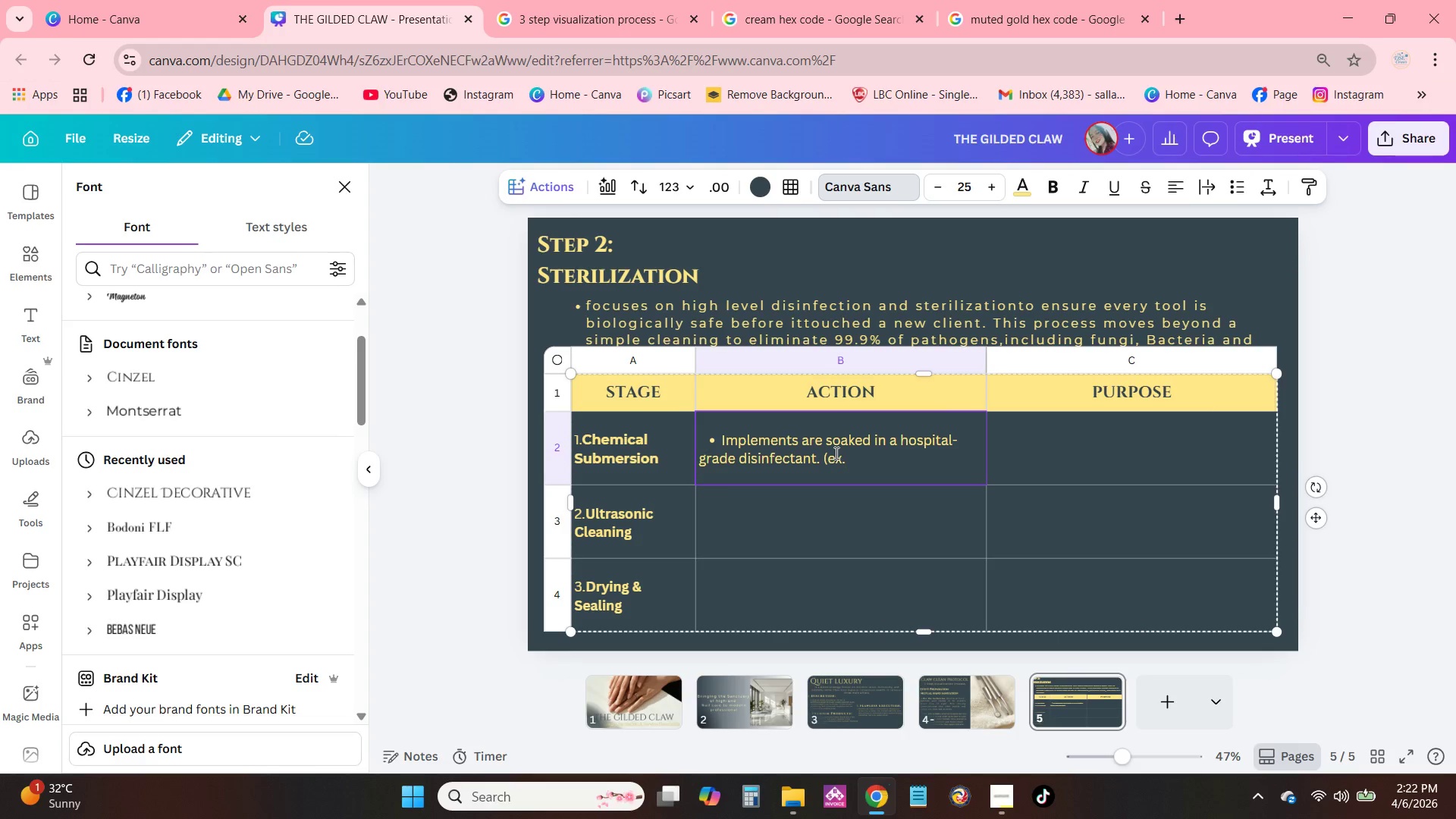 
wait(5.42)
 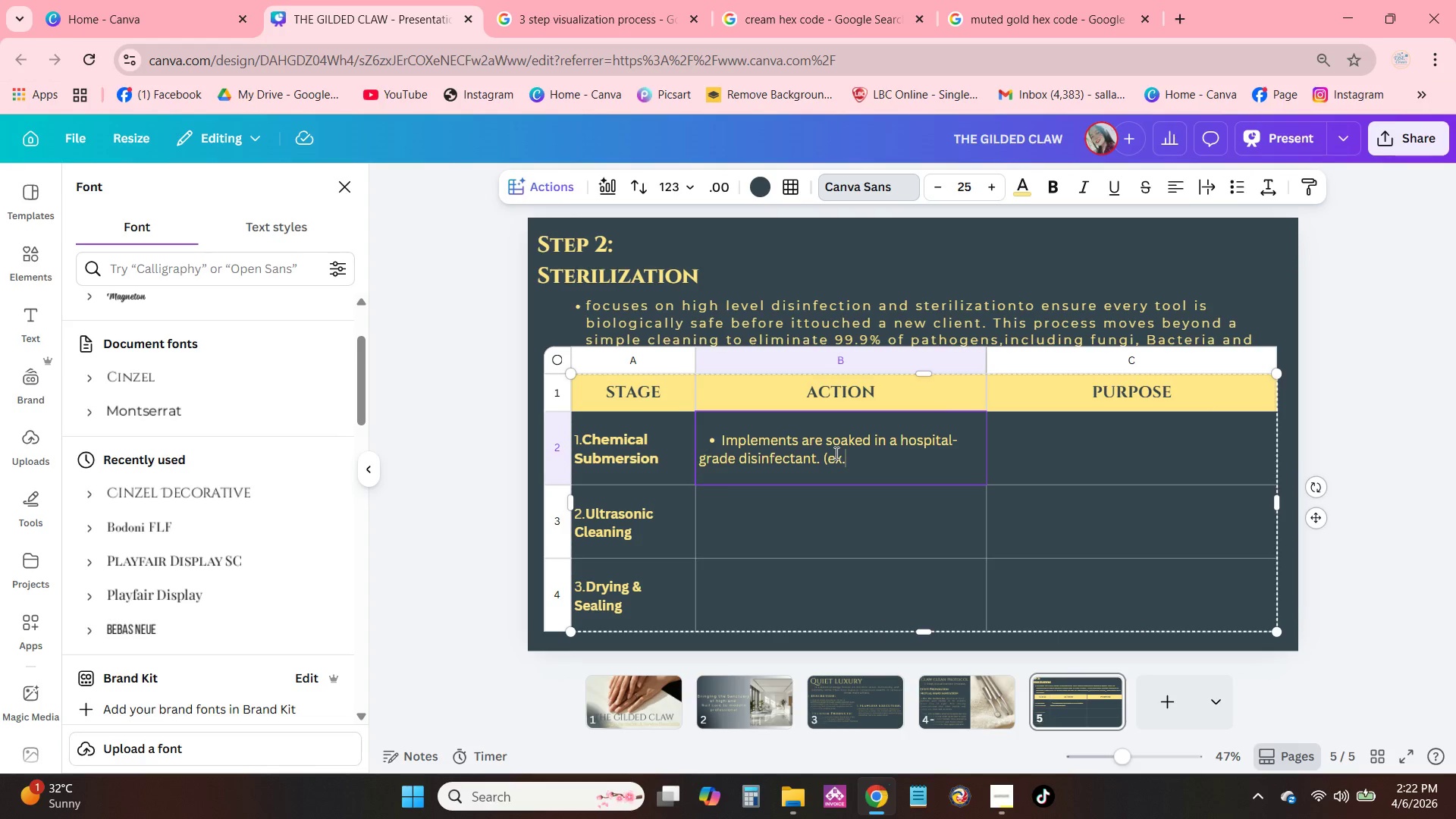 
type( Barbicide))
key(Backspace)
type( etc.))
 